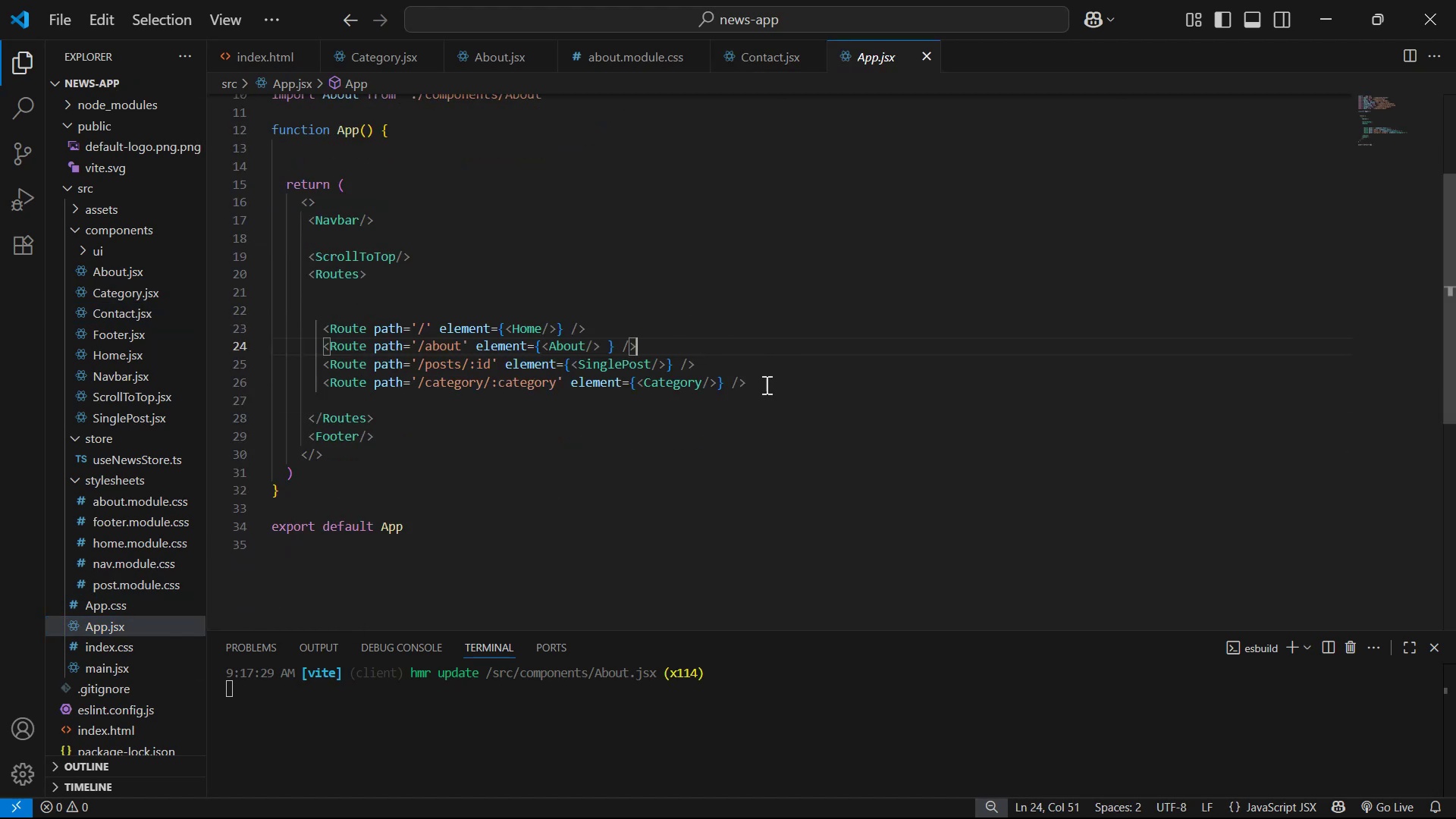 
key(Alt+Shift+ArrowDown)
 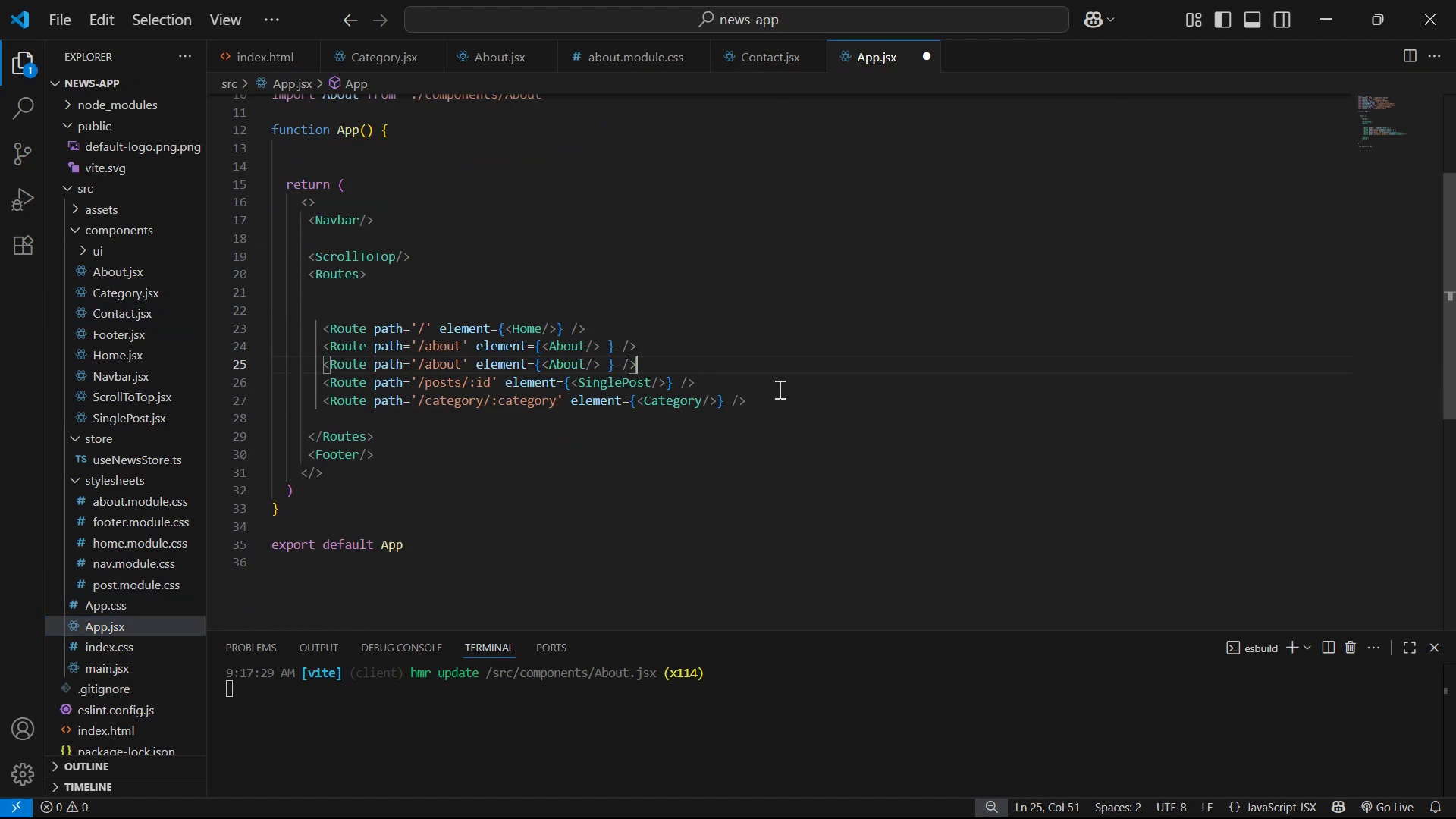 
hold_key(key=ArrowLeft, duration=0.69)
 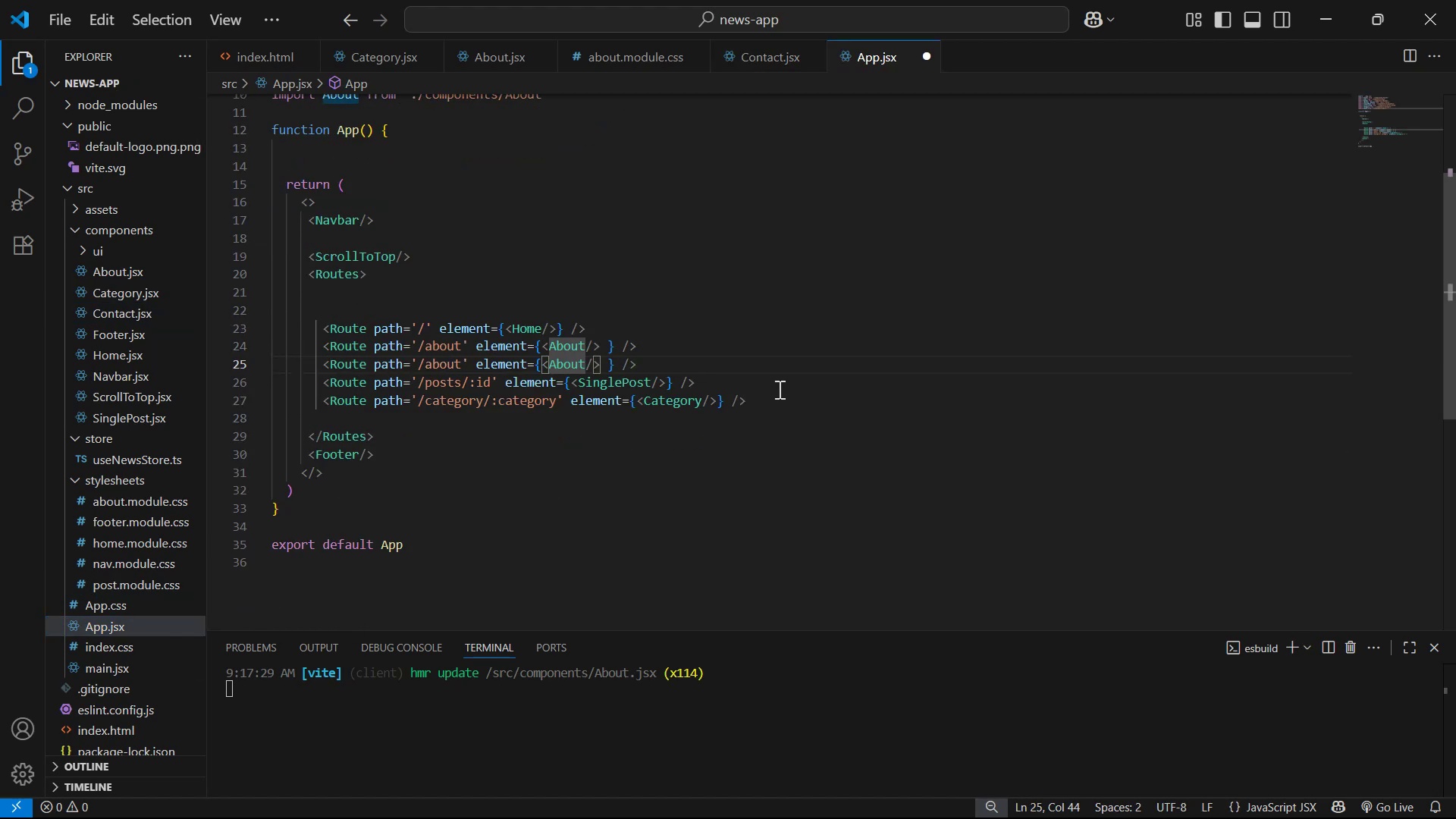 
key(Backspace)
 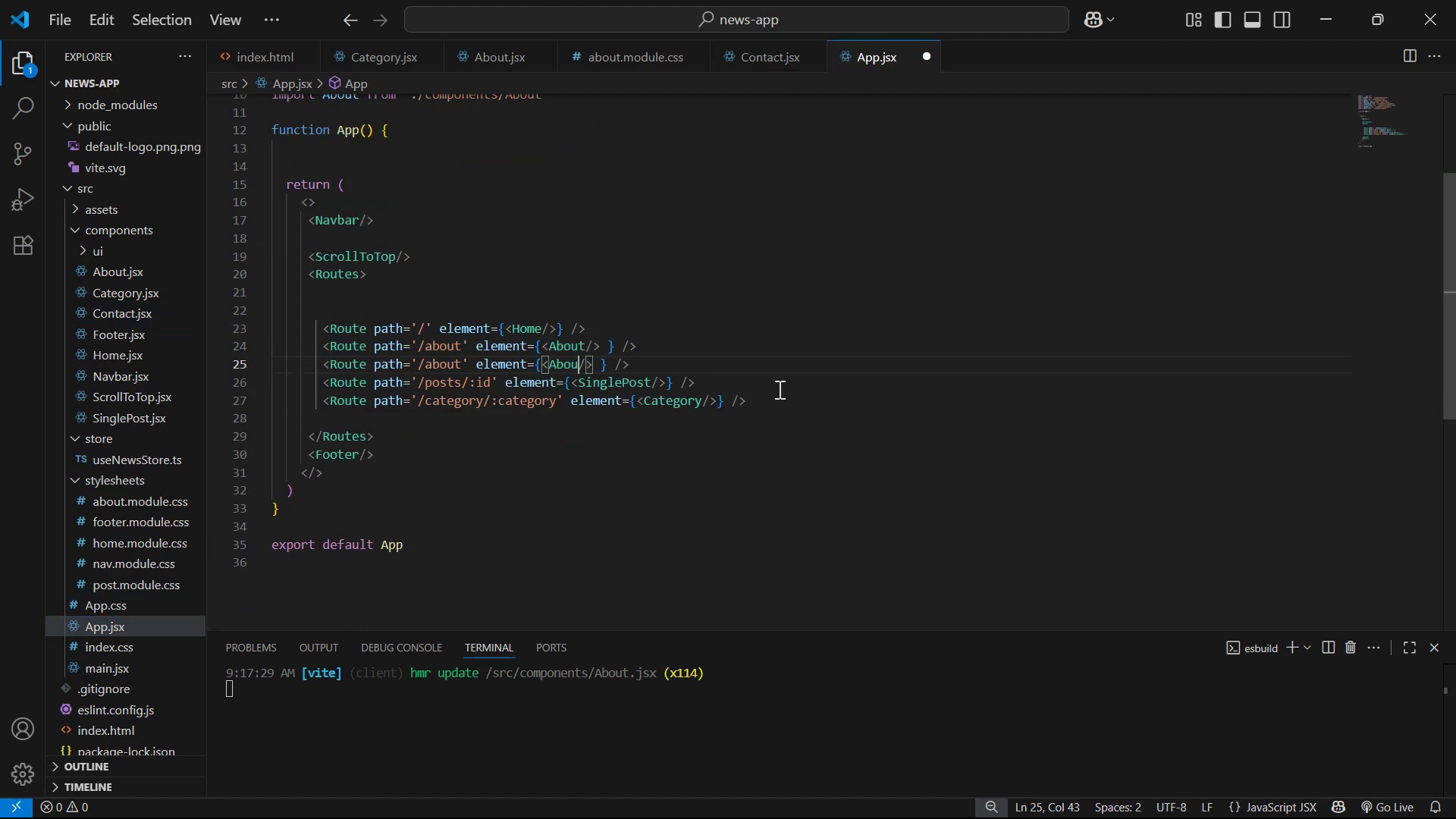 
key(Backspace)
 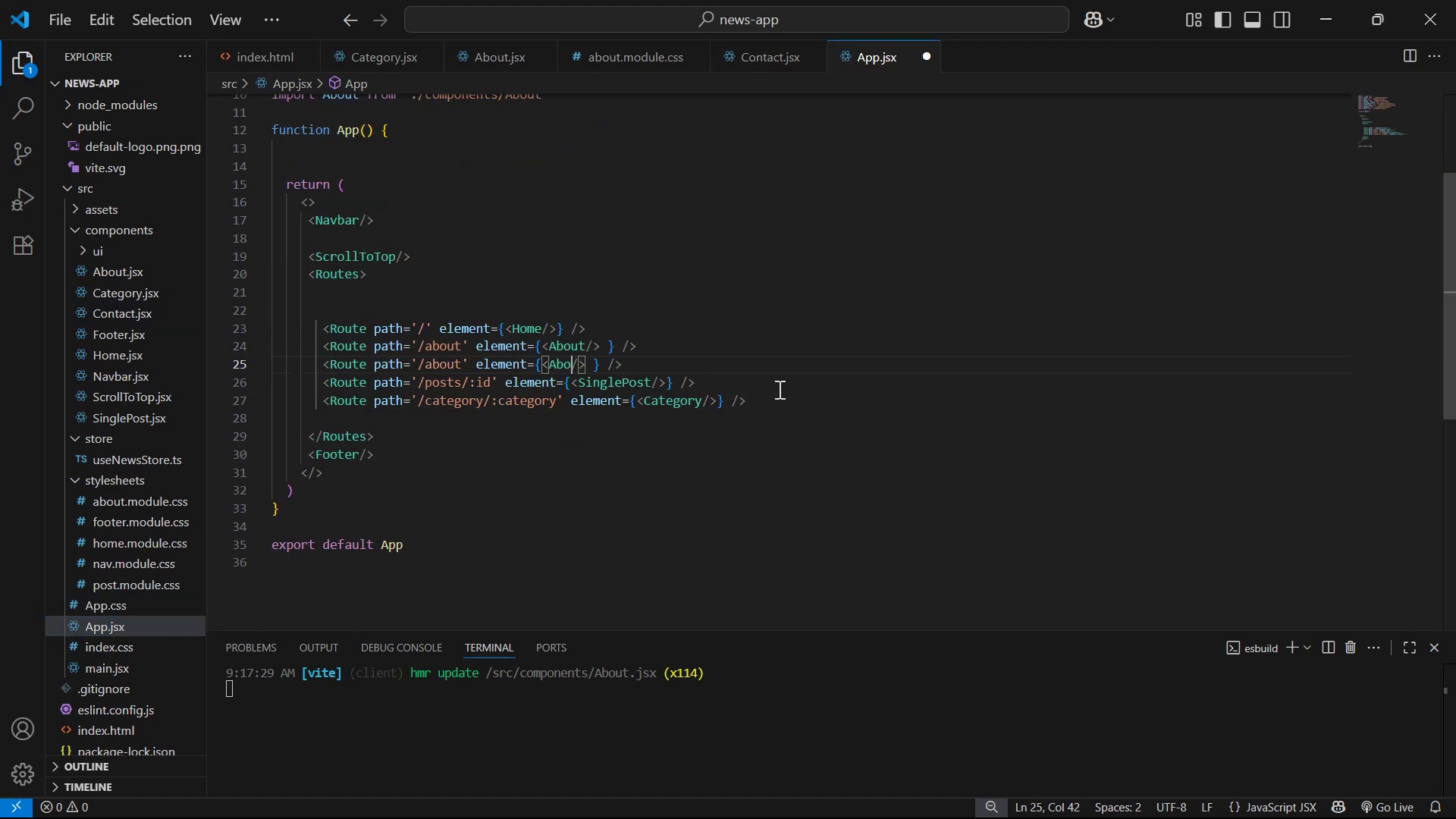 
key(Backspace)
 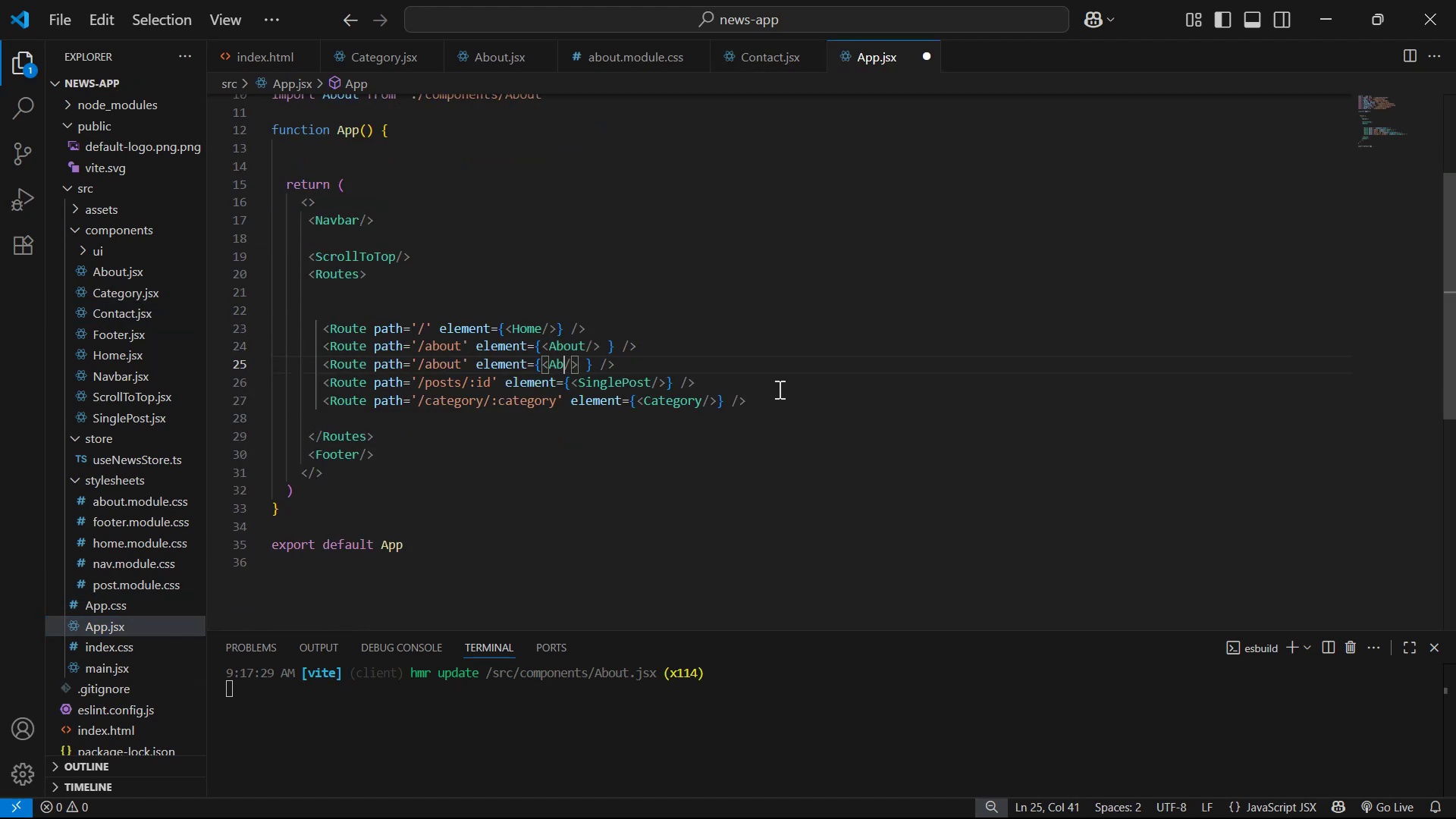 
key(Backspace)
 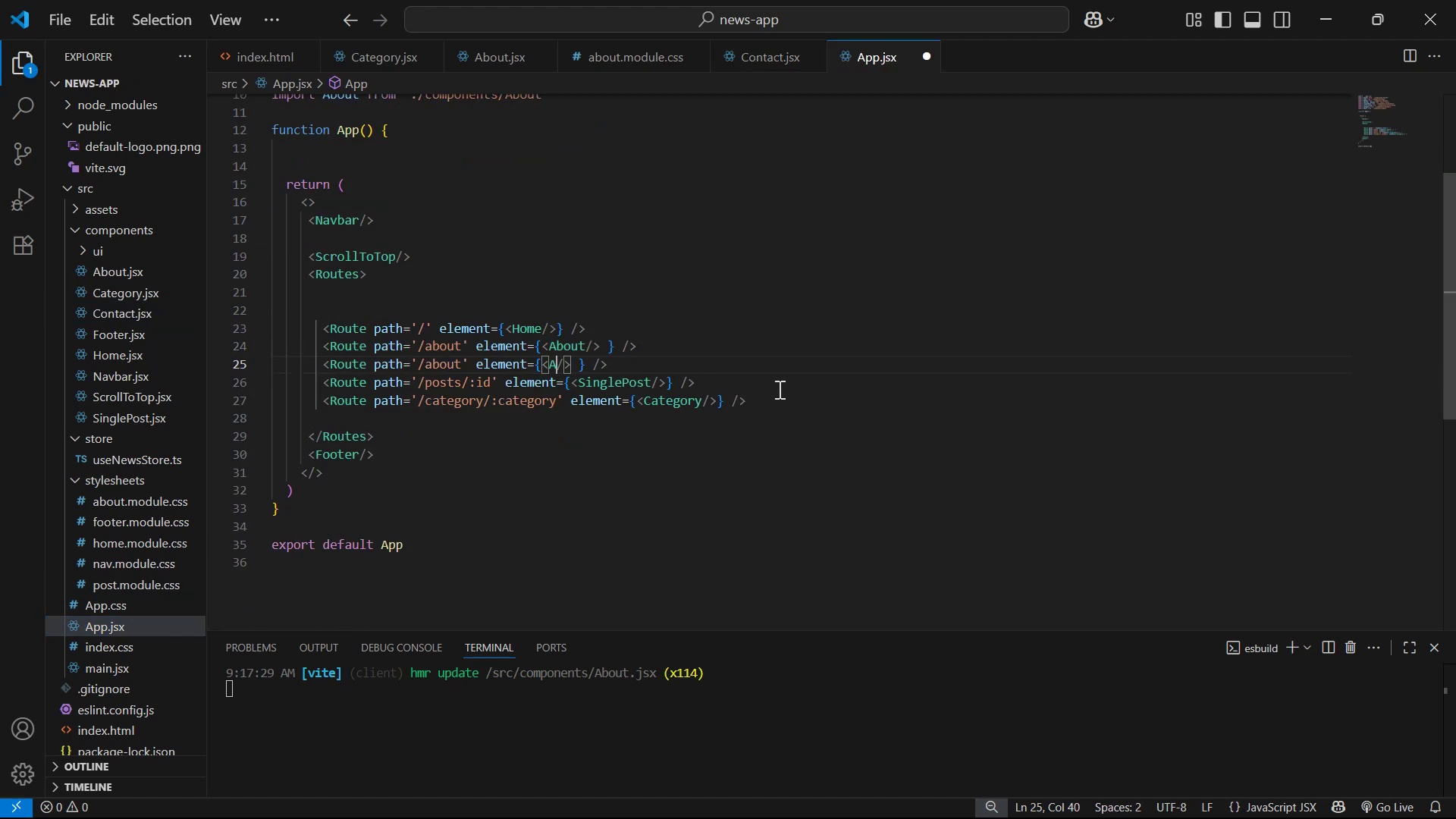 
key(Backspace)
 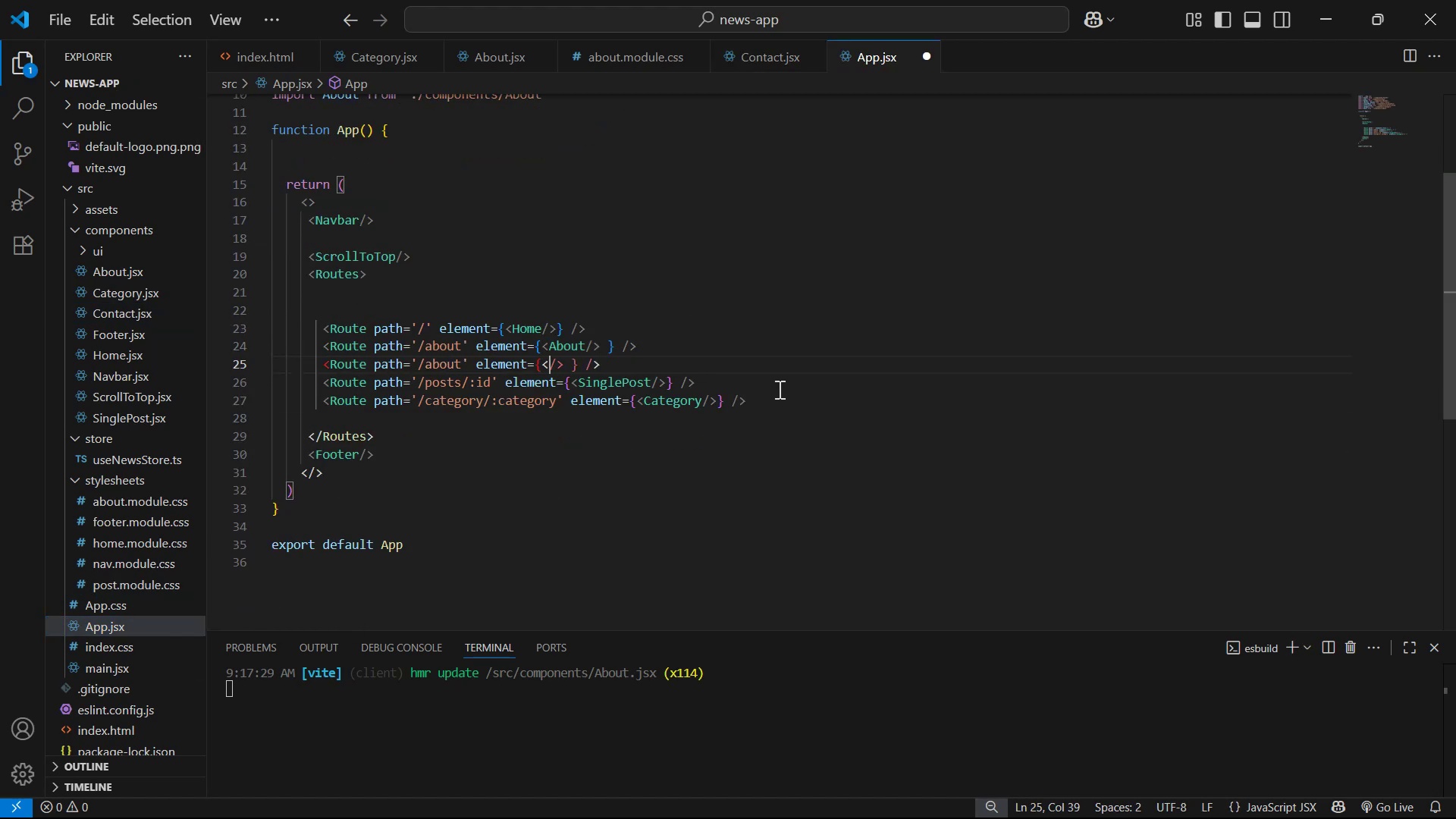 
key(ArrowRight)
 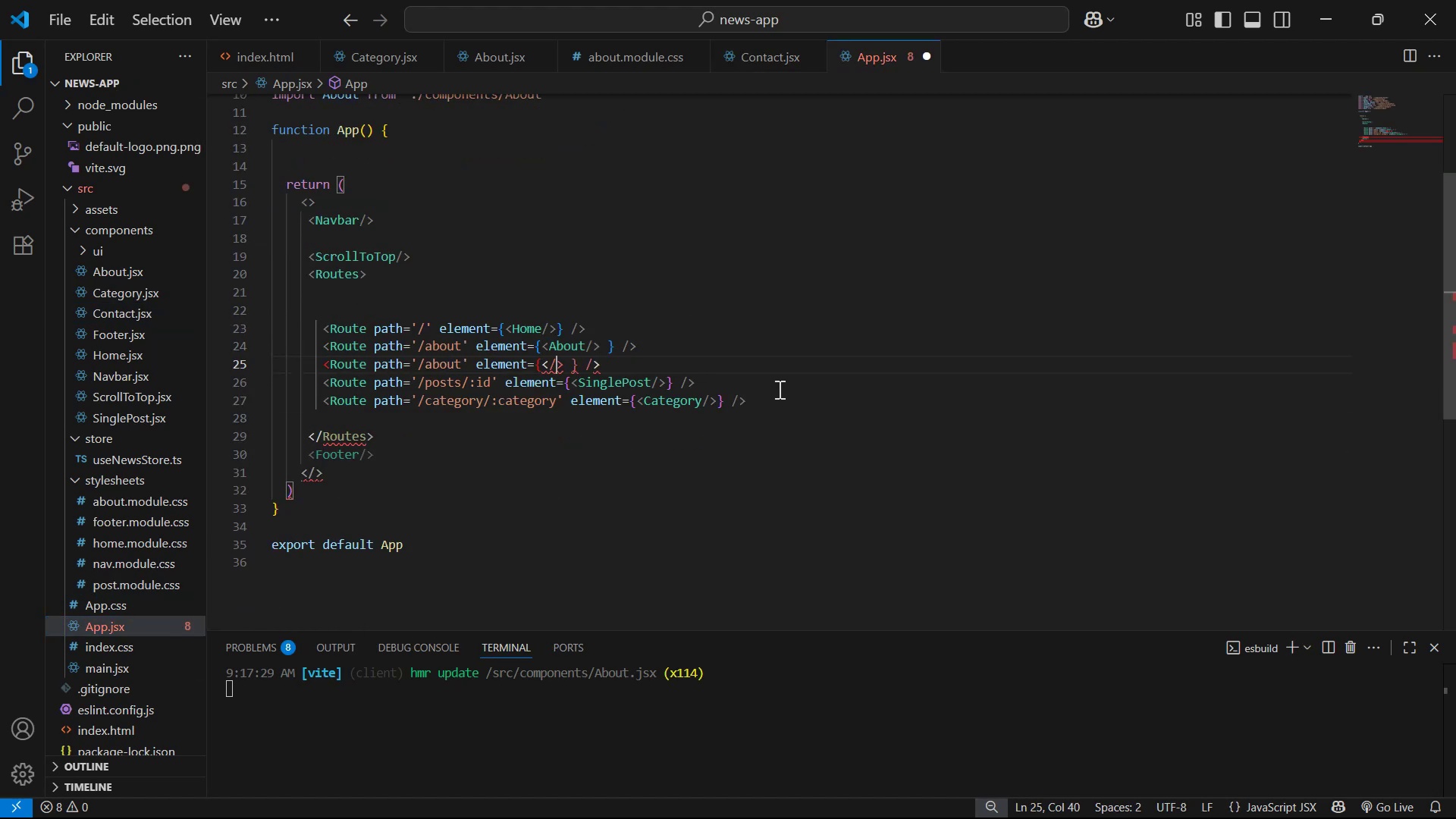 
key(ArrowRight)
 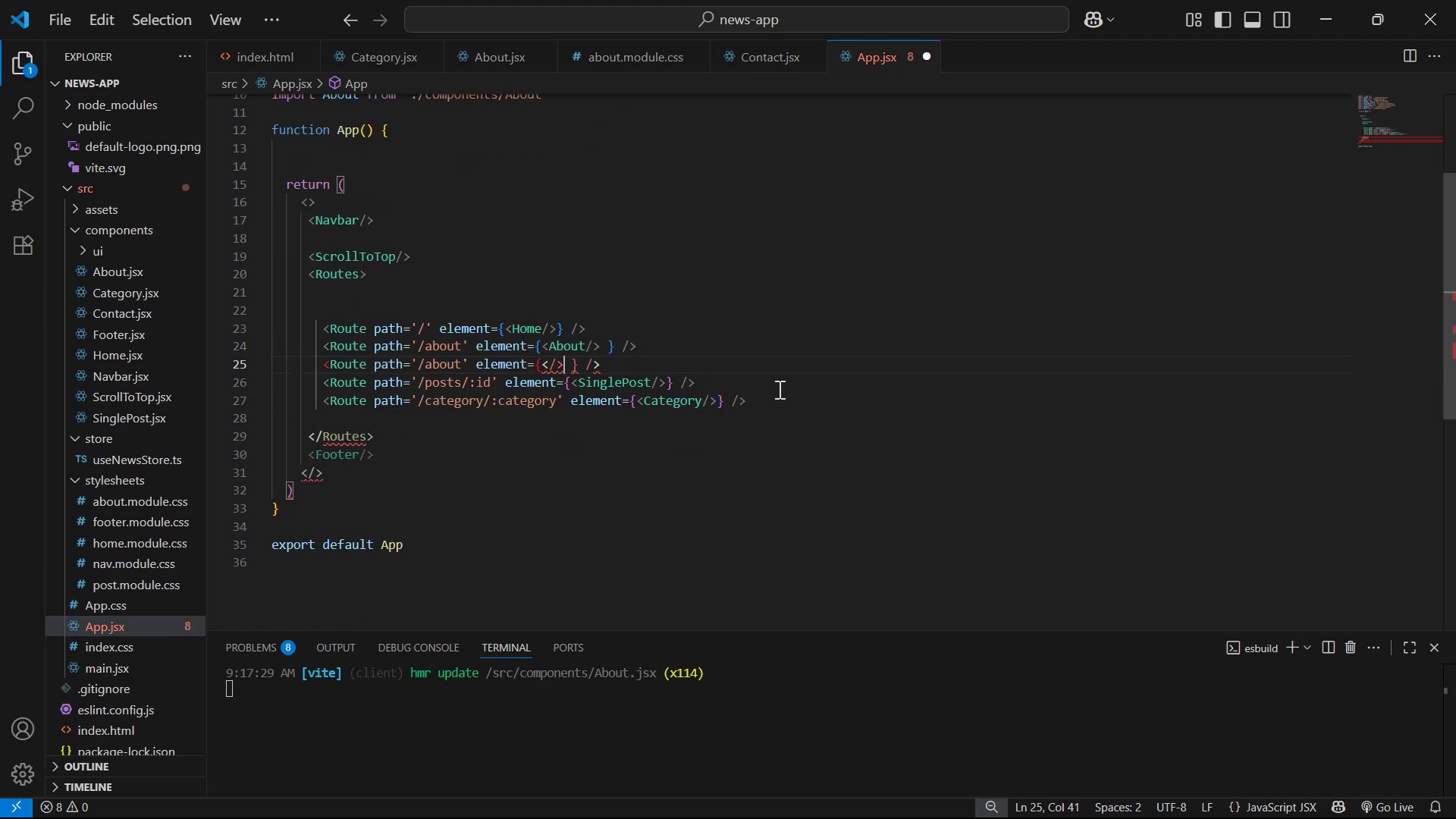 
key(Backspace)
key(Backspace)
type(Conta)
 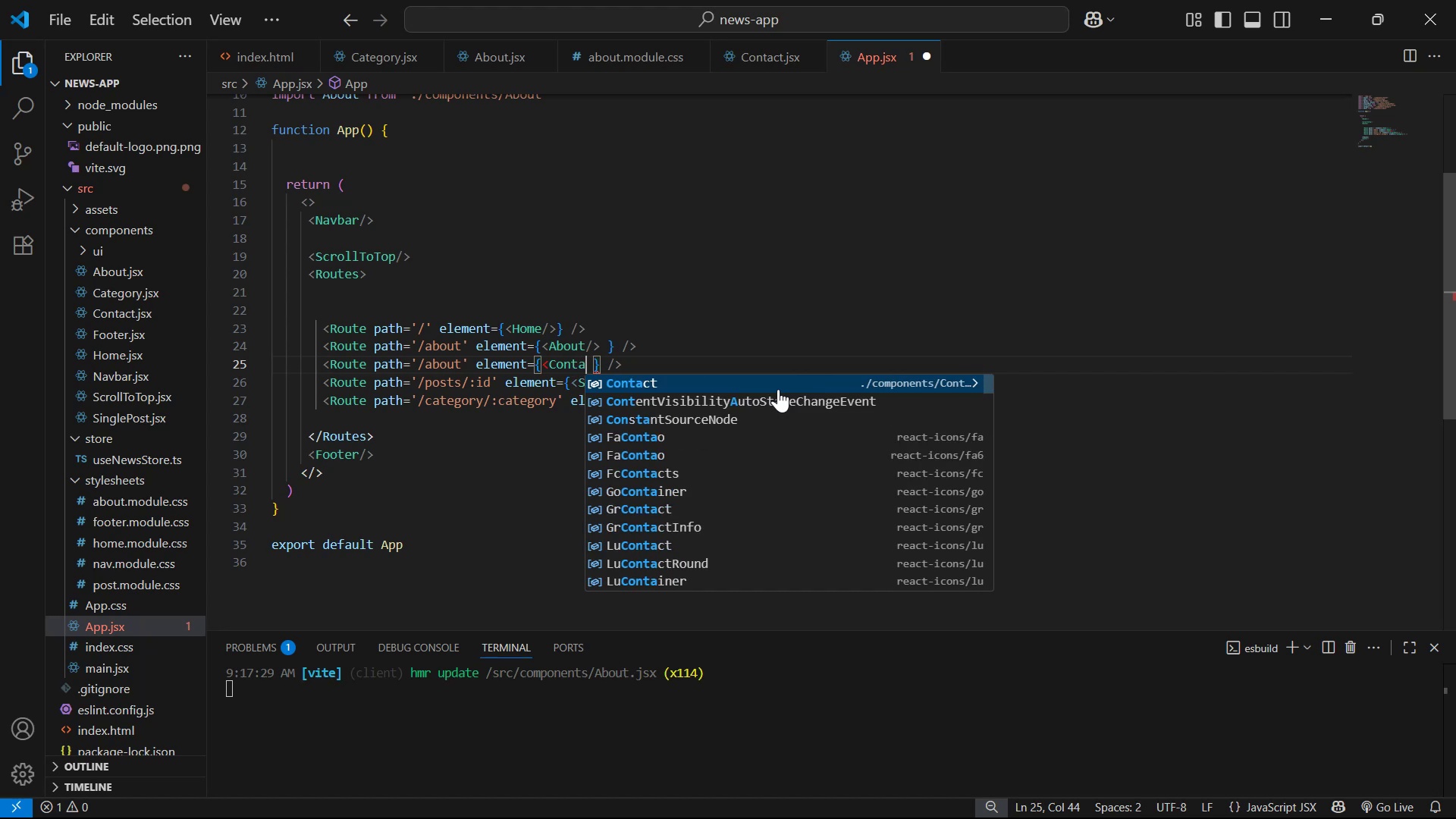 
 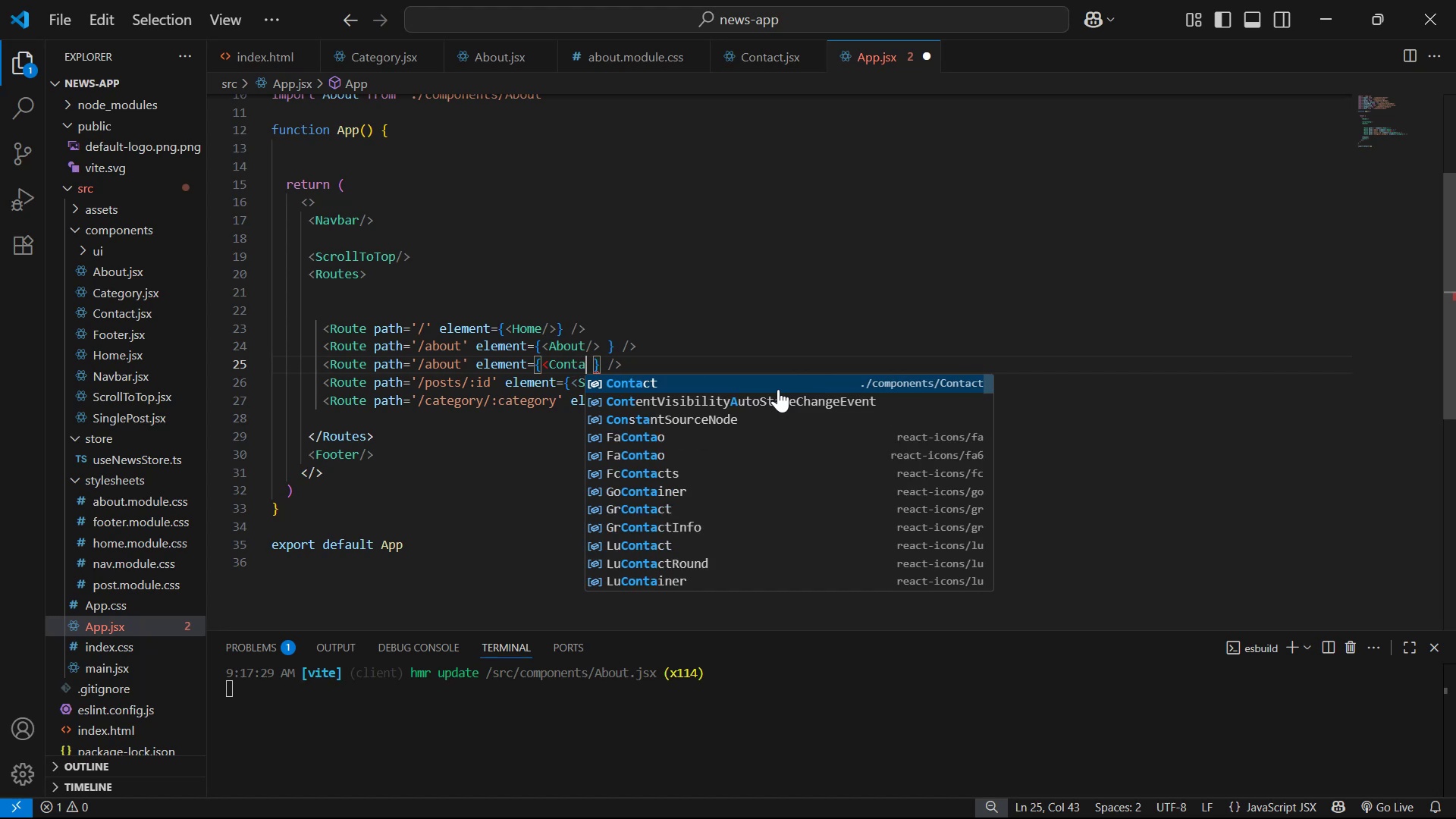 
key(Enter)
 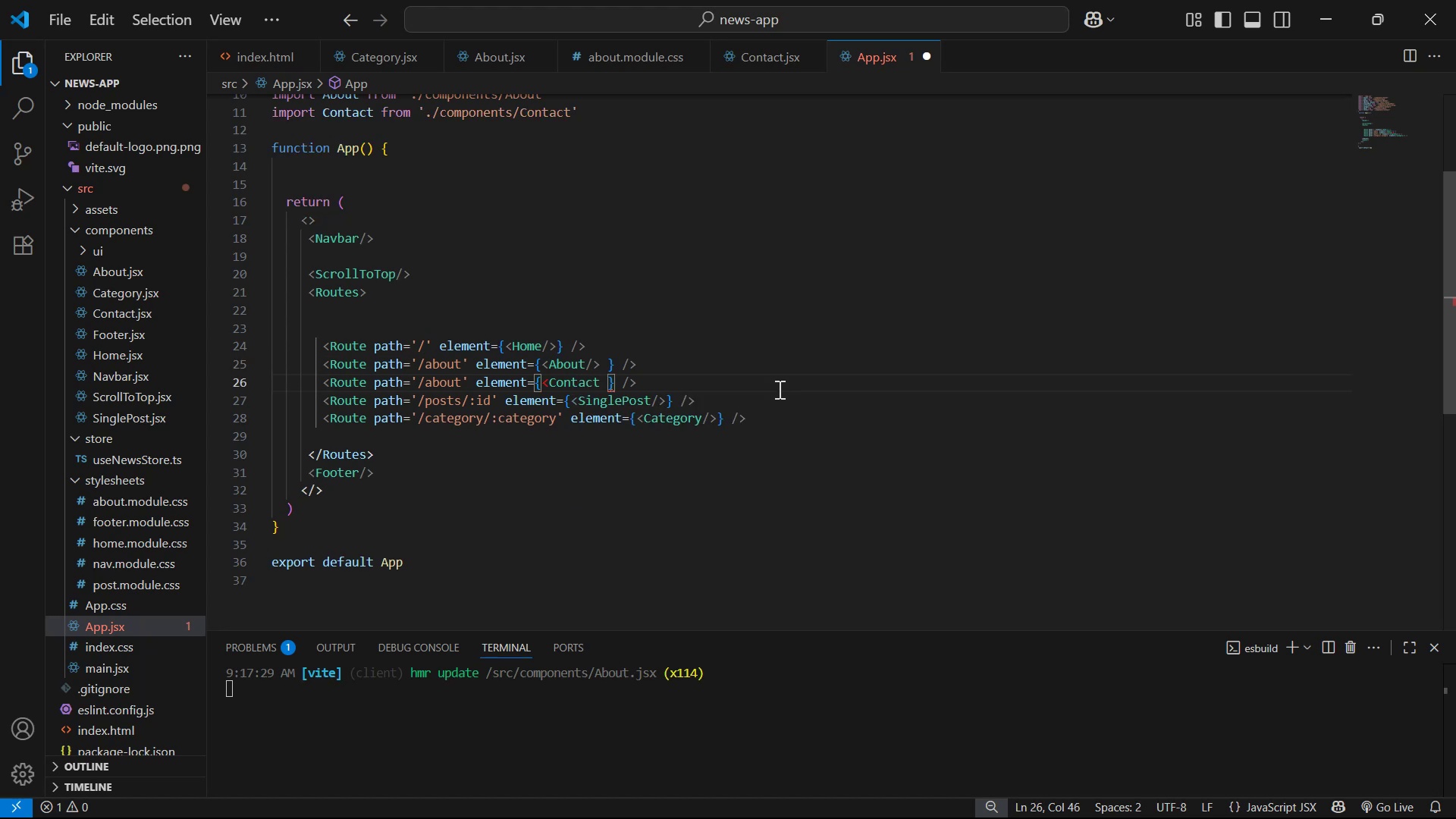 
key(Slash)
 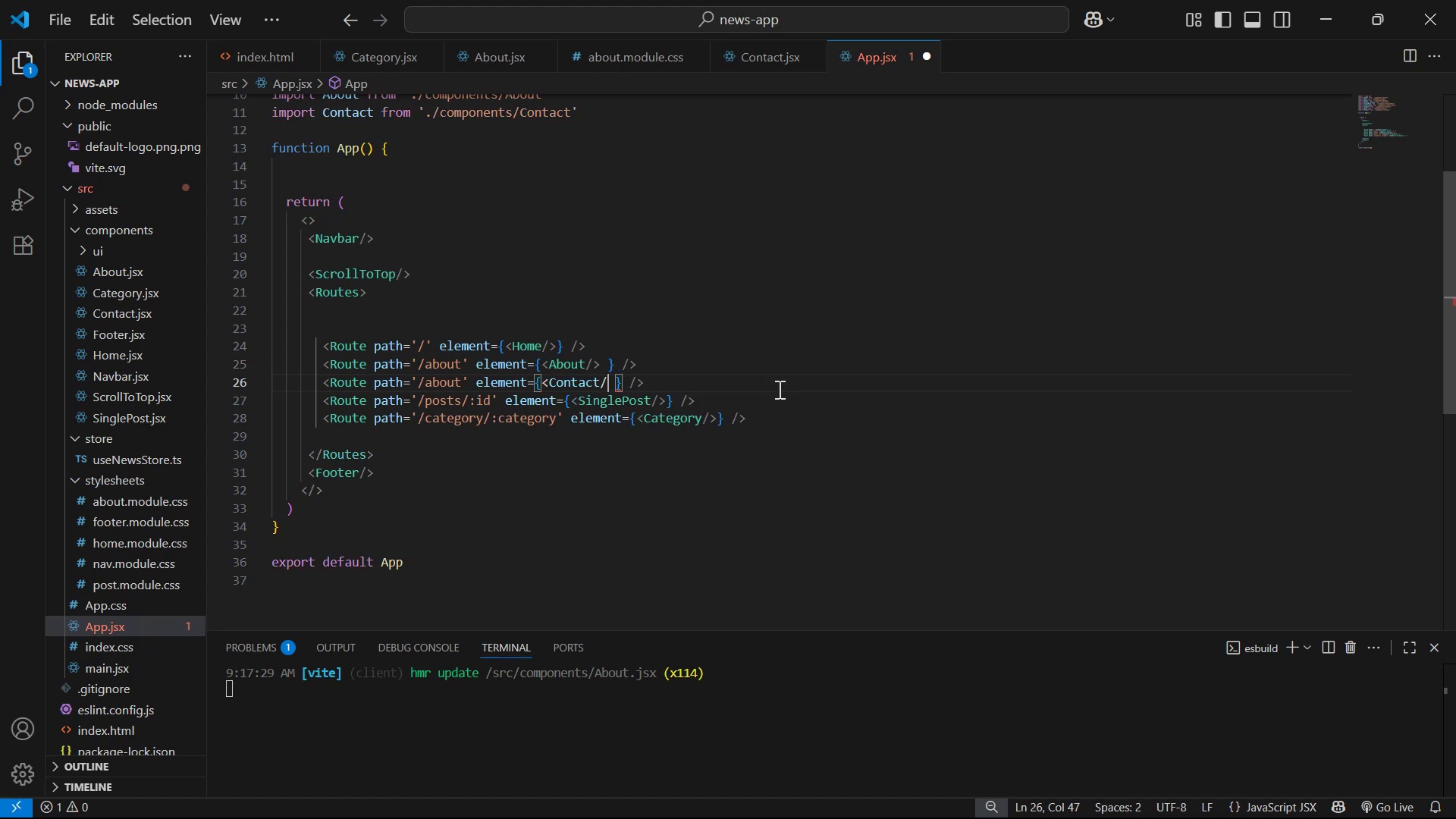 
key(Shift+ShiftLeft)
 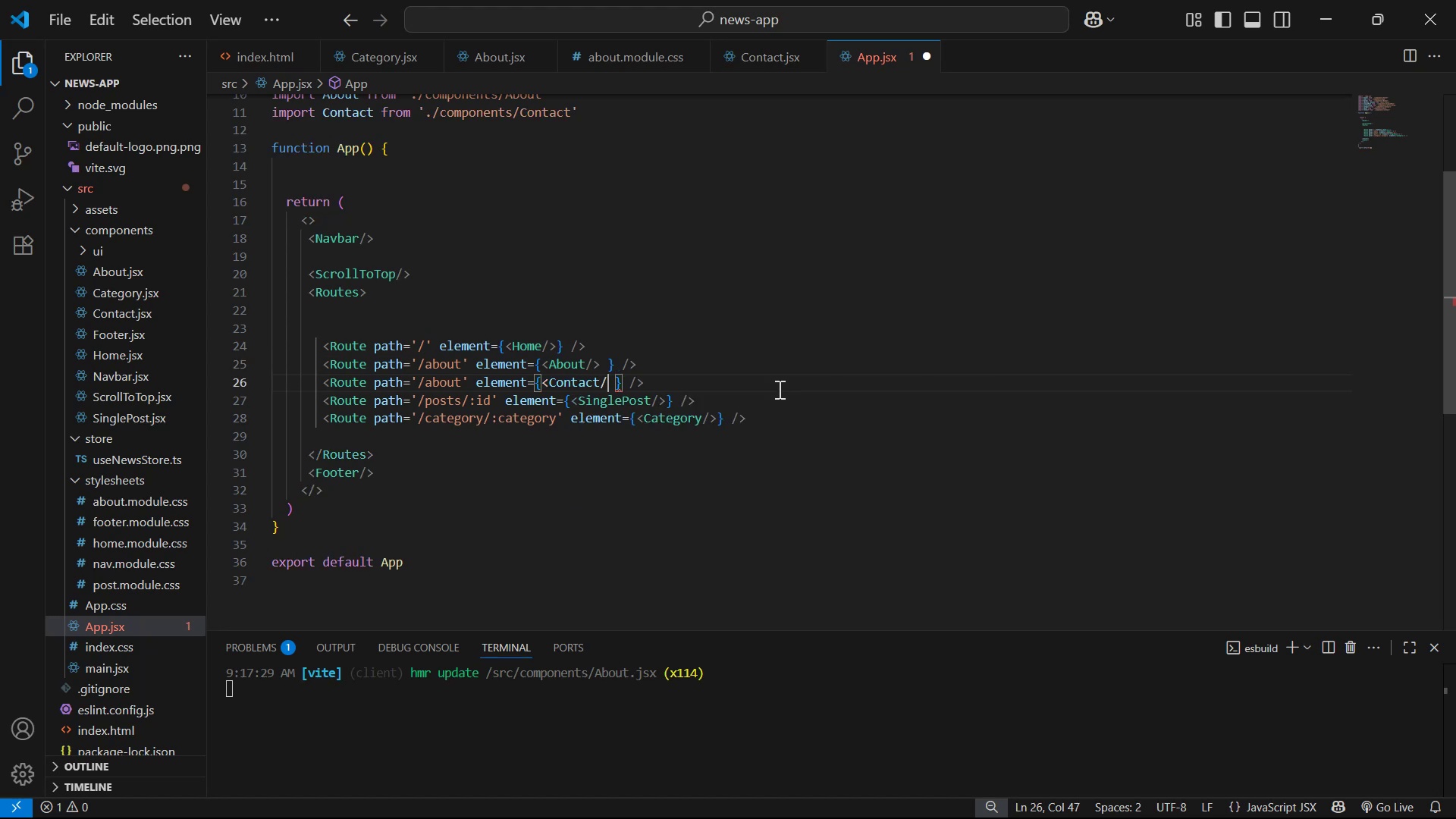 
key(Shift+Period)
 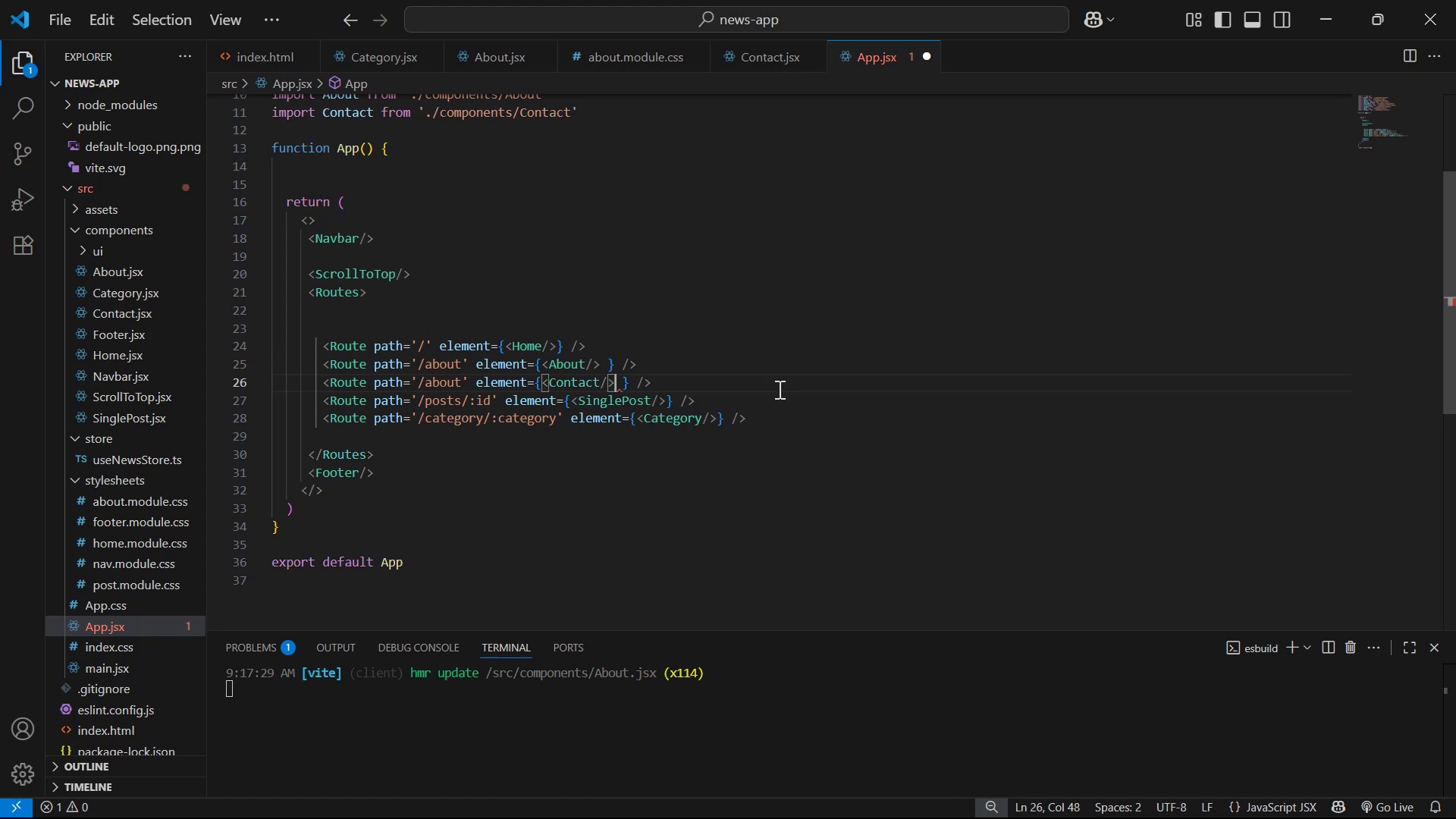 
key(Control+S)
 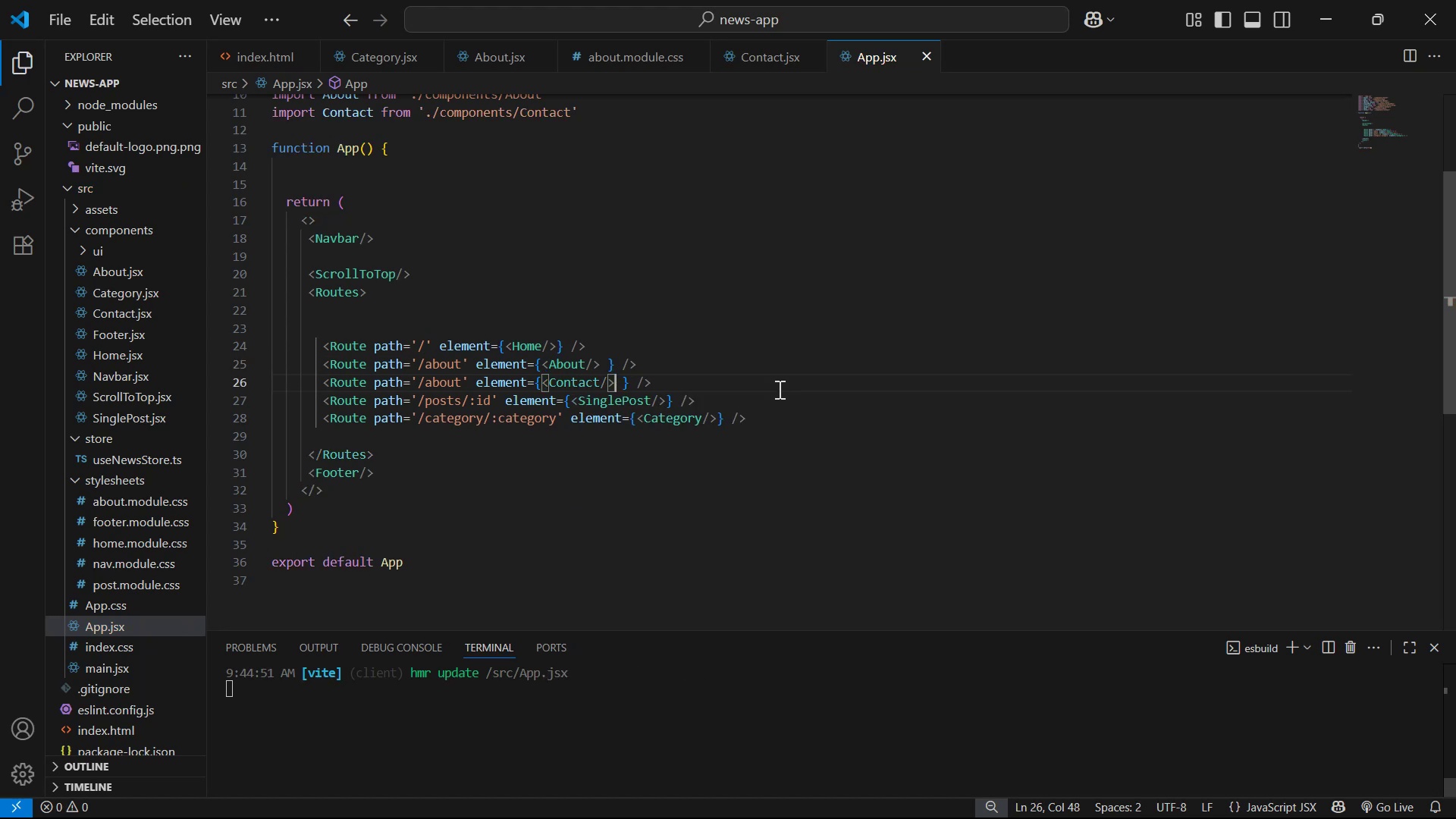 
key(Alt+Tab)
 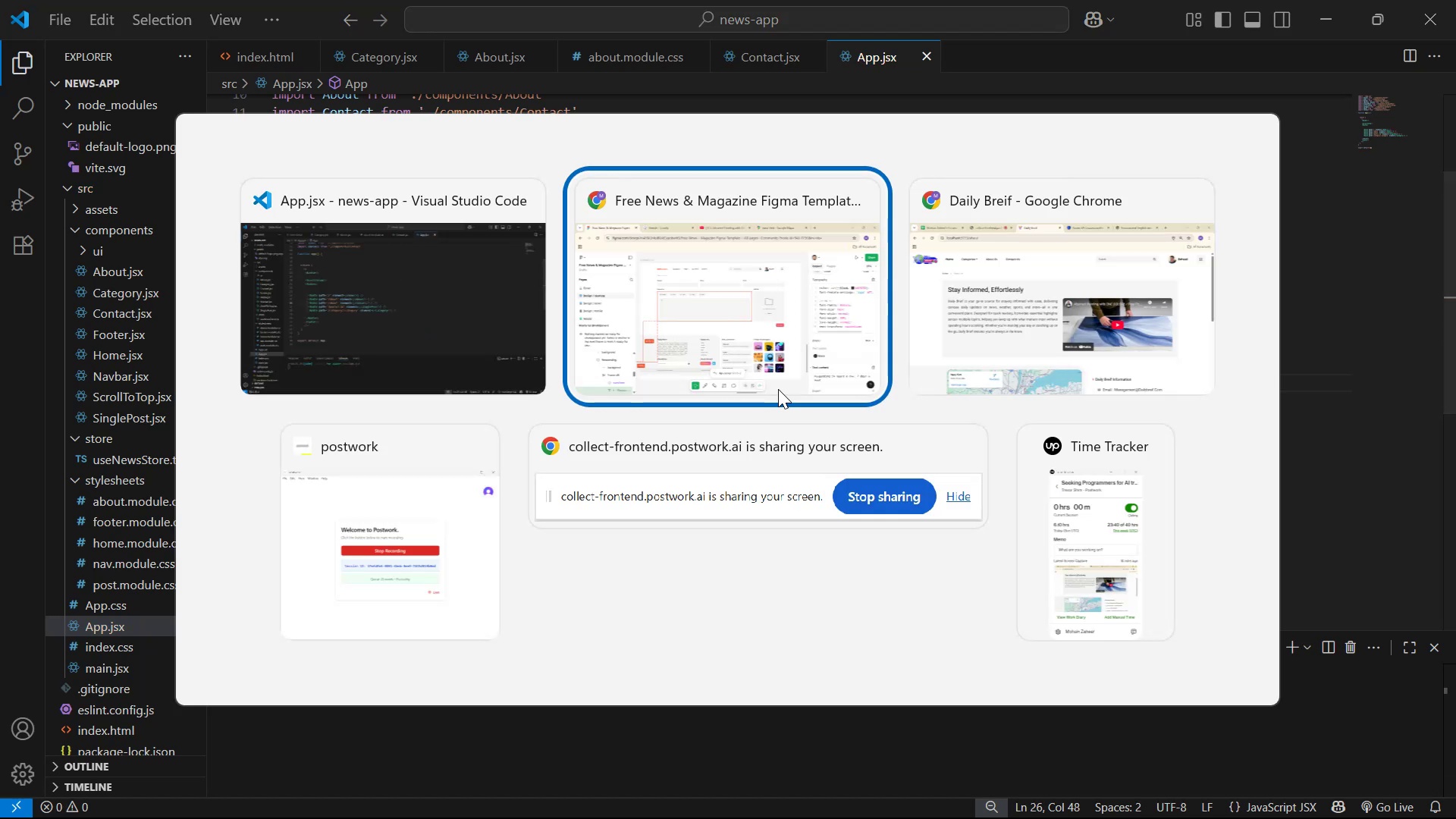 
key(Alt+AltLeft)
 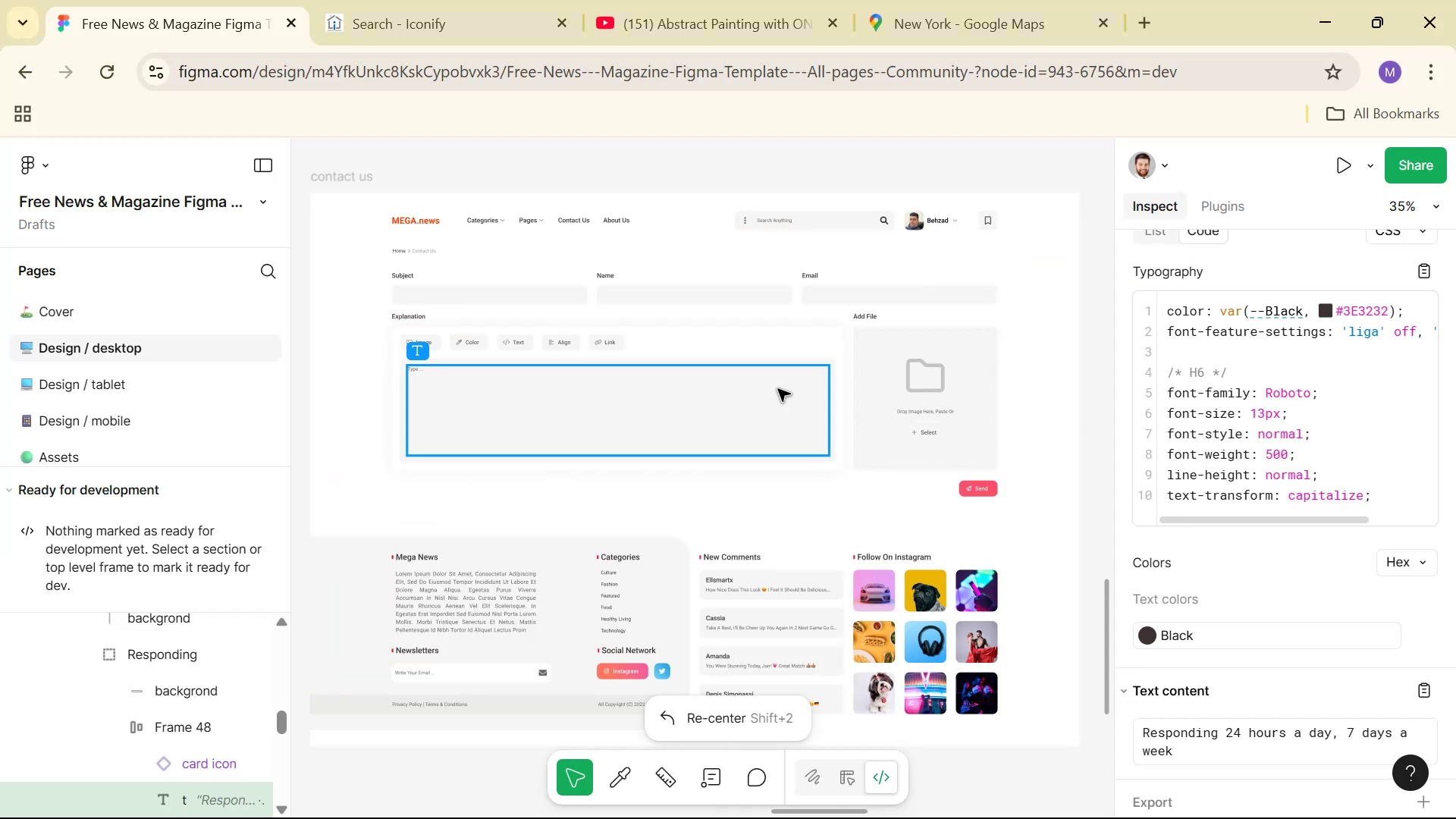 
key(Alt+Tab)
 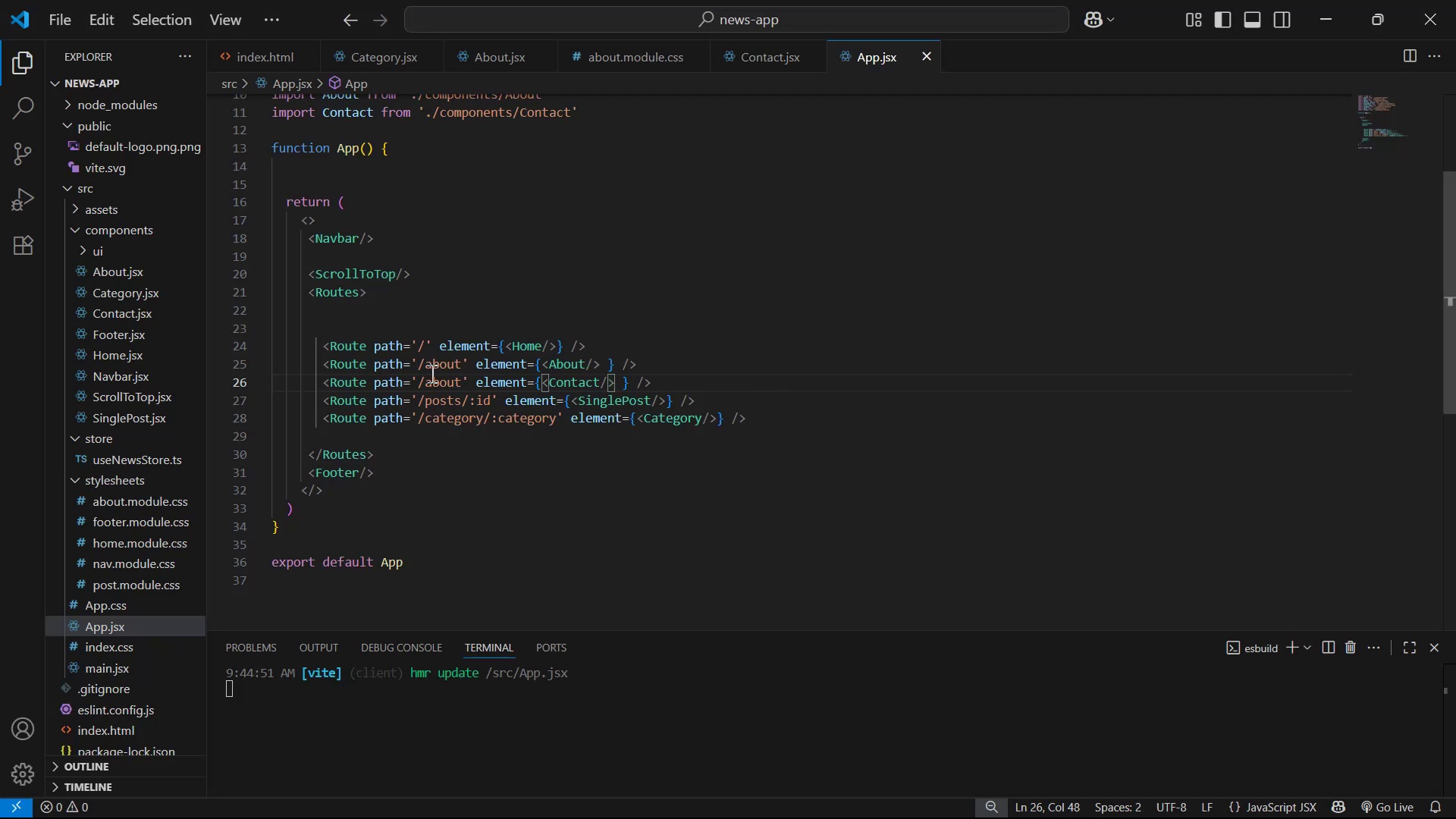 
left_click([468, 385])
 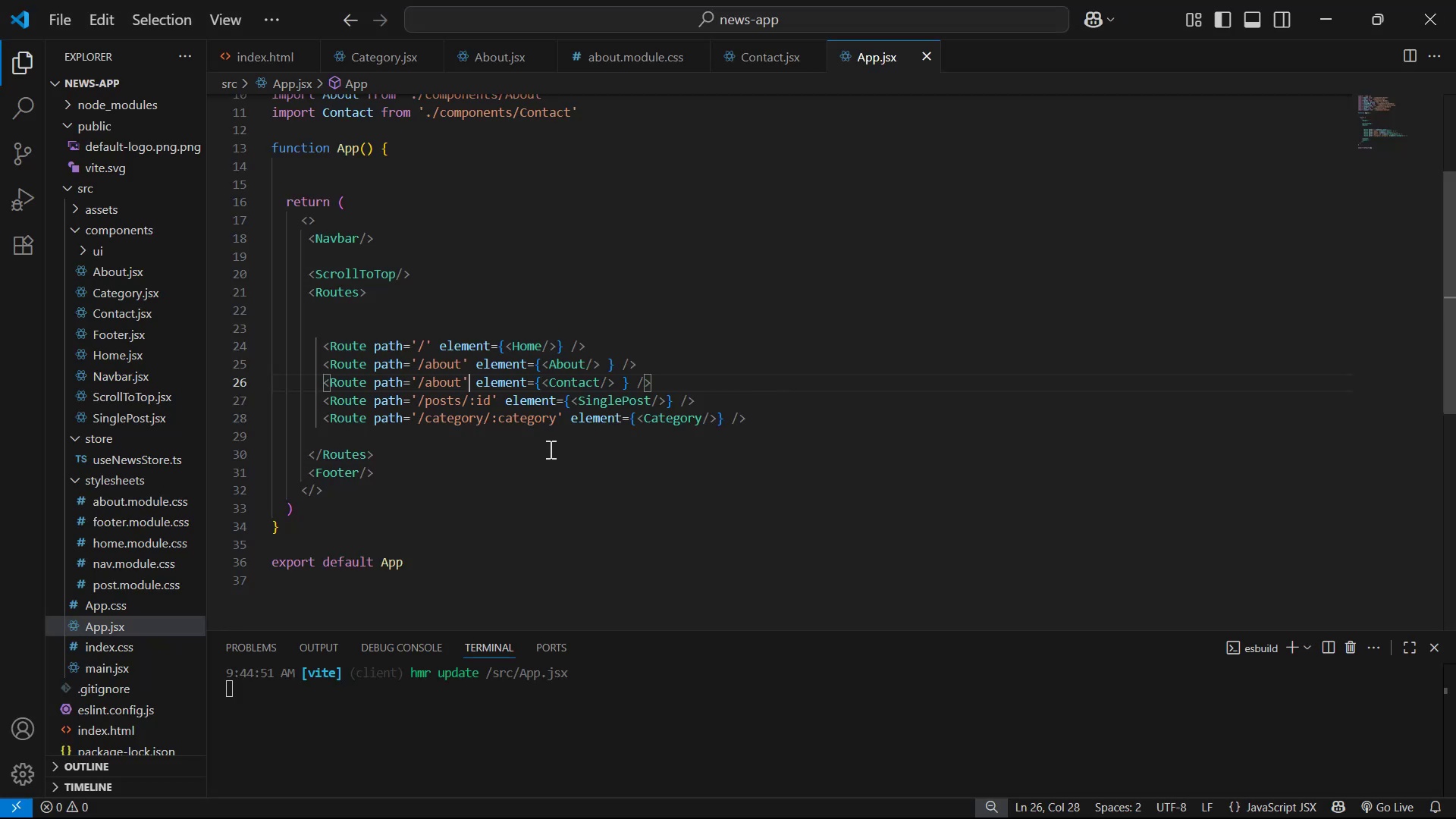 
key(ArrowLeft)
 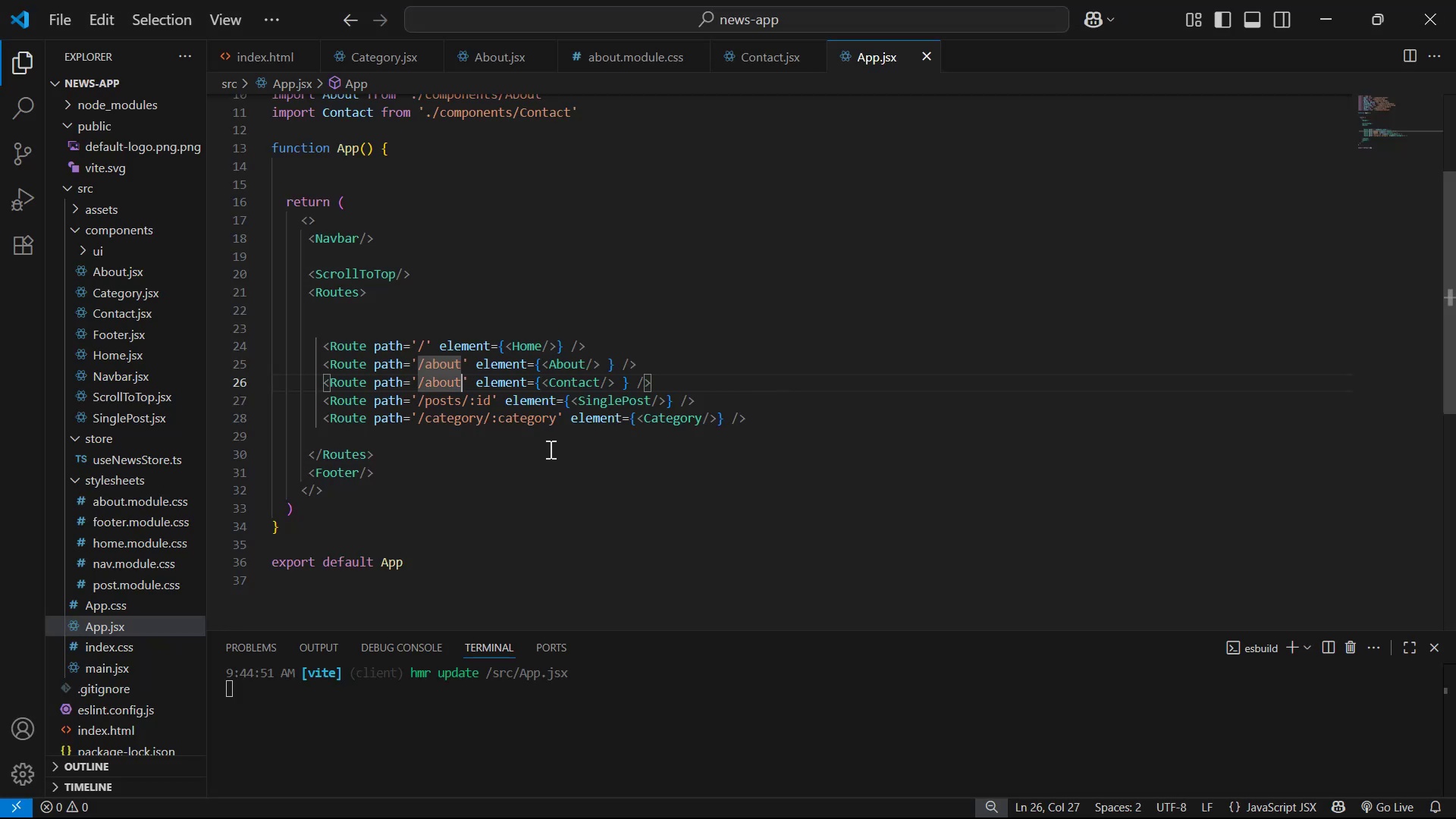 
key(Backspace)
key(Backspace)
key(Backspace)
key(Backspace)
key(Backspace)
type(contact )
key(Backspace)
 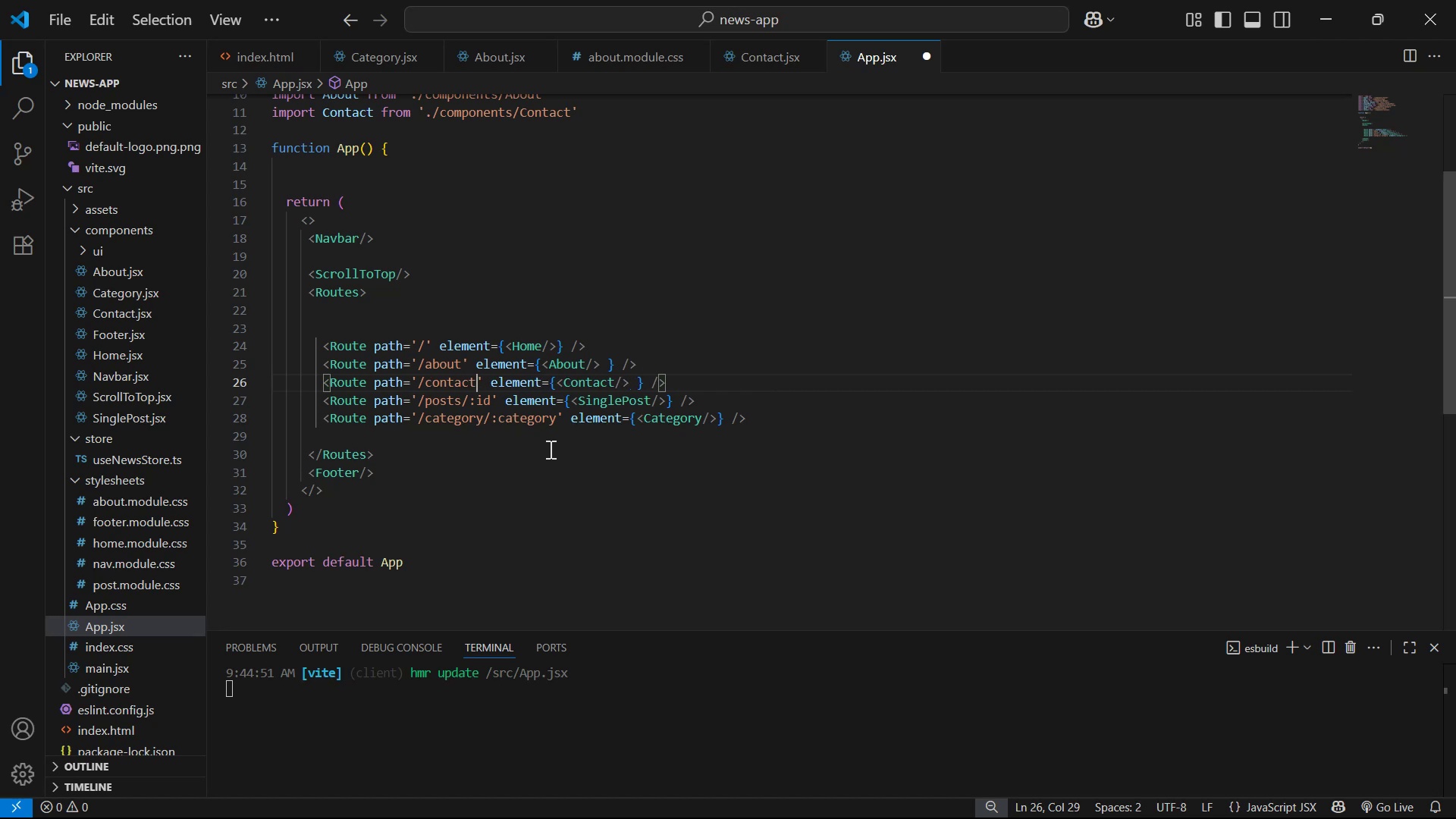 
key(Control+S)
 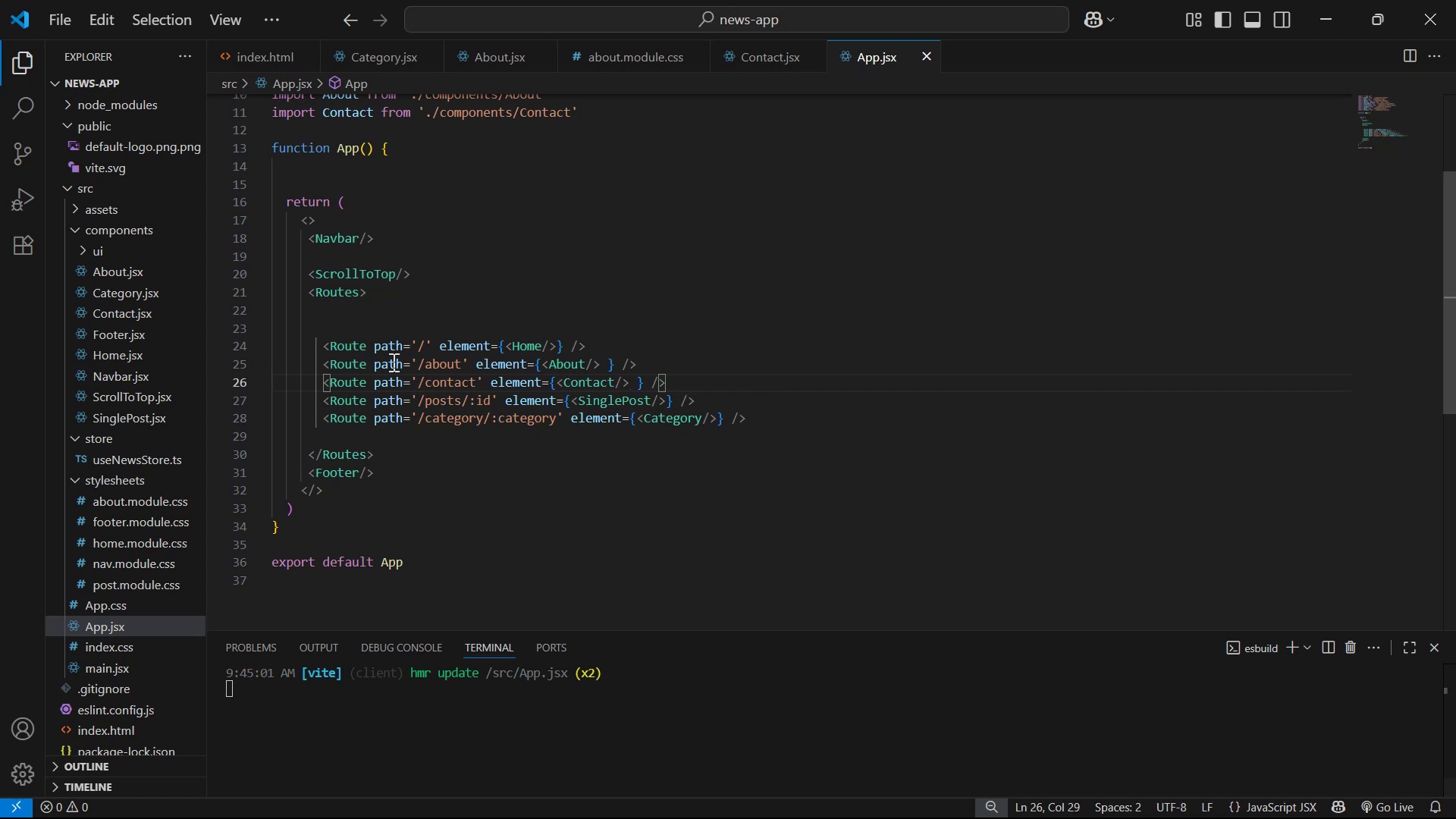 
left_click_drag(start_coordinate=[425, 386], to_coordinate=[461, 386])
 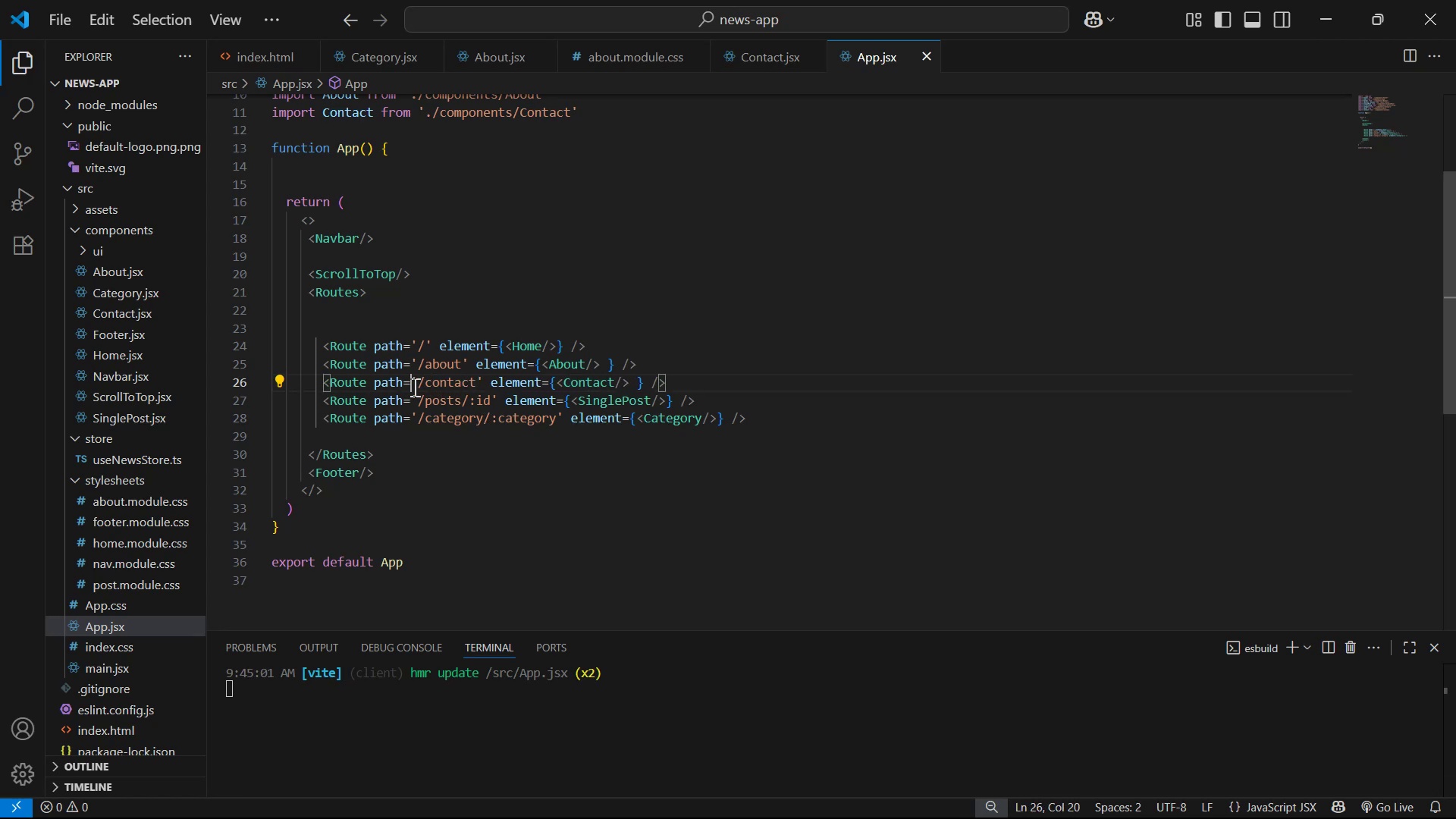 
left_click_drag(start_coordinate=[416, 388], to_coordinate=[478, 381])
 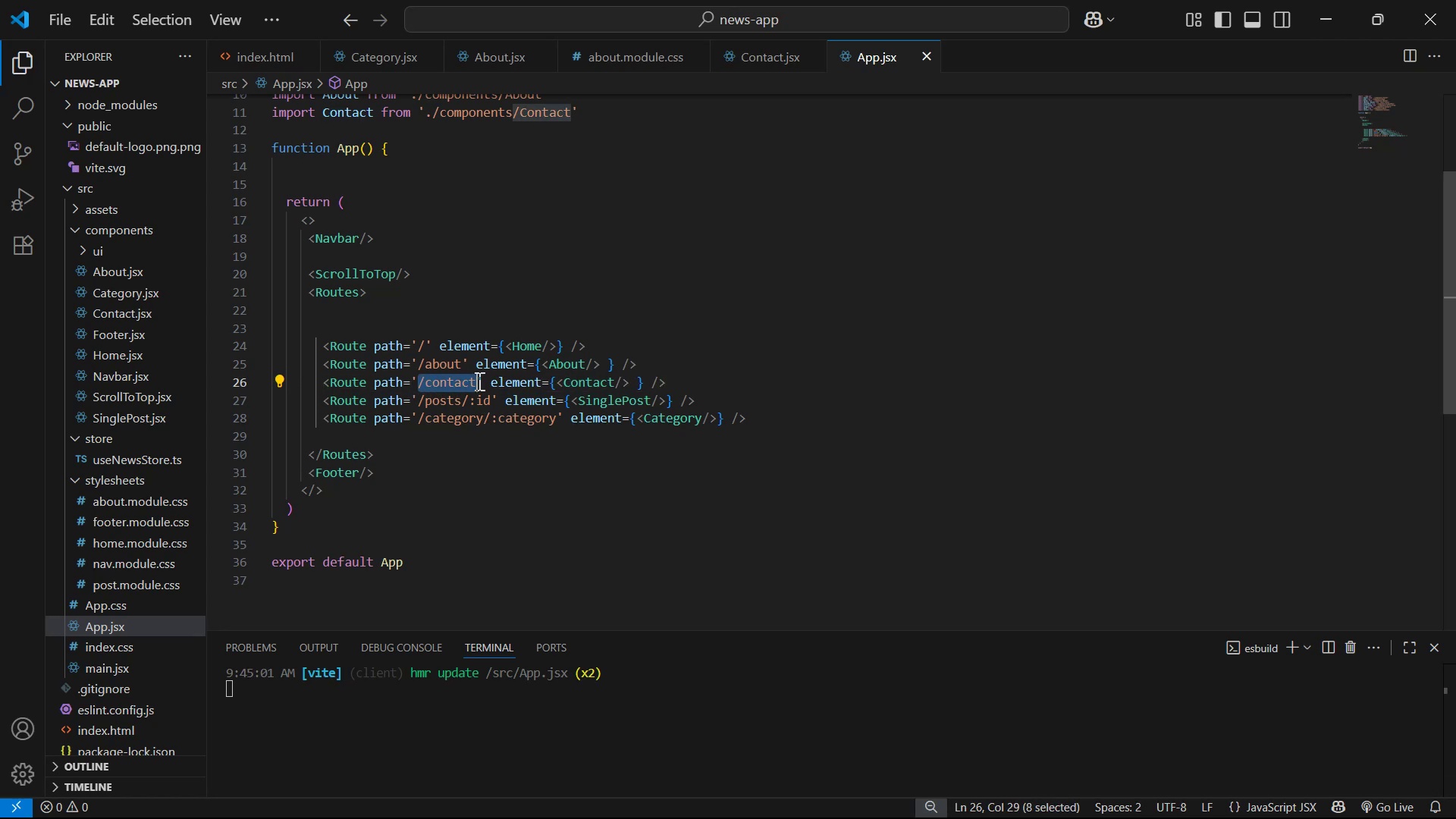 
key(Control+C)
 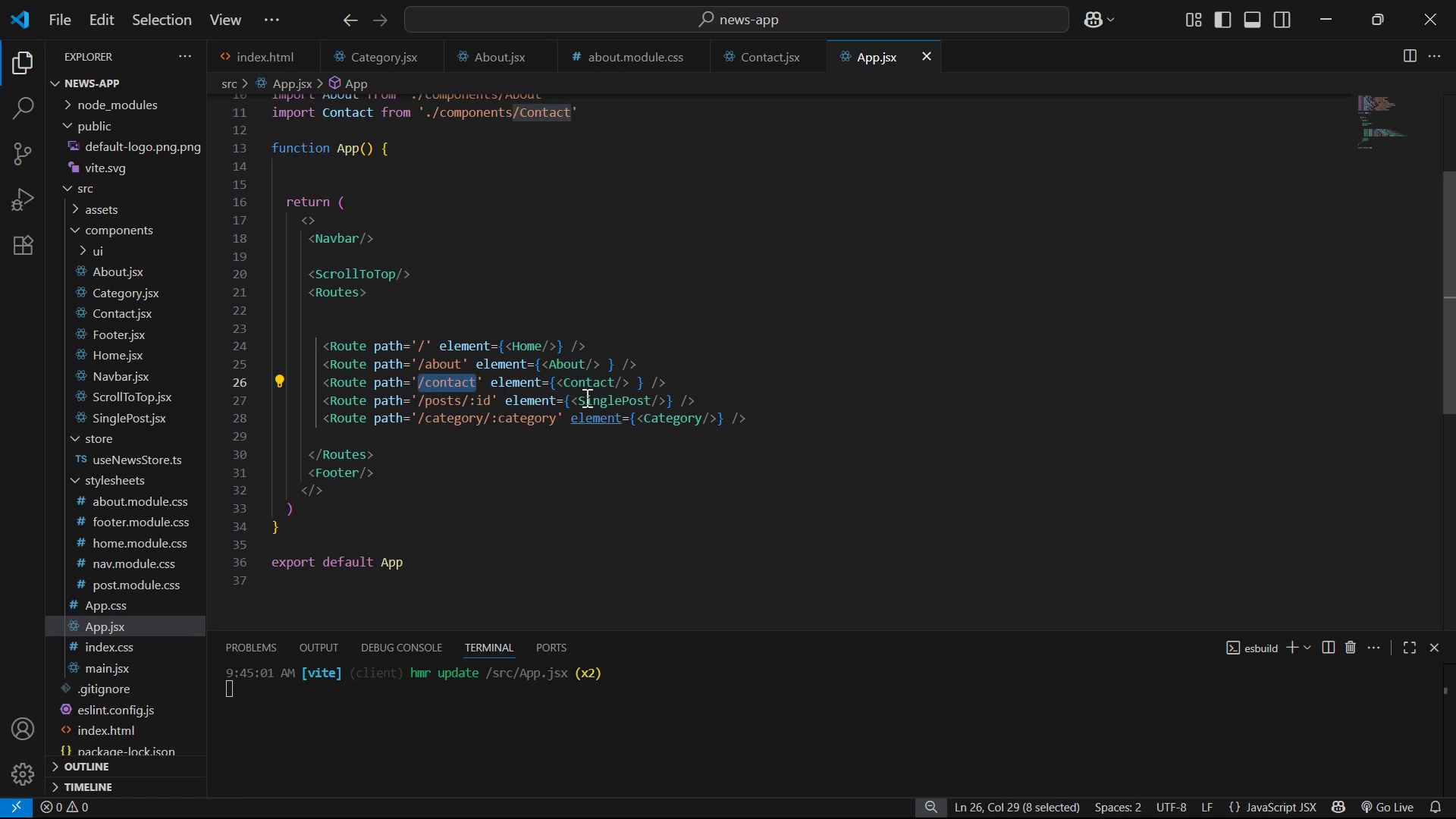 
key(Control+C)
 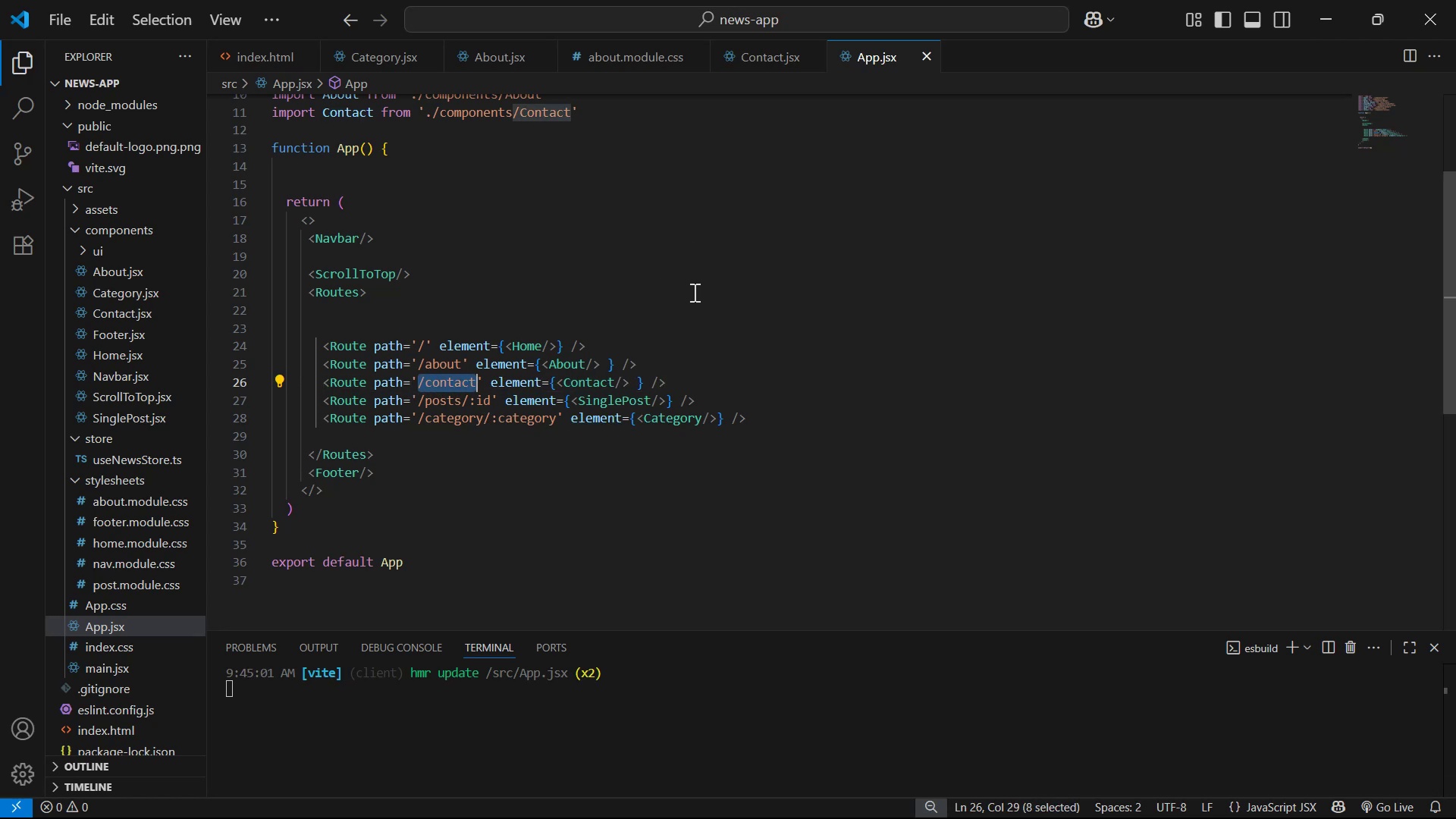 
key(Control+C)
 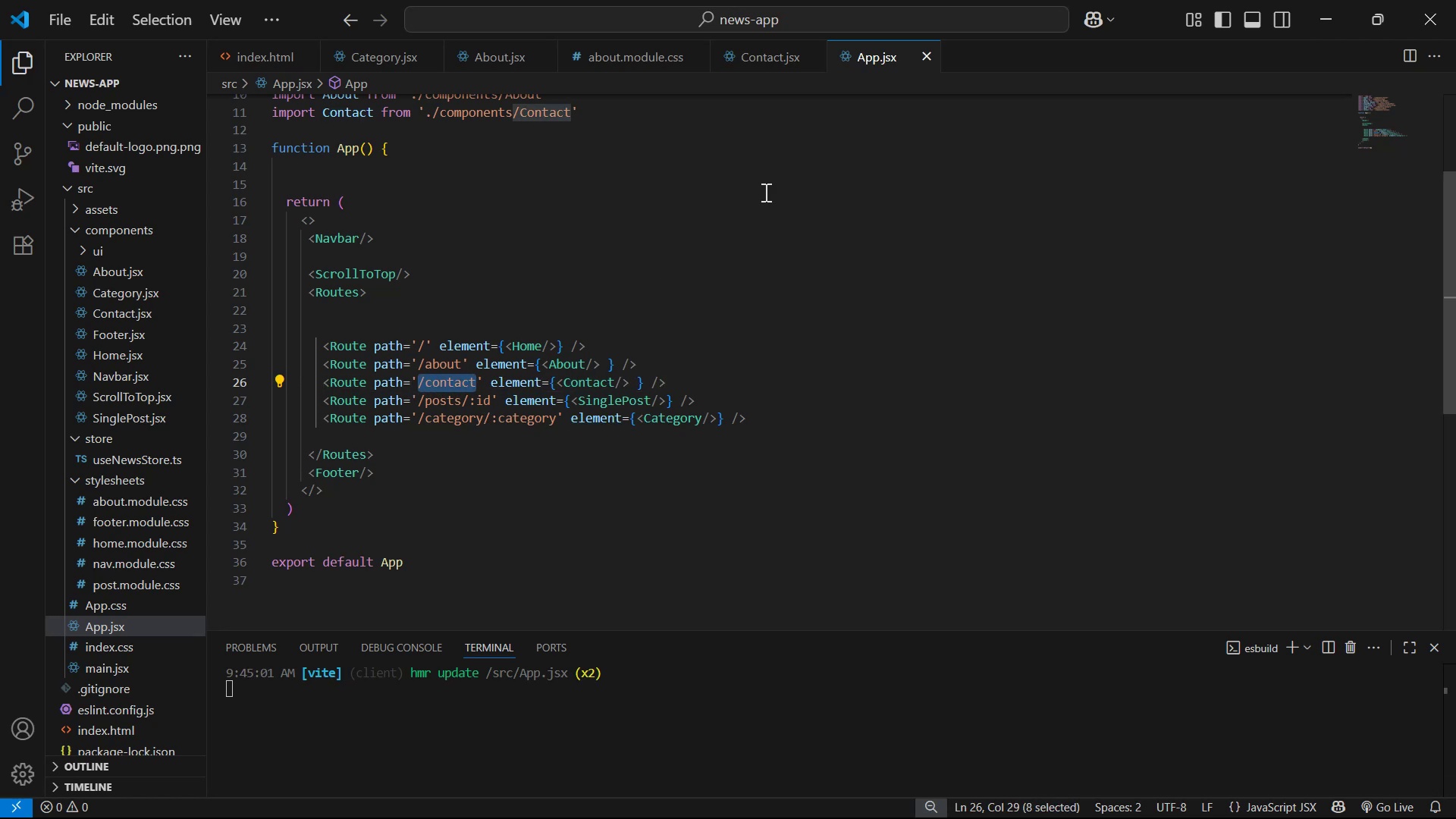 
key(Control+C)
 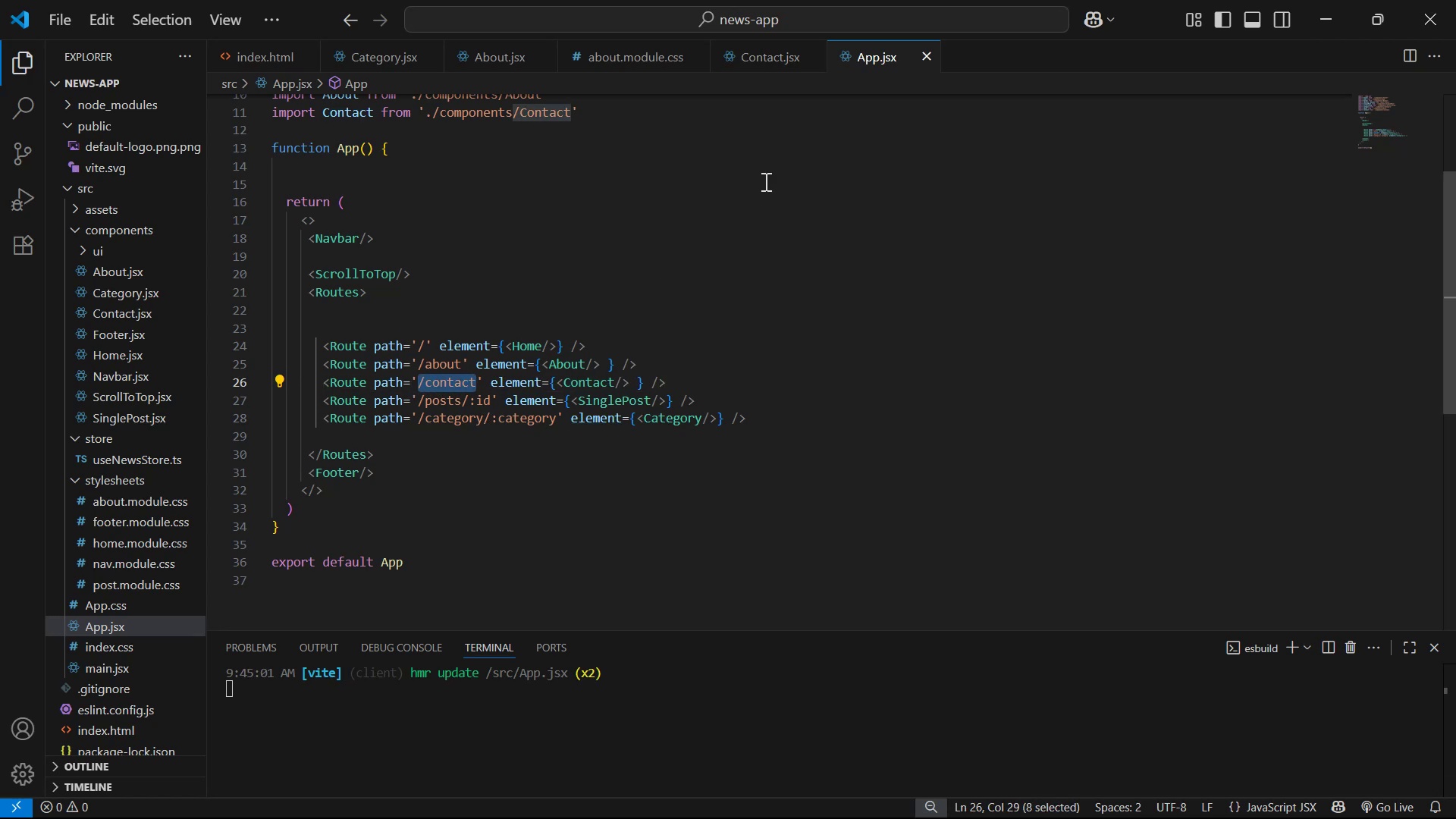 
key(Control+S)
 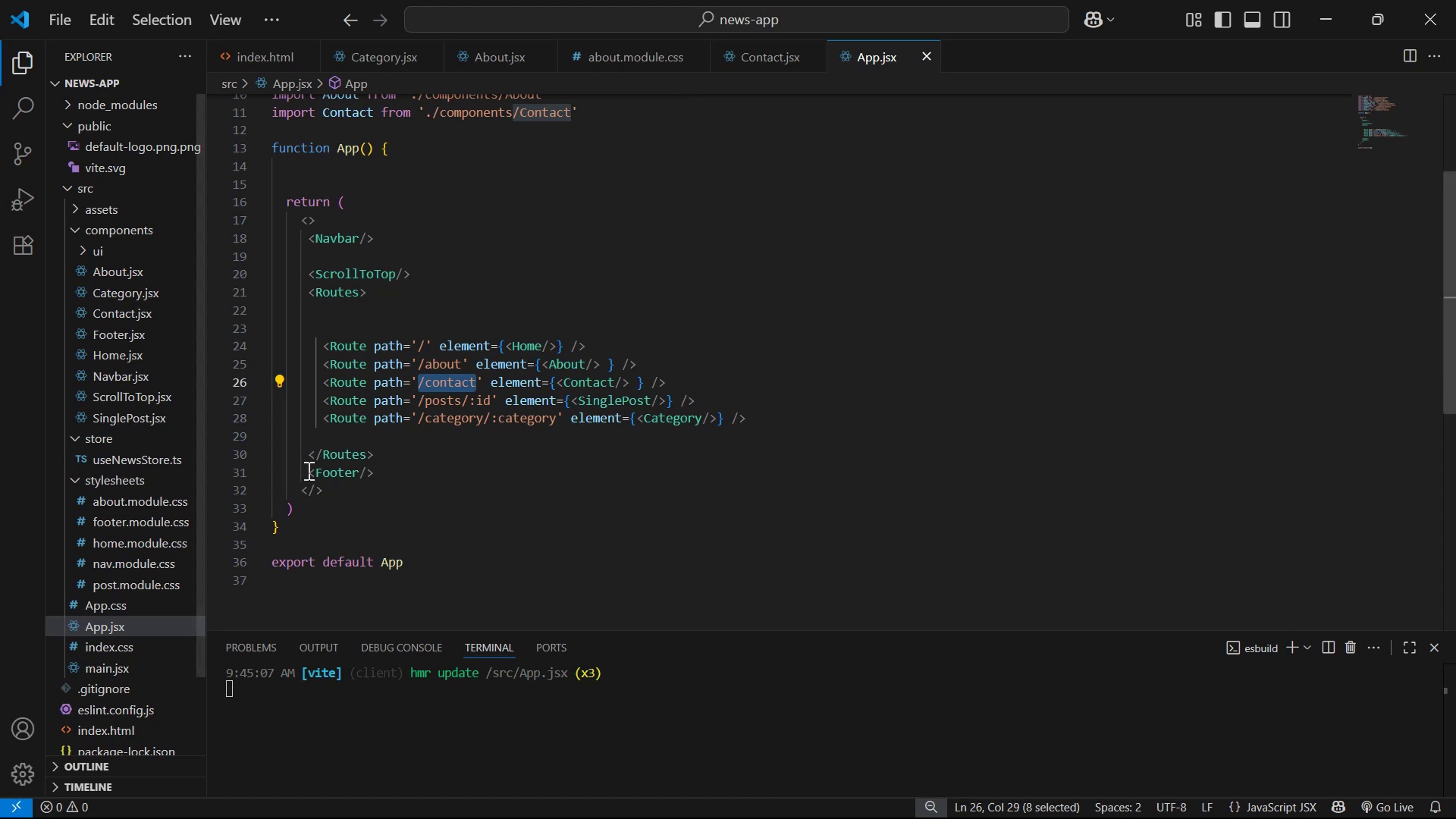 
double_click([127, 364])
 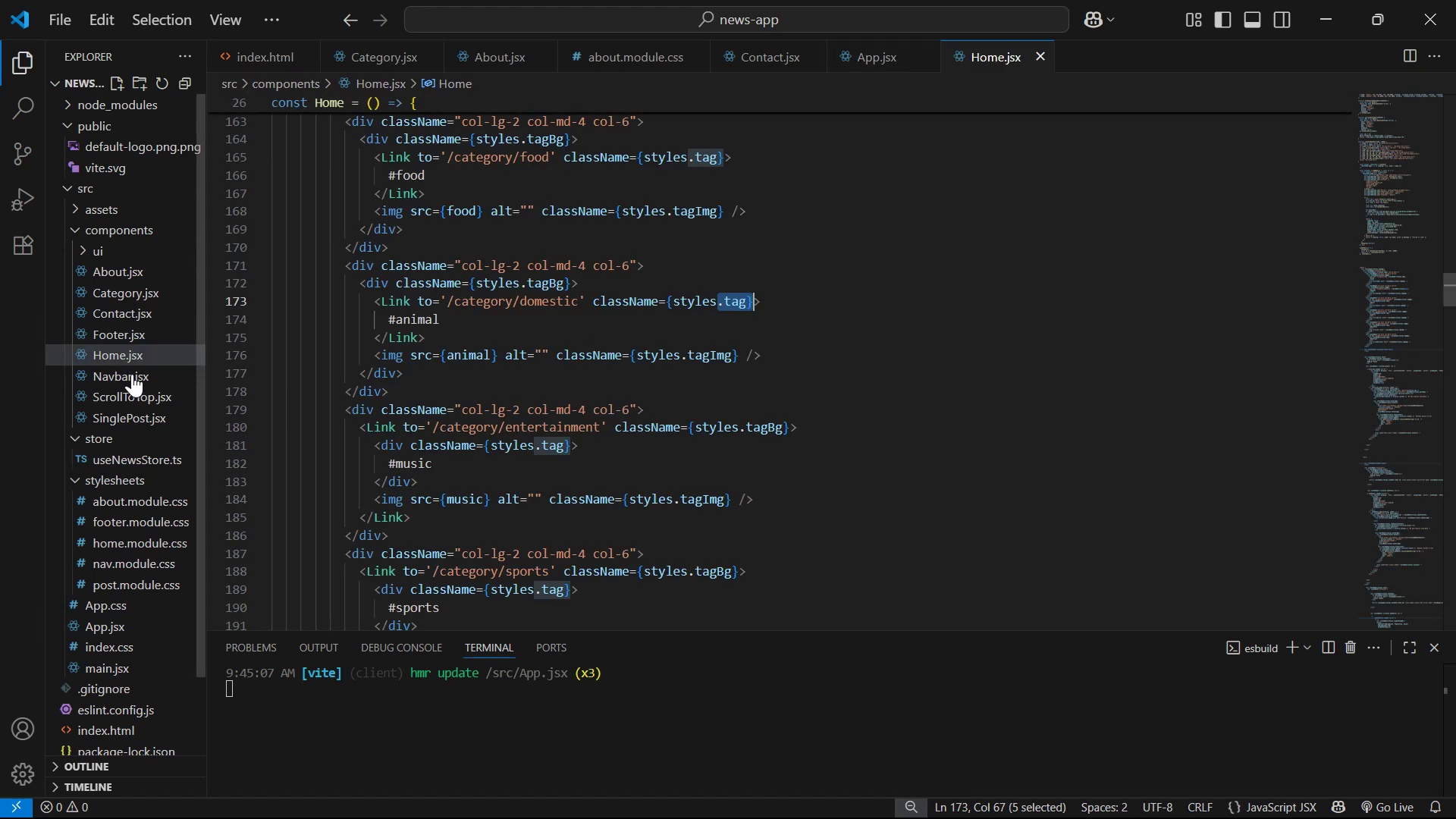 
left_click([132, 379])
 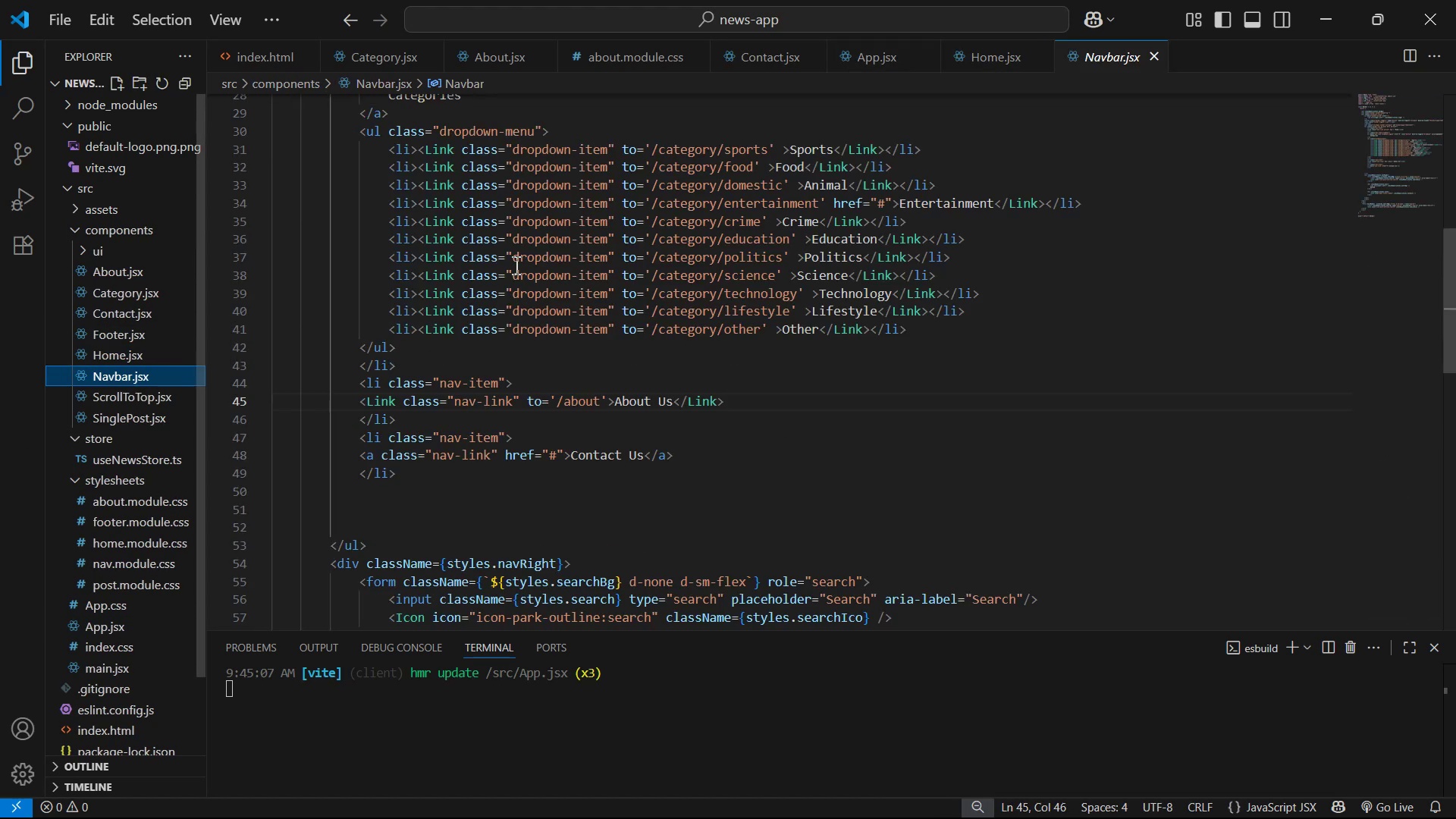 
scroll: coordinate [869, 222], scroll_direction: down, amount: 1.0
 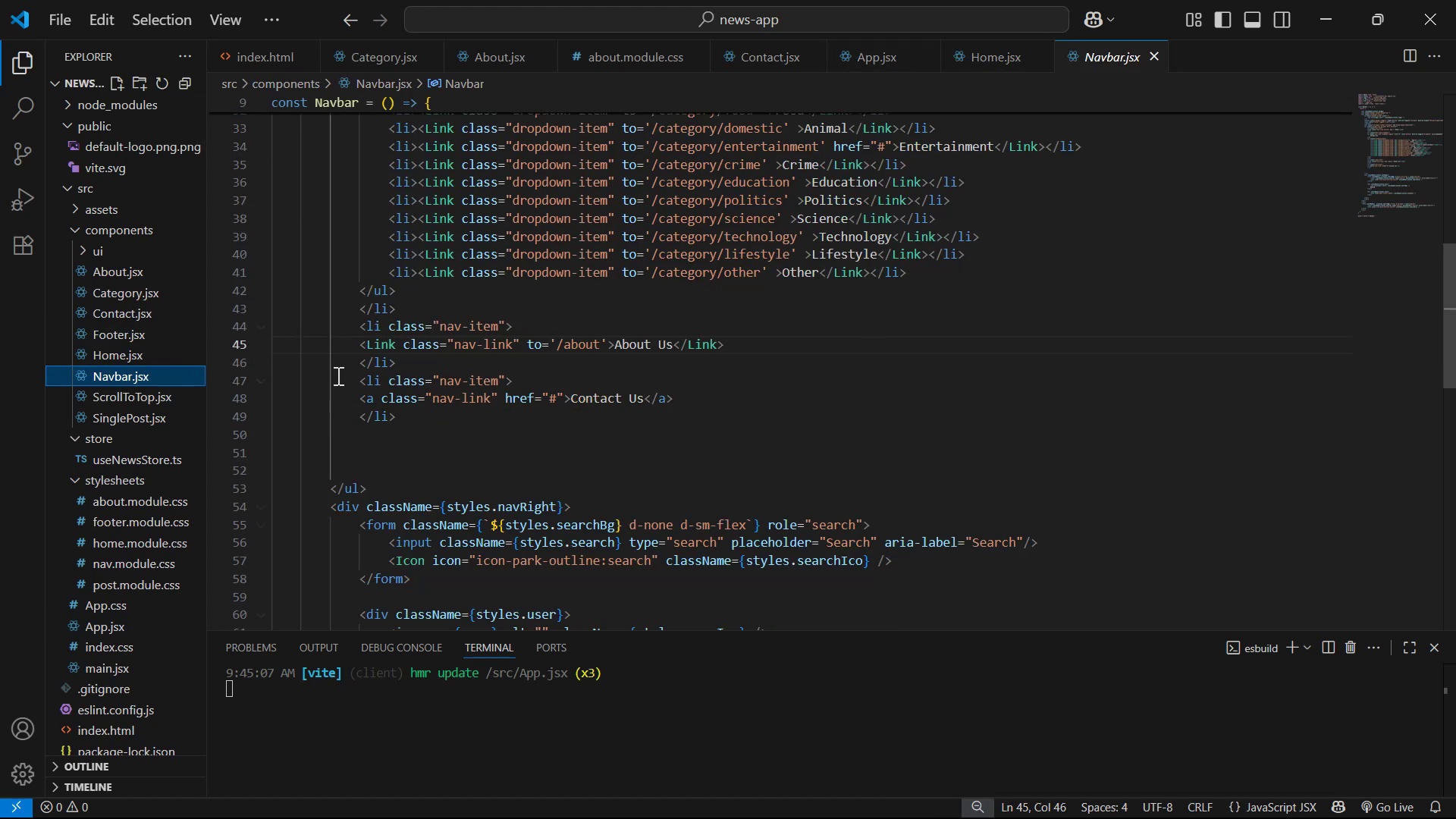 
left_click([372, 399])
 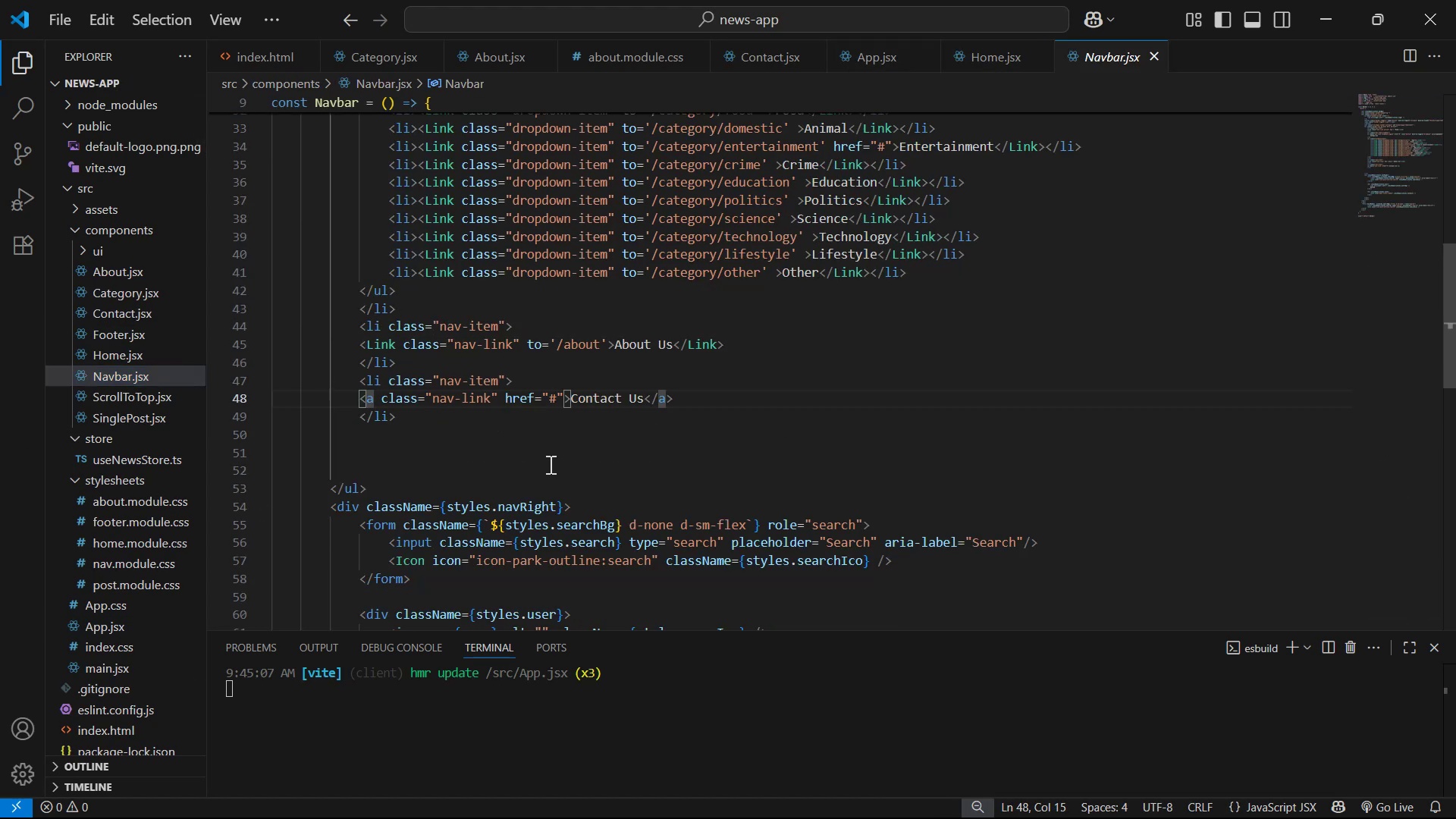 
key(Backspace)
type(Link)
 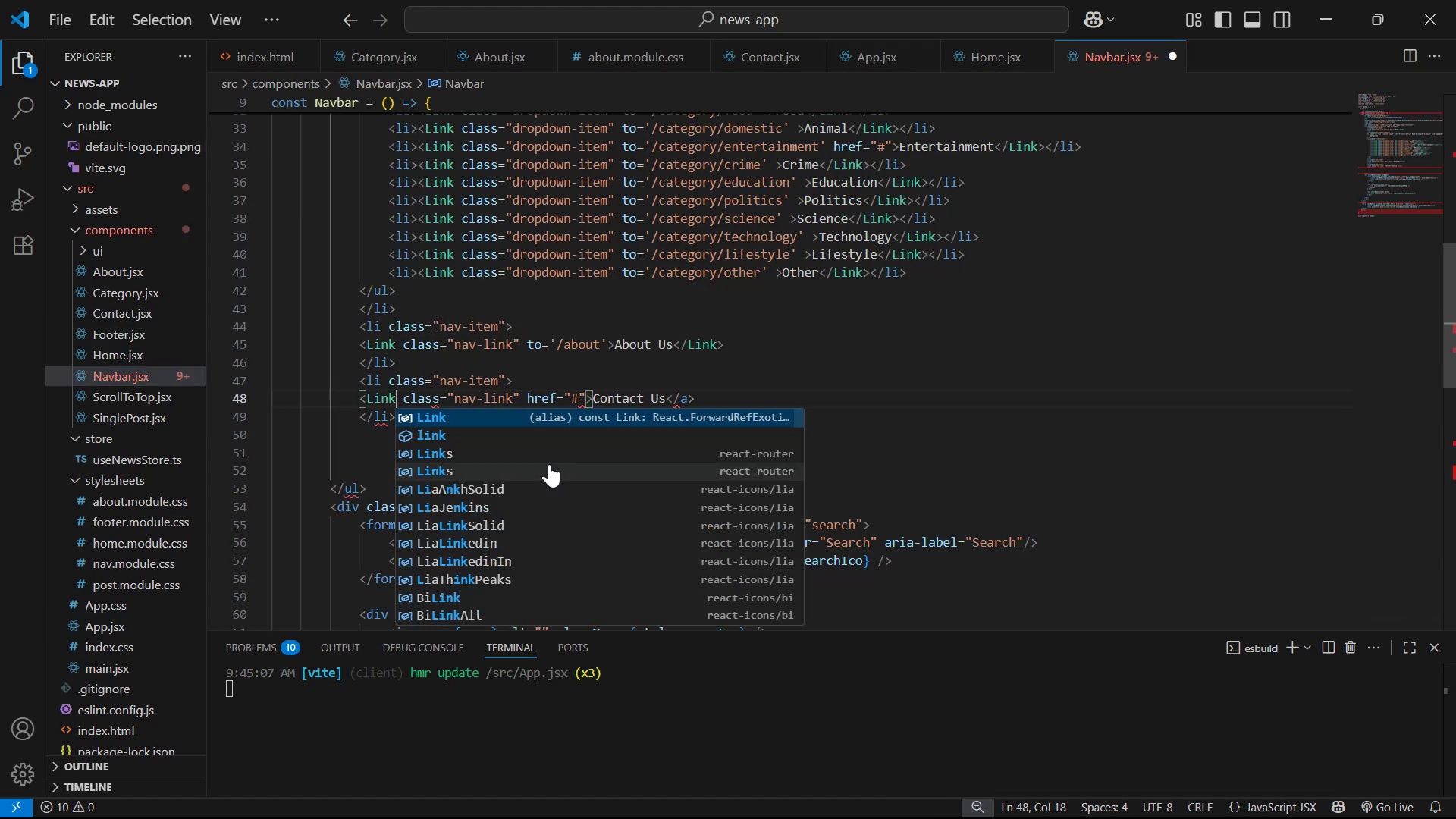 
hold_key(key=ArrowRight, duration=1.5)
 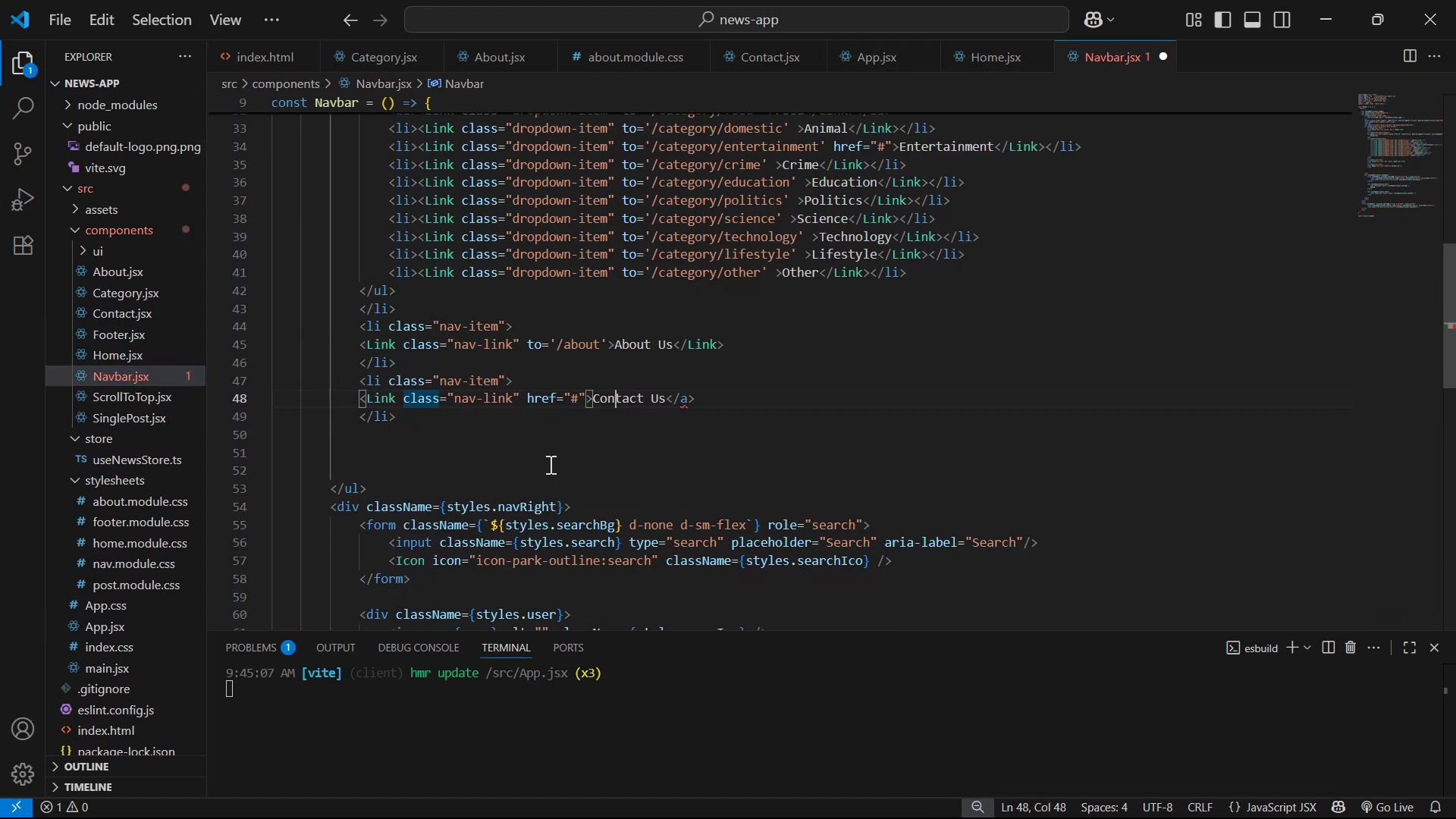 
key(ArrowRight)
 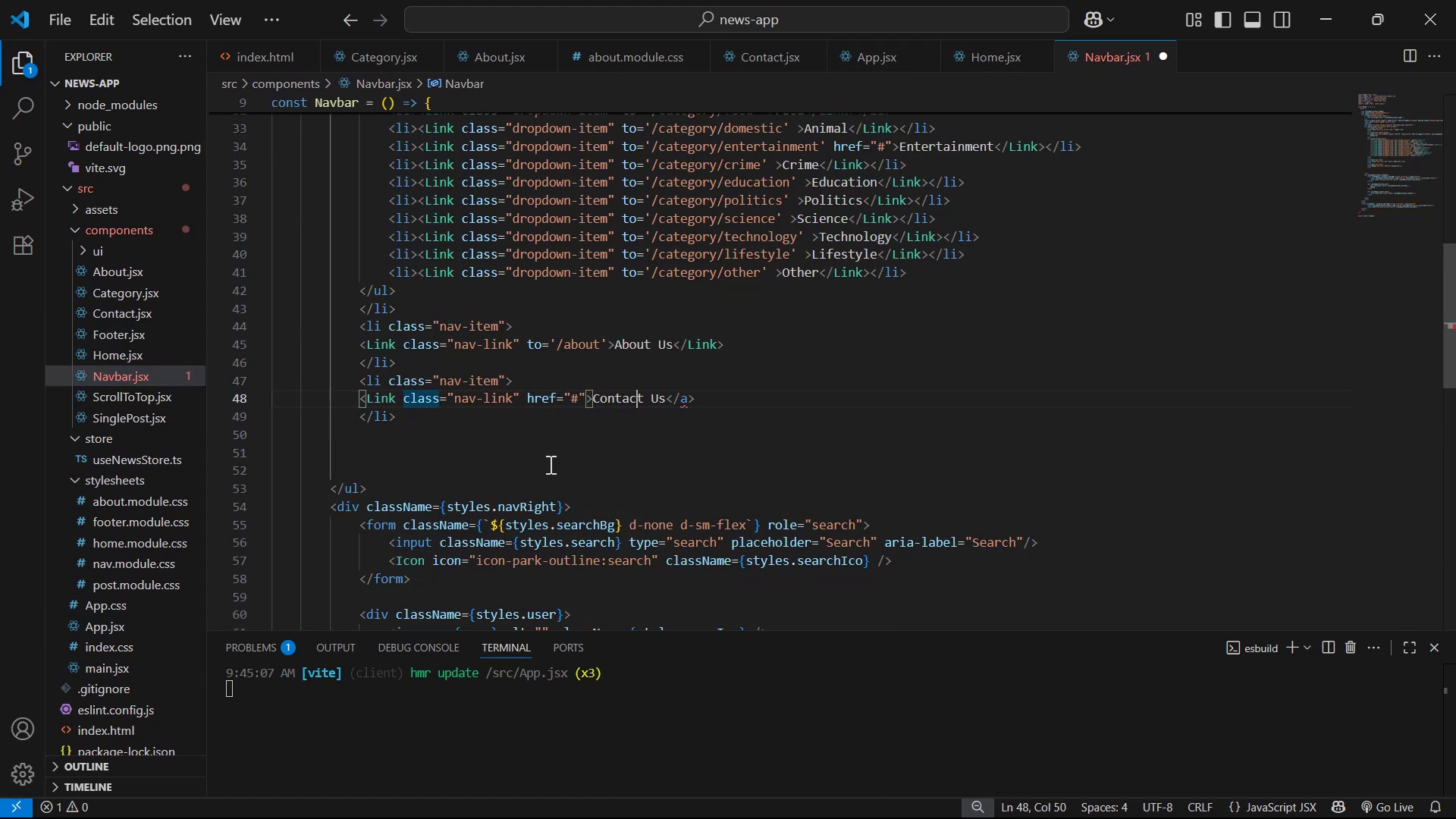 
key(ArrowRight)
 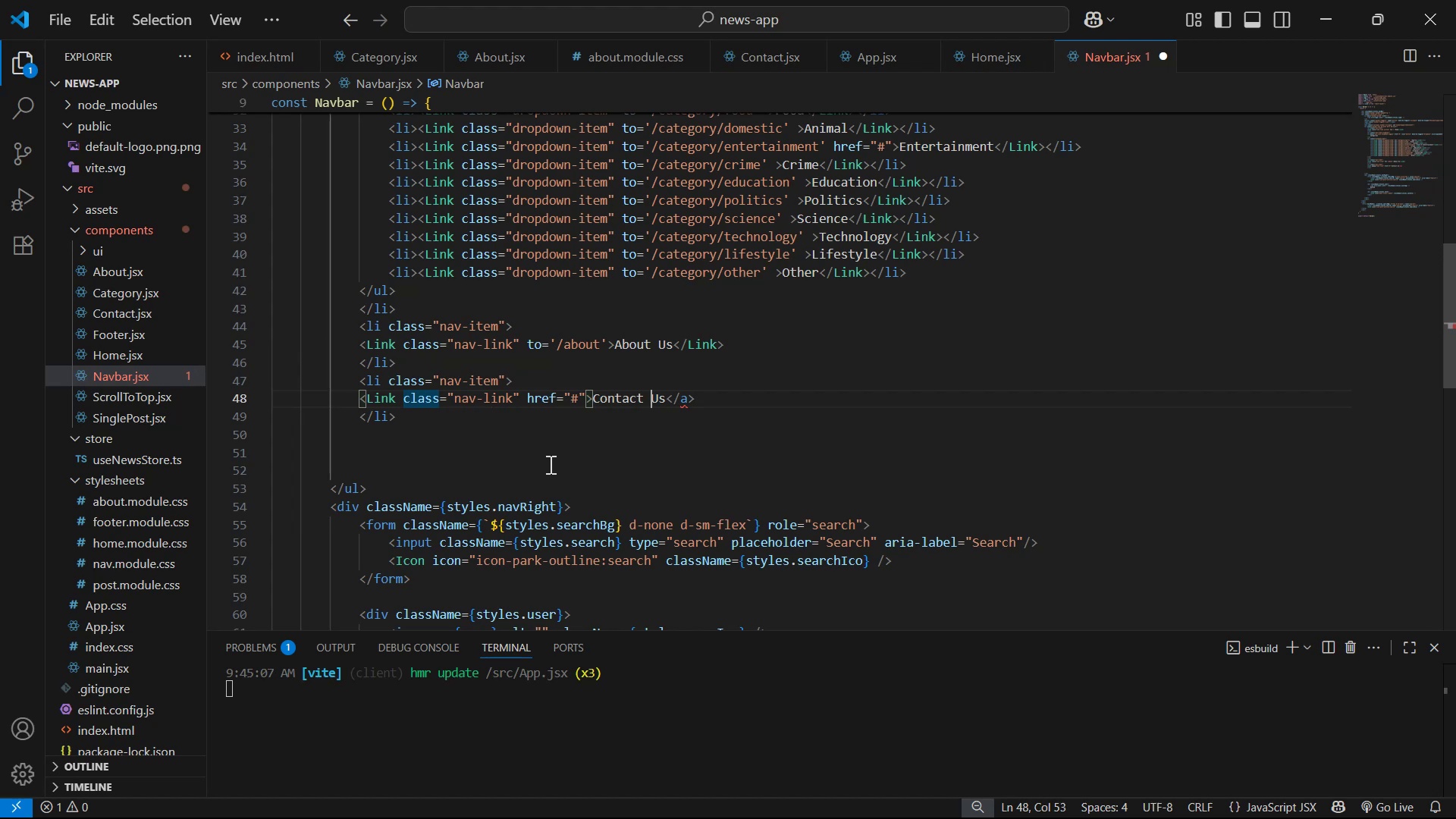 
key(ArrowRight)
 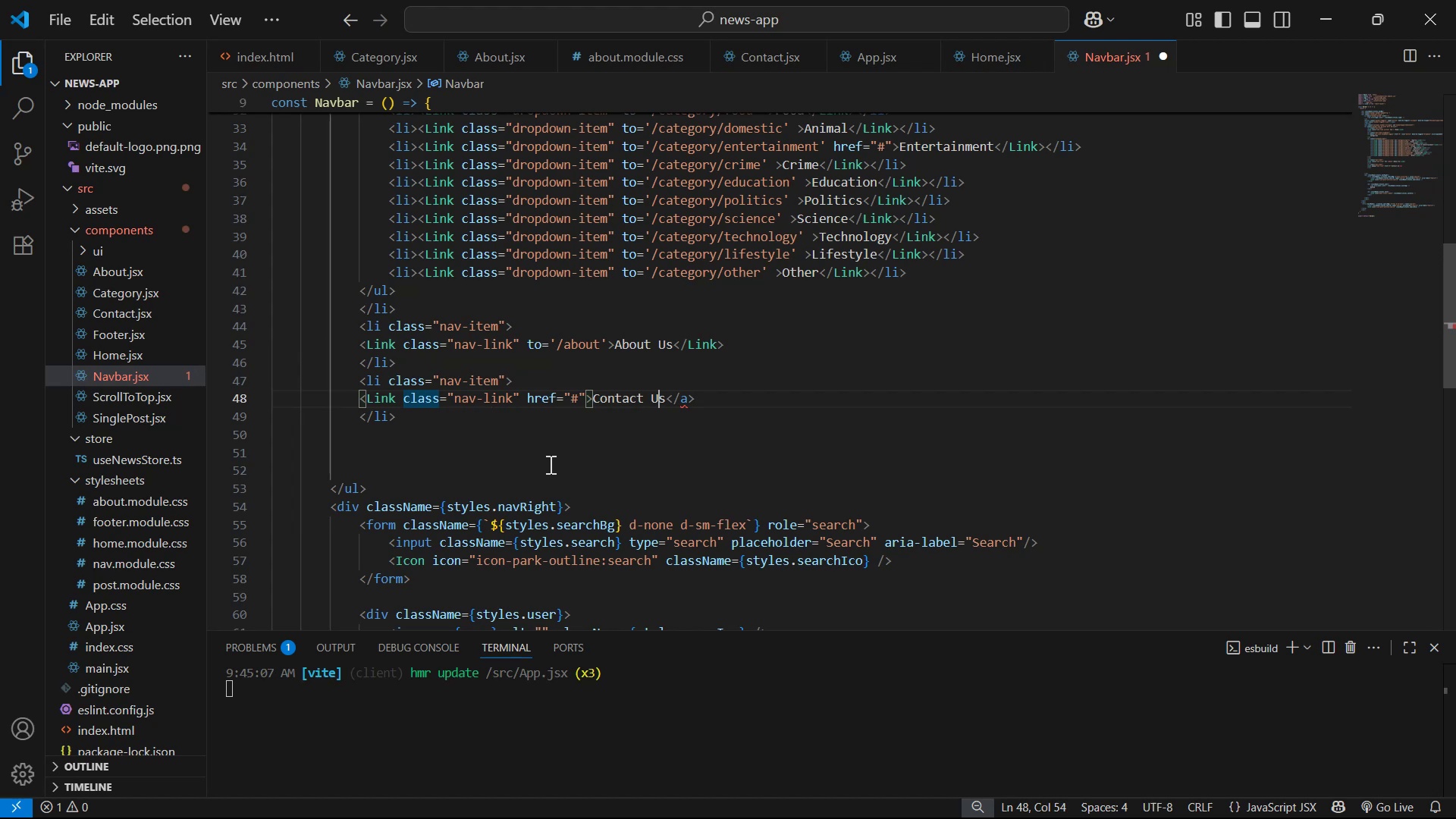 
key(ArrowRight)
 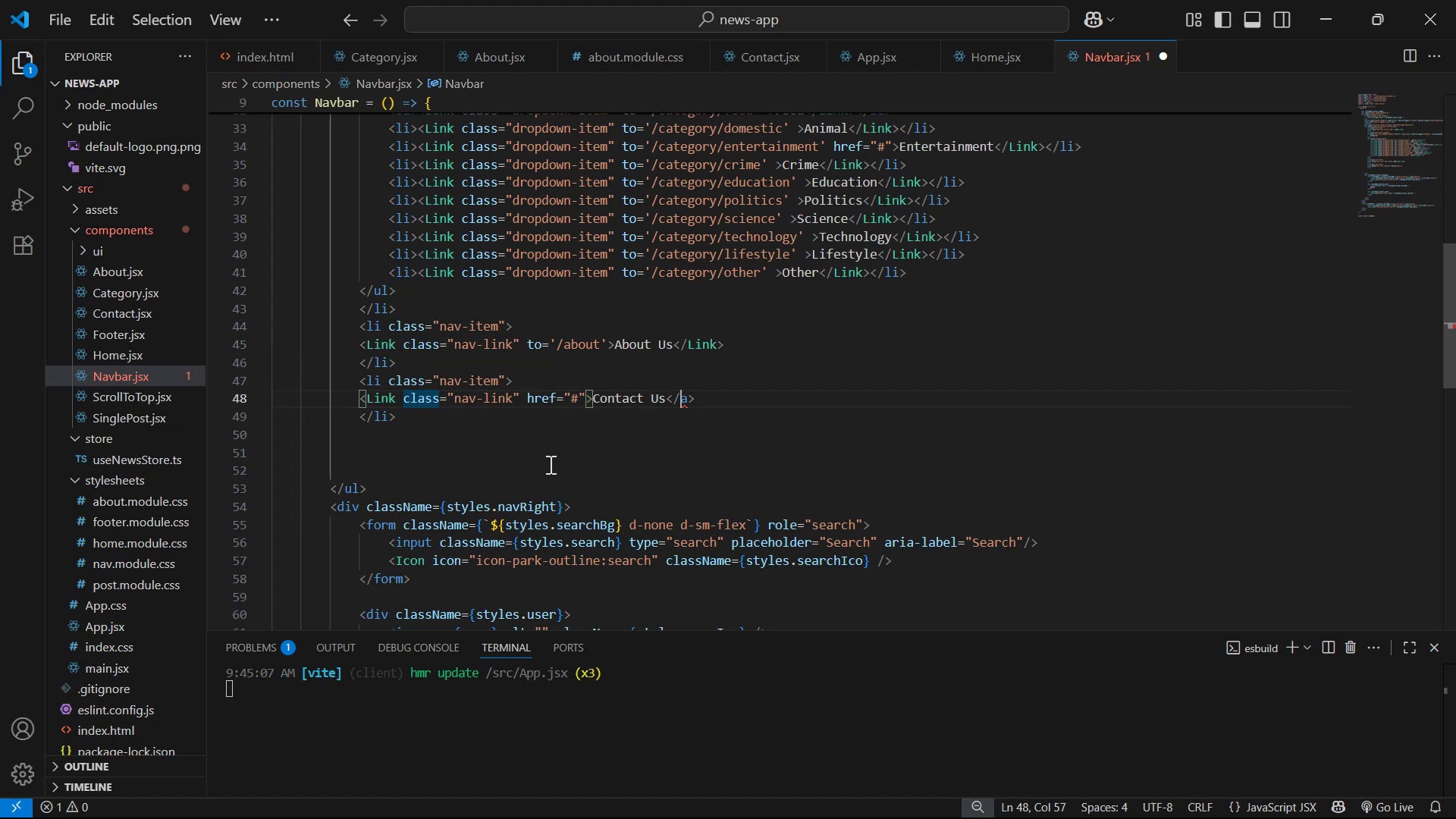 
key(ArrowRight)
 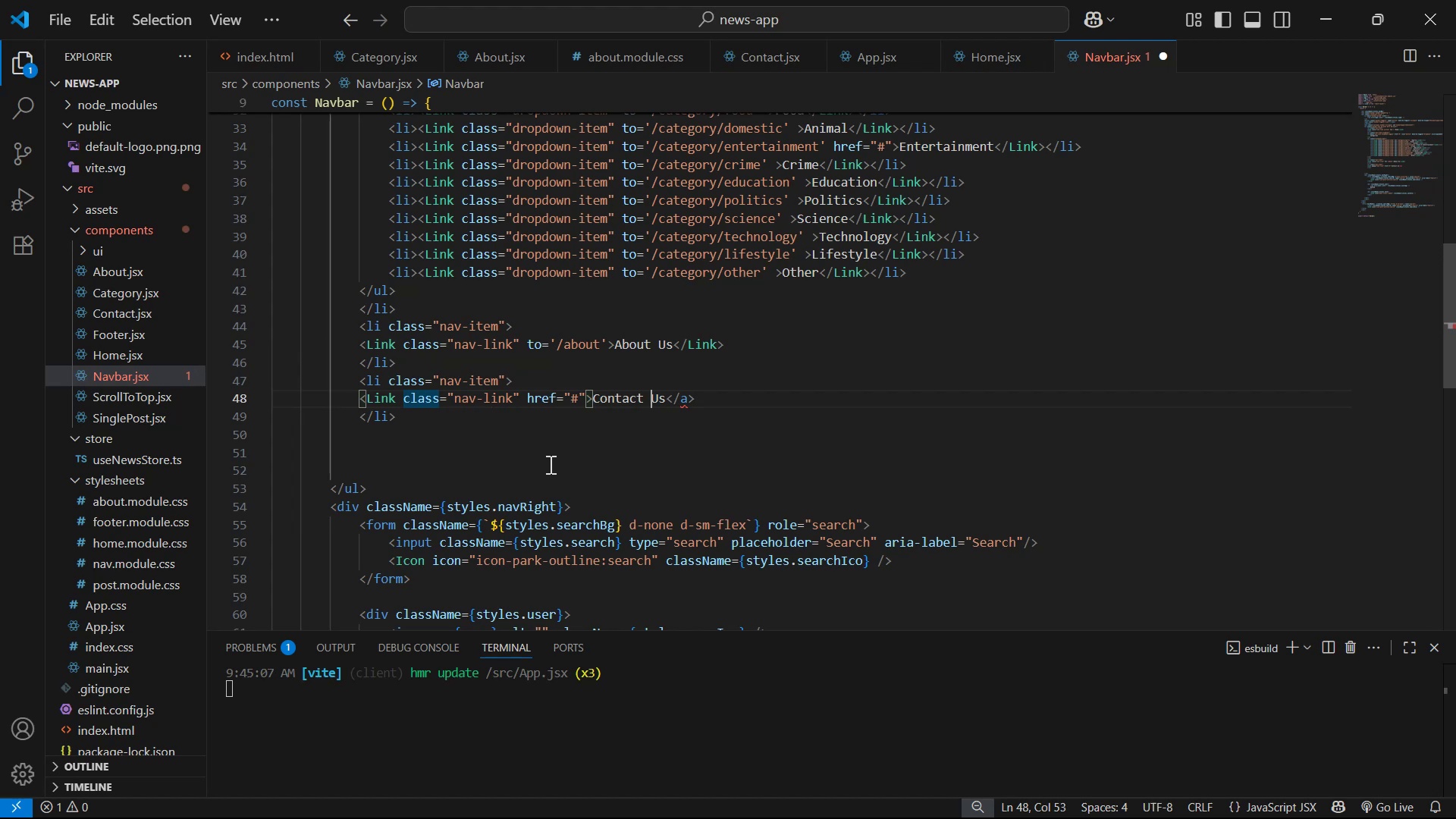 
key(ArrowRight)
 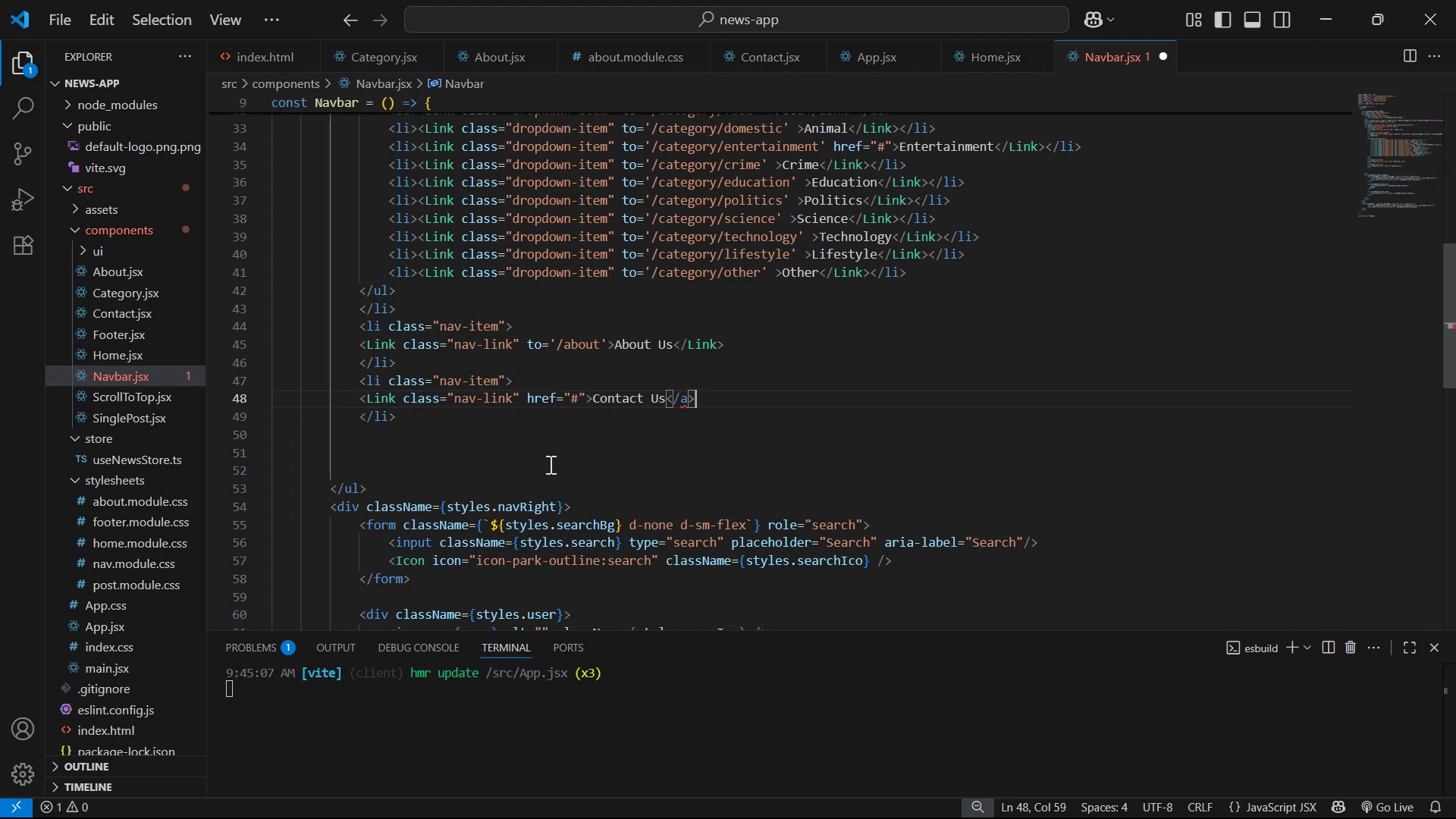 
key(ArrowLeft)
 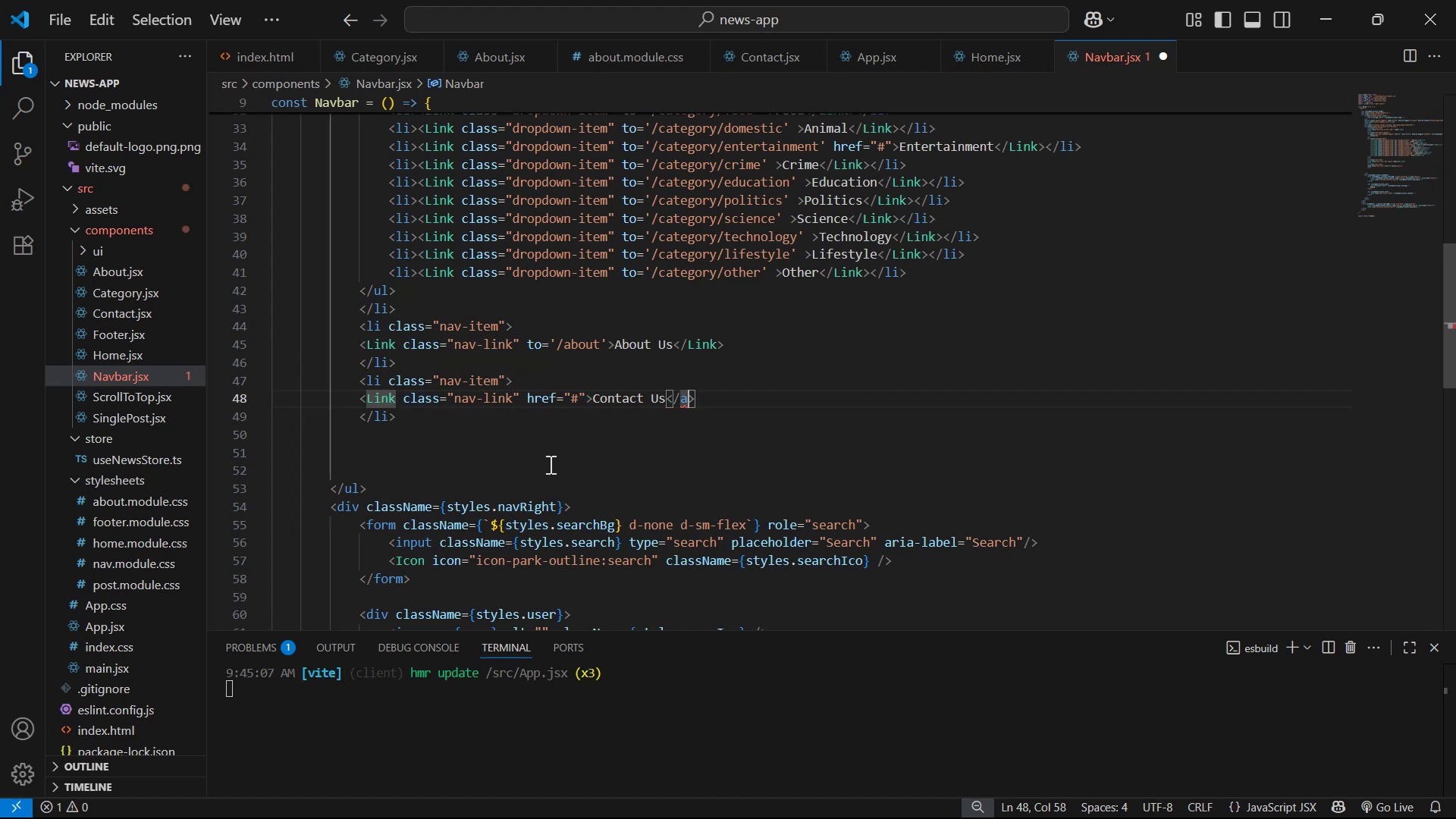 
key(Backspace)
type(Link)
 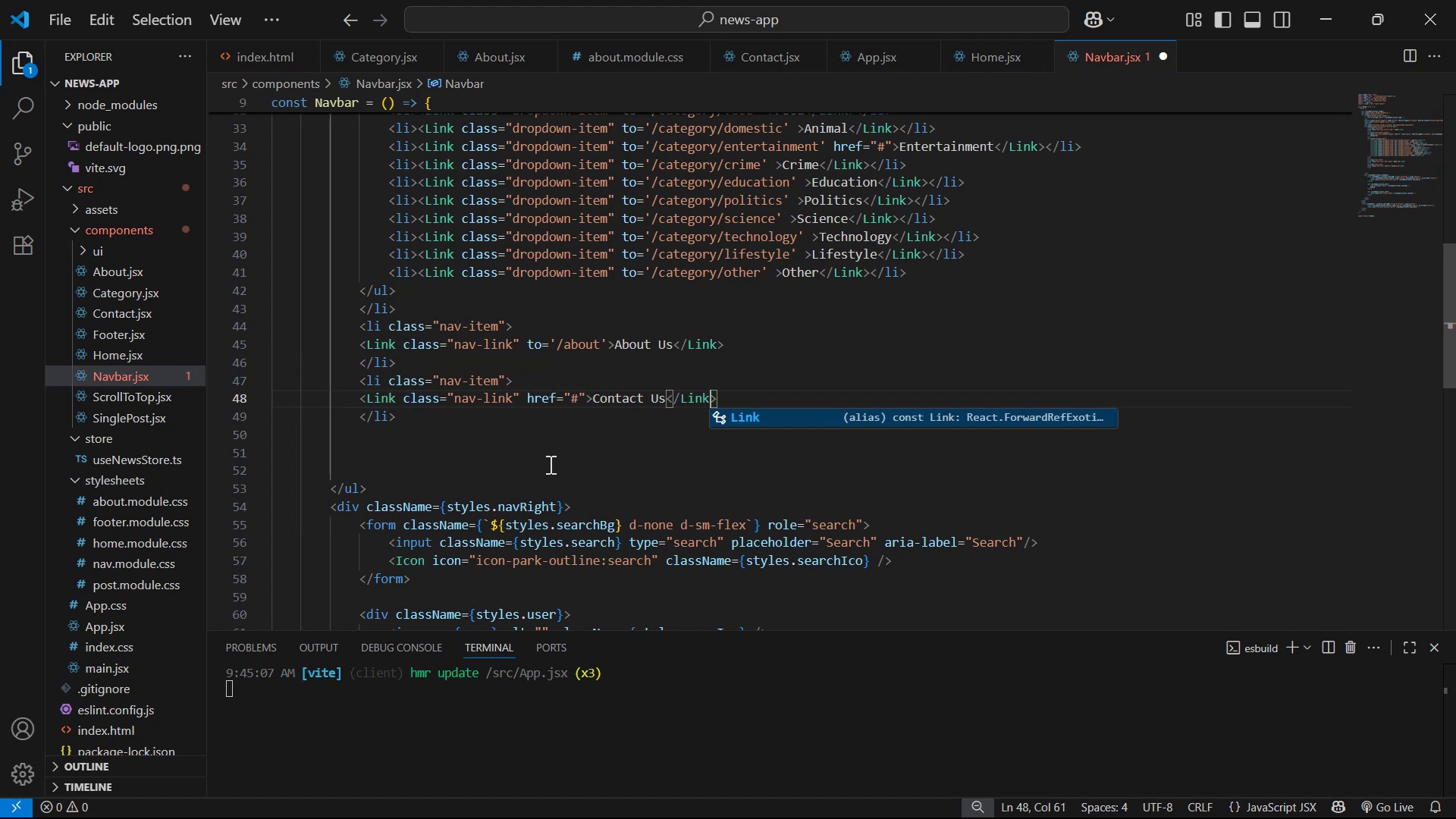 
hold_key(key=ArrowLeft, duration=0.82)
 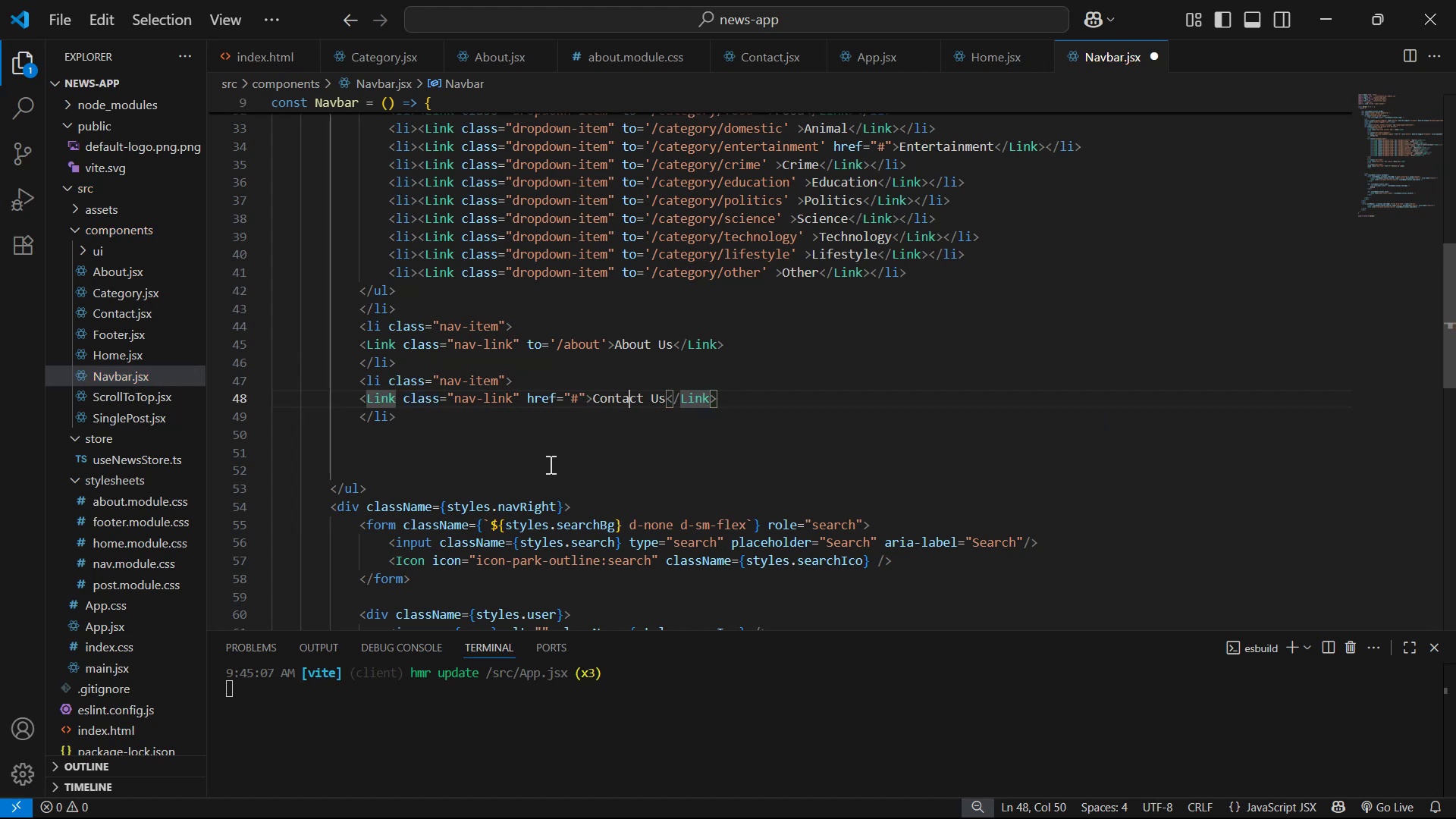 
key(ArrowLeft)
 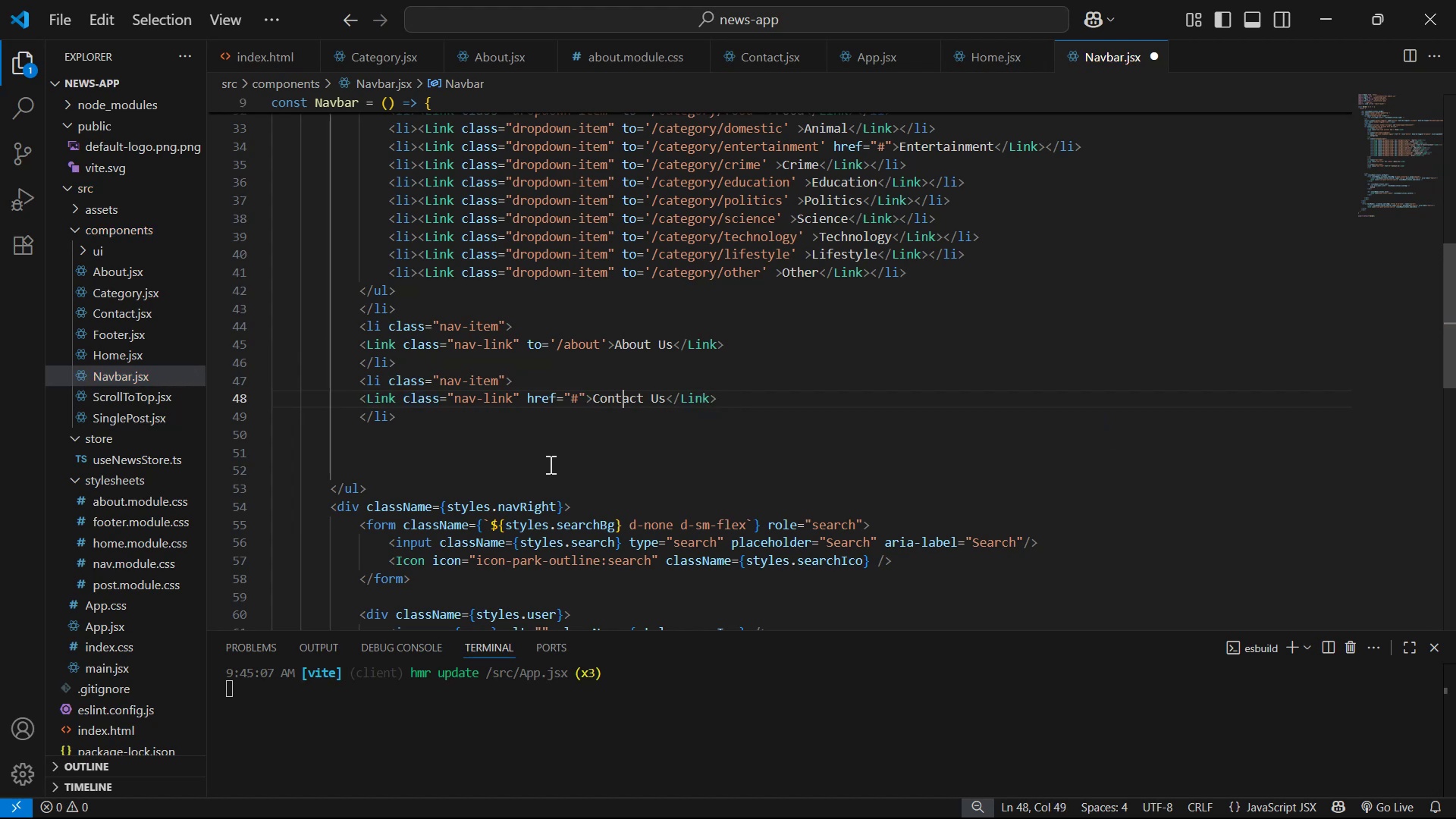 
key(ArrowLeft)
 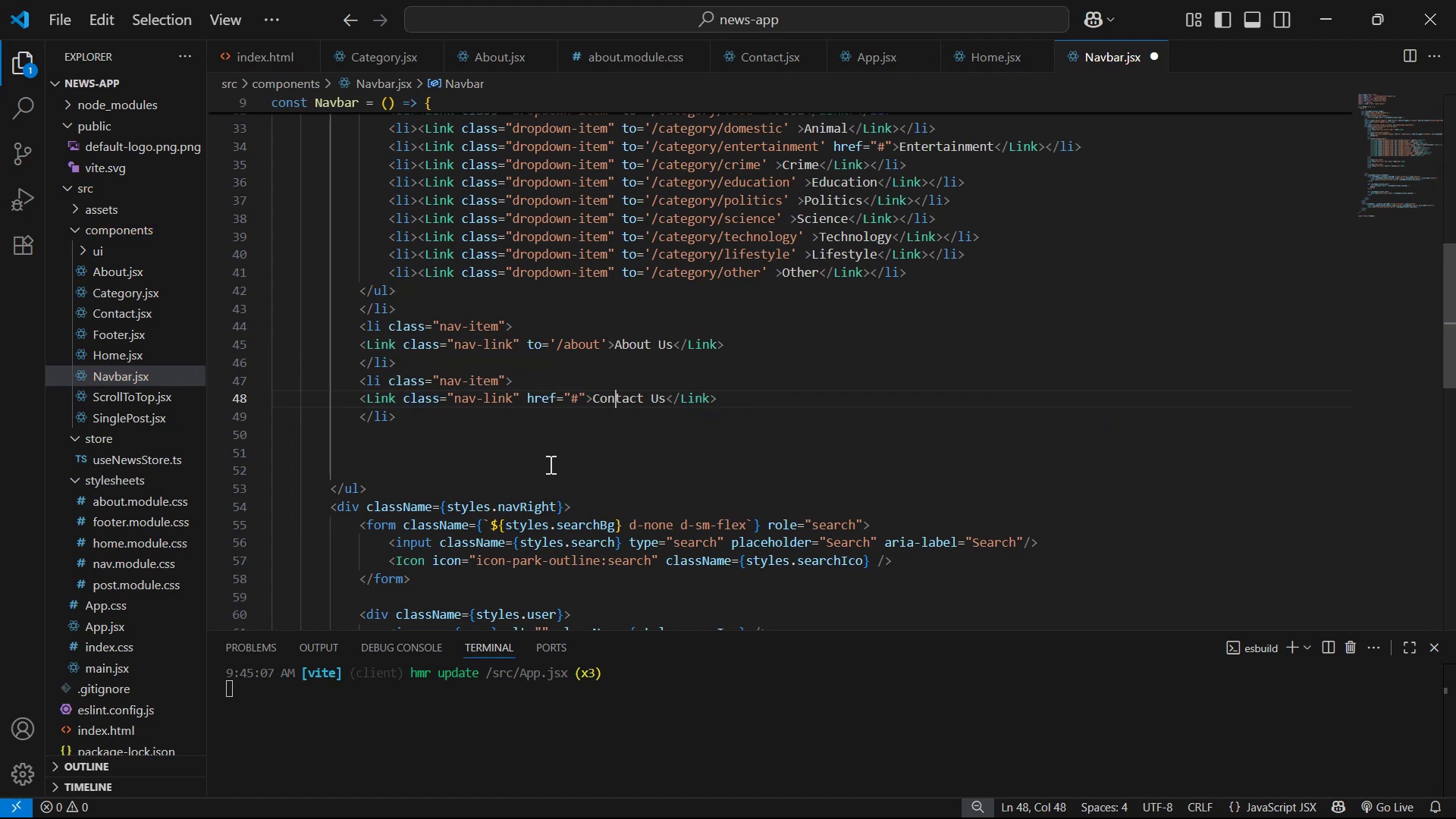 
key(ArrowLeft)
 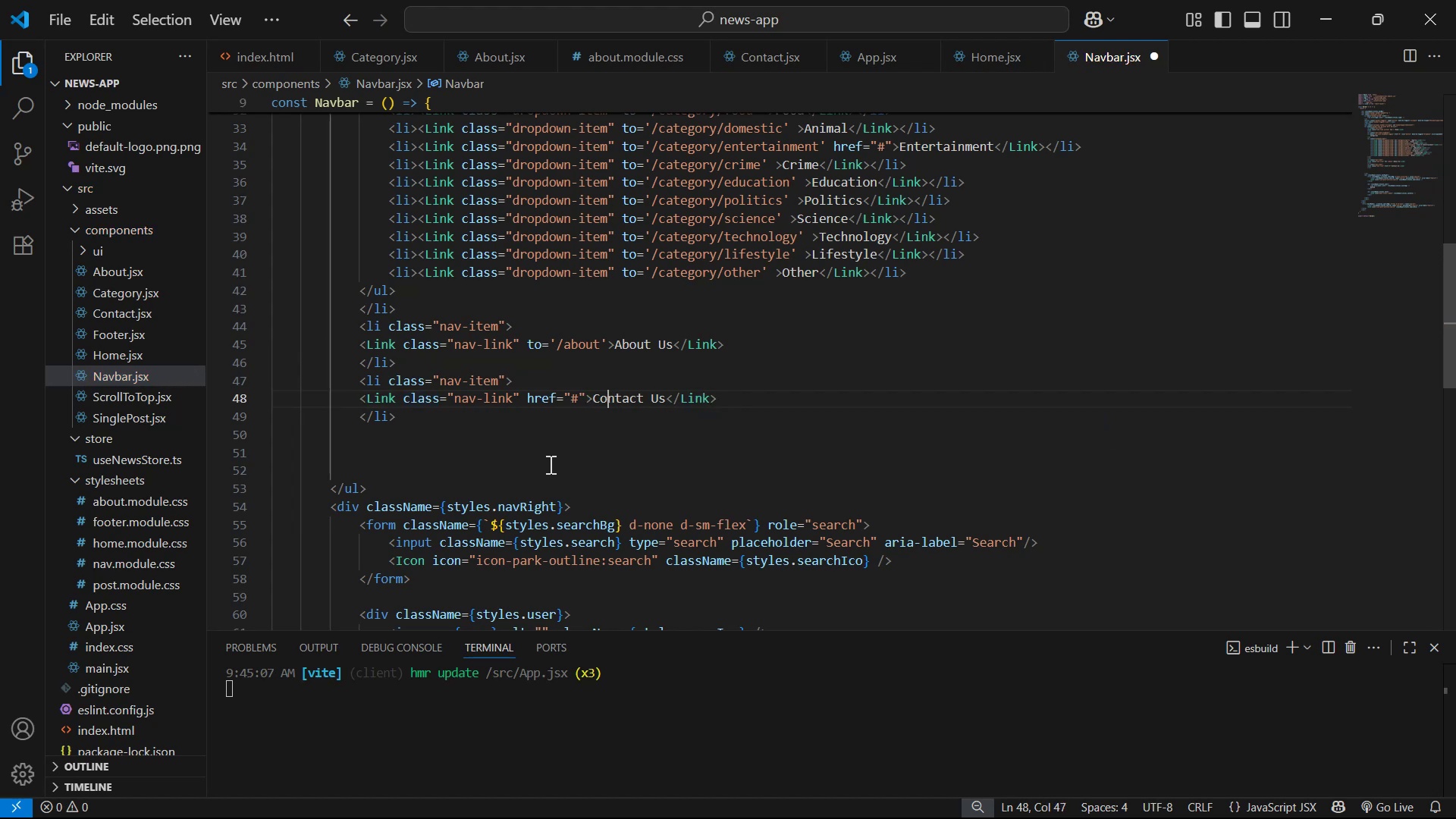 
key(ArrowLeft)
 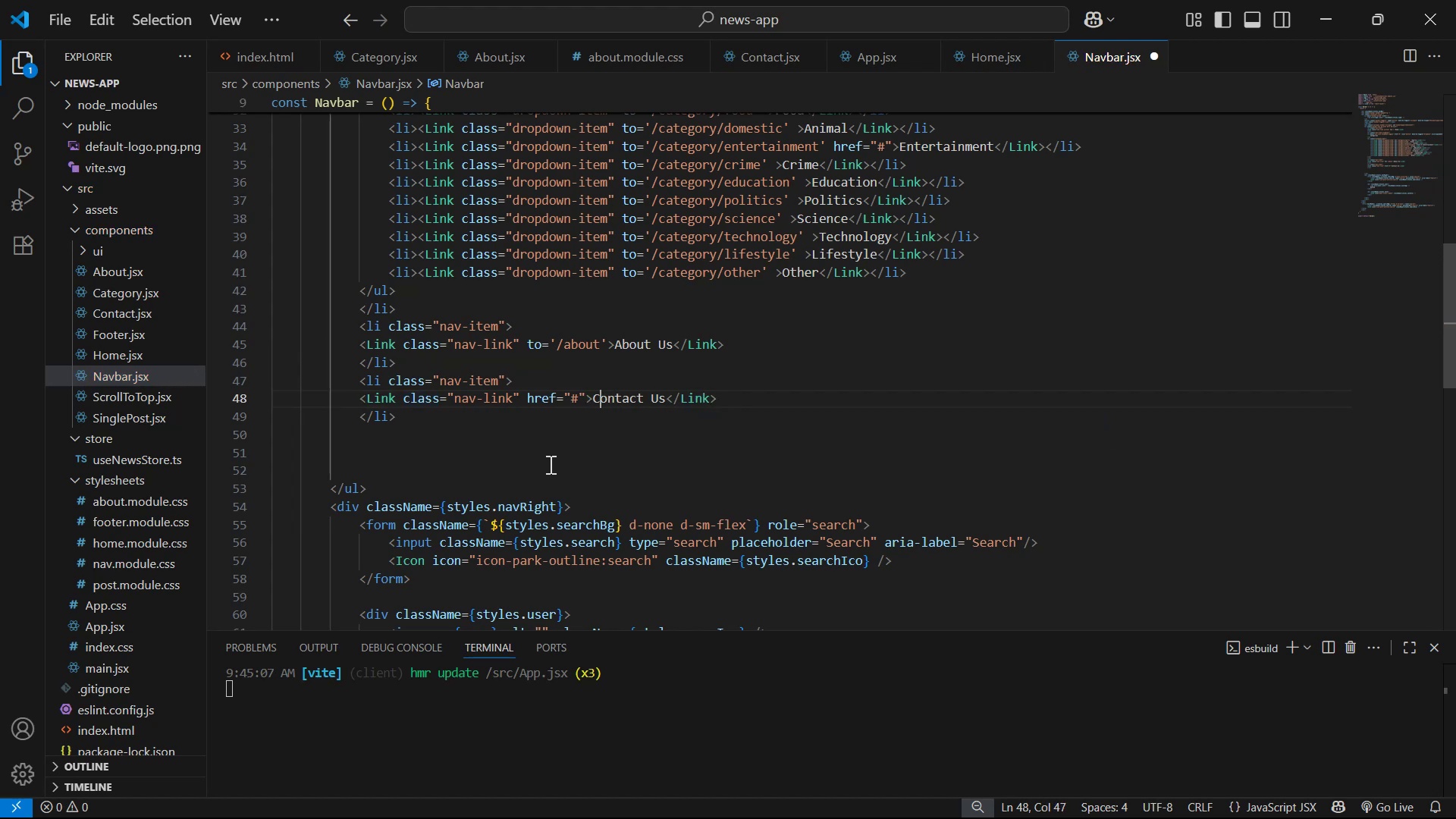 
key(ArrowLeft)
 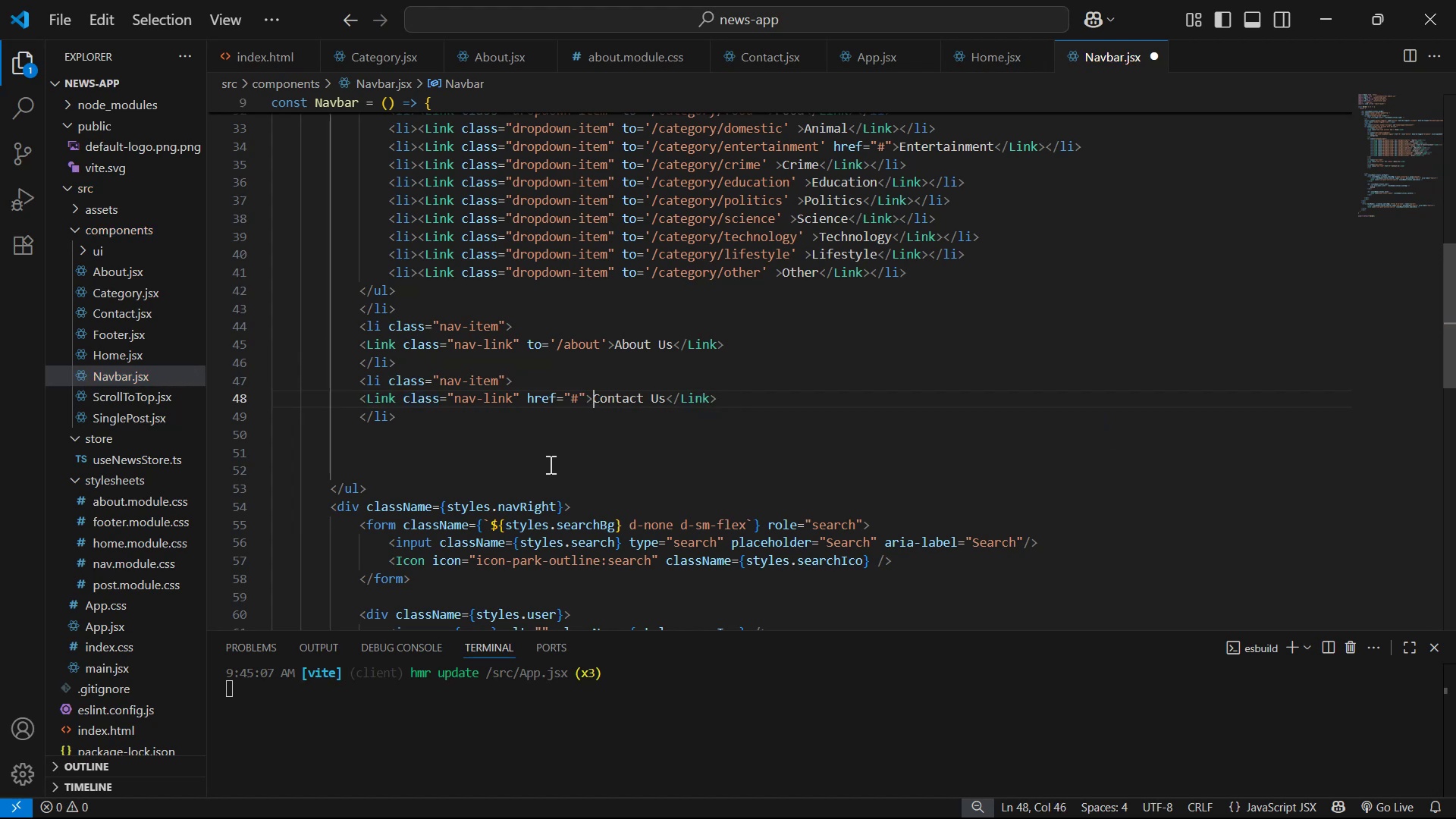 
key(ArrowLeft)
 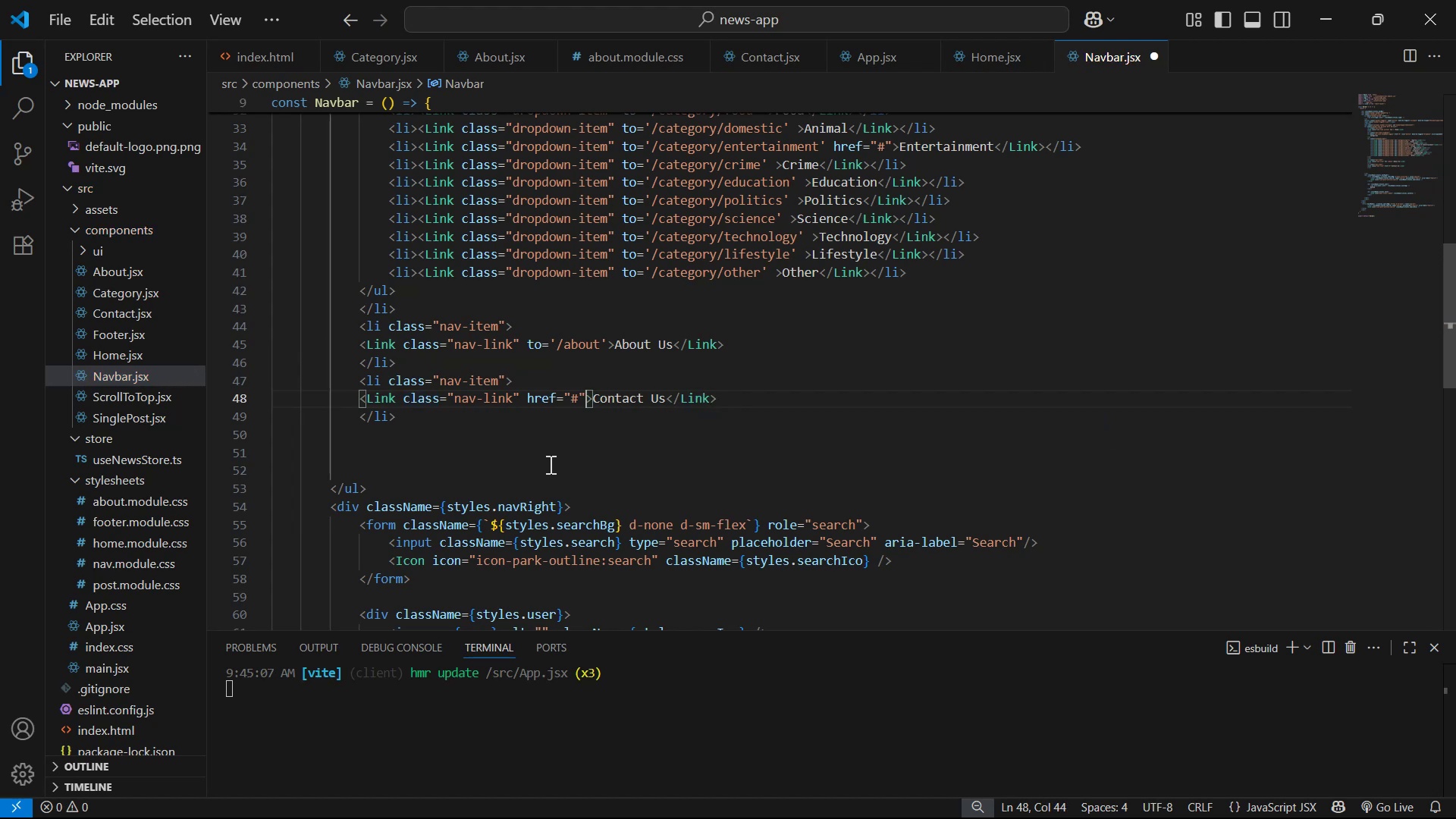 
key(Space)
 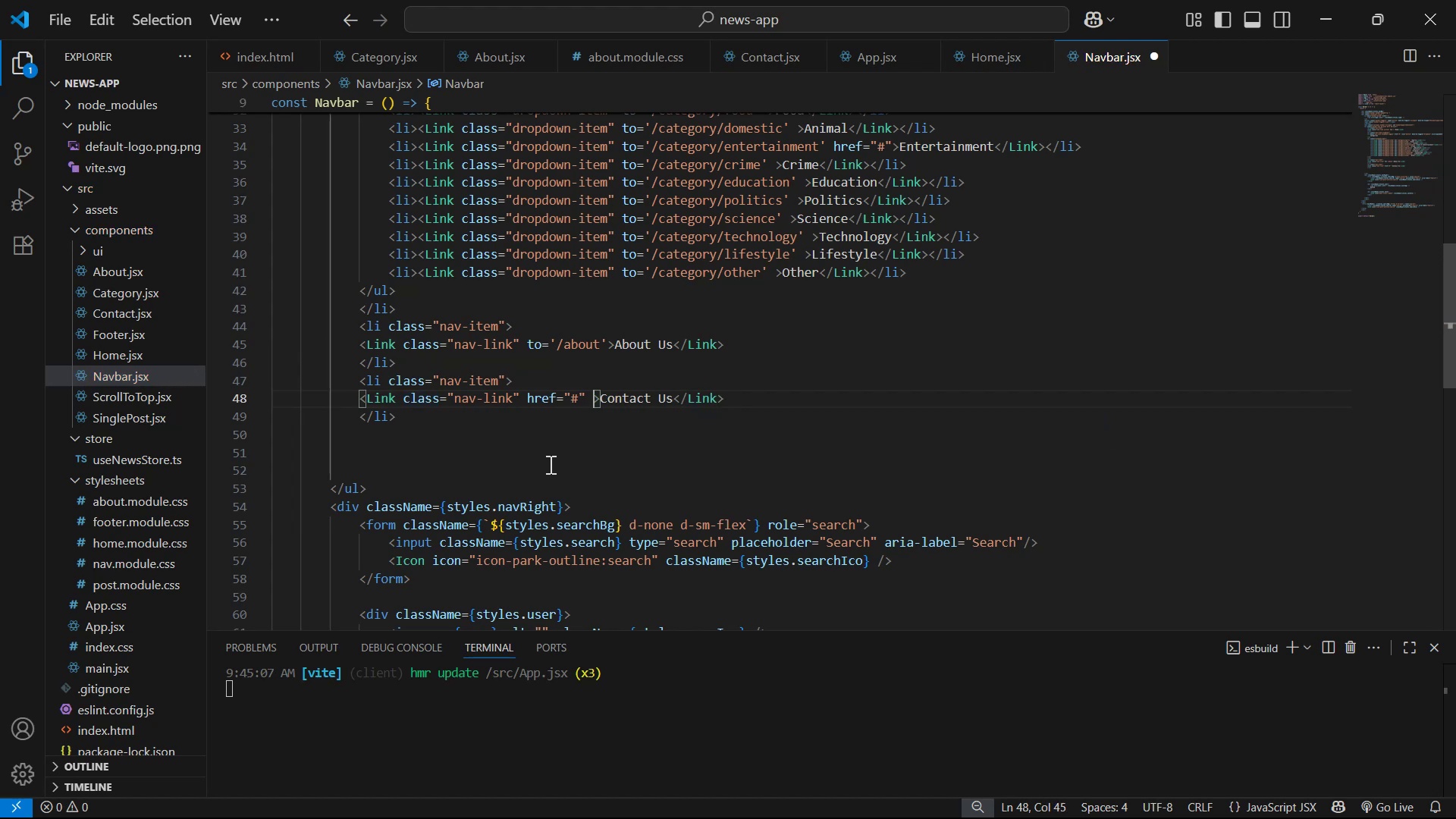 
key(ArrowLeft)
 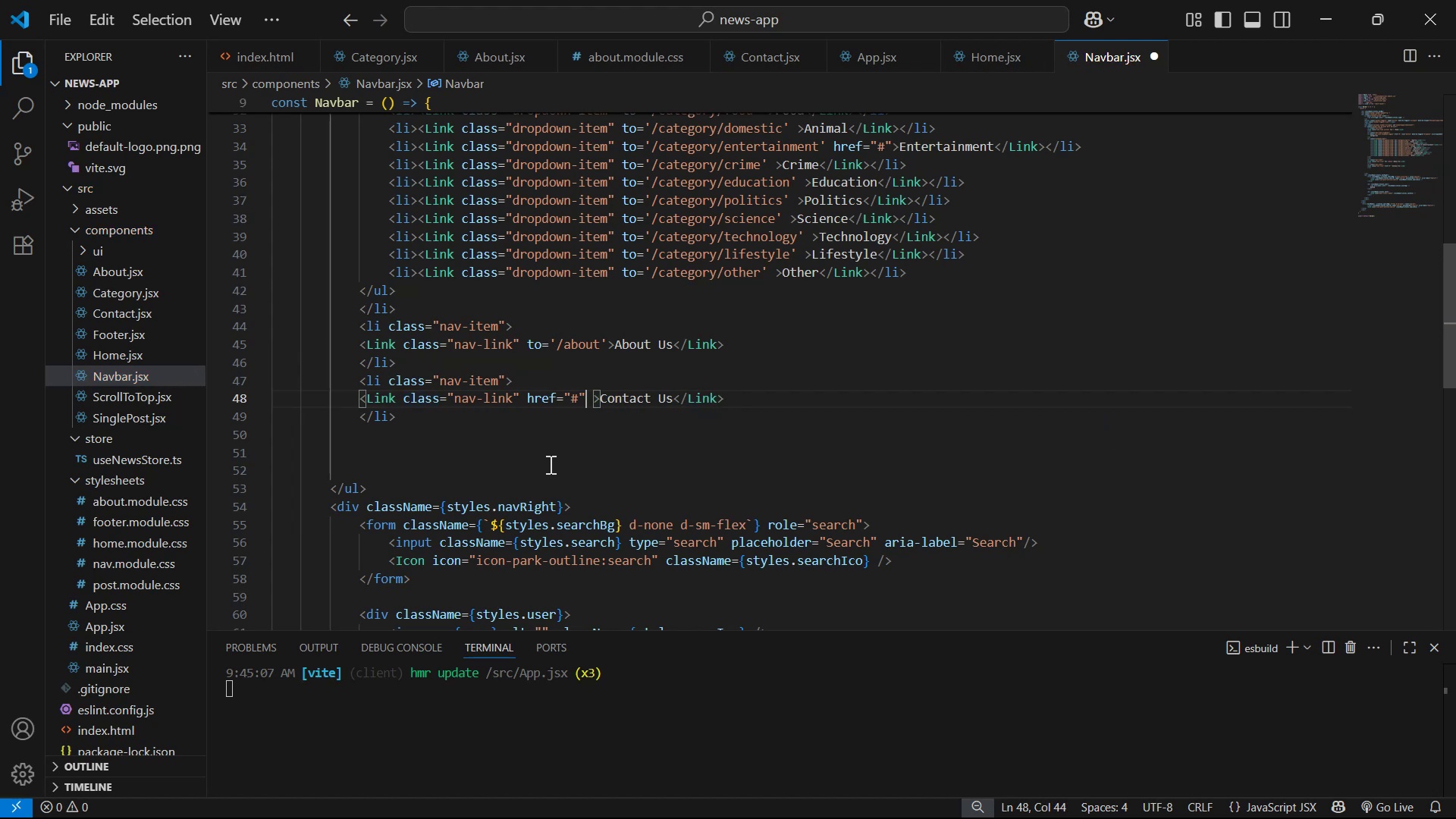 
hold_key(key=Backspace, duration=0.6)
 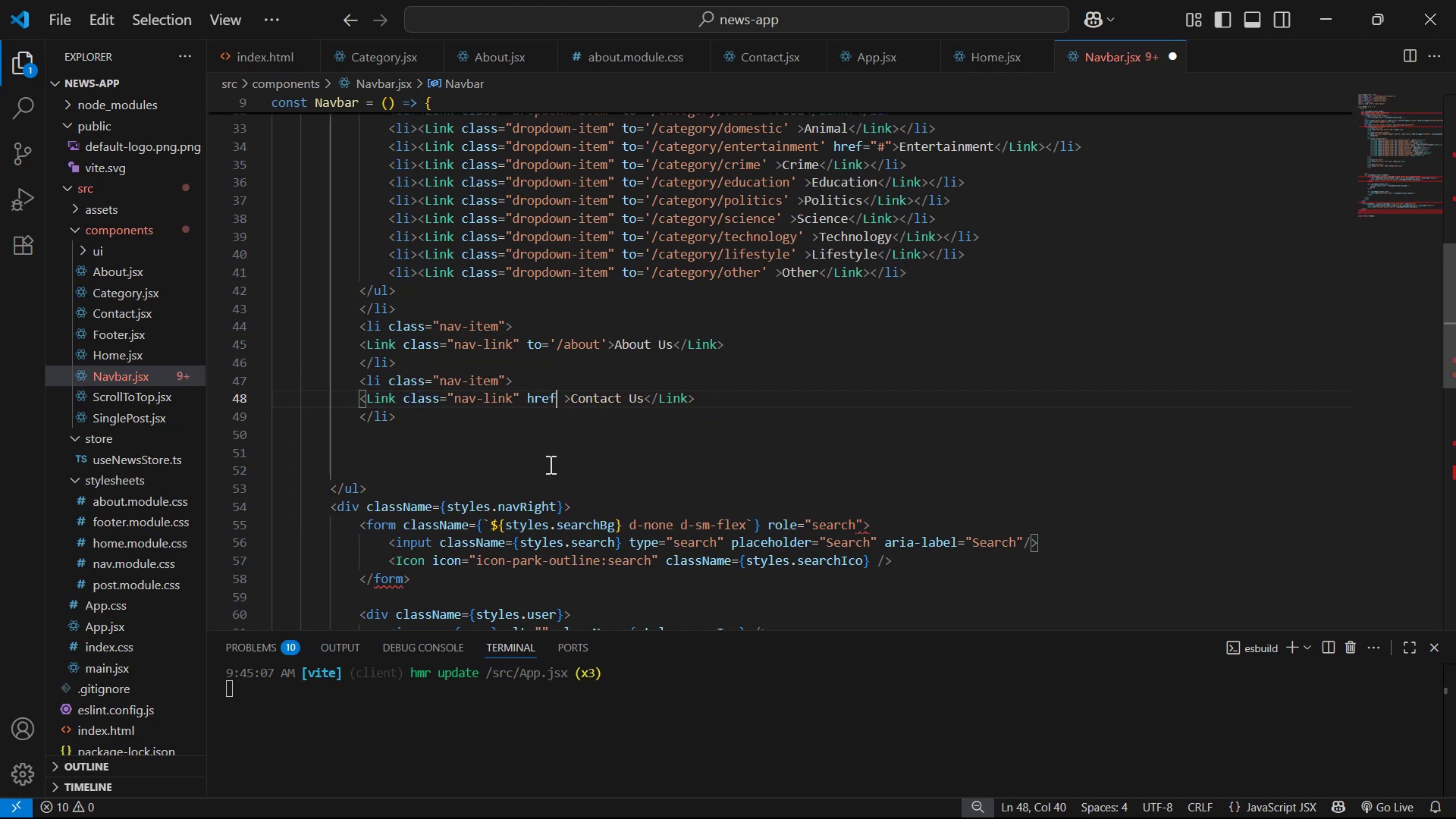 
key(Backspace)
key(Backspace)
key(Backspace)
key(Backspace)
type(to)
 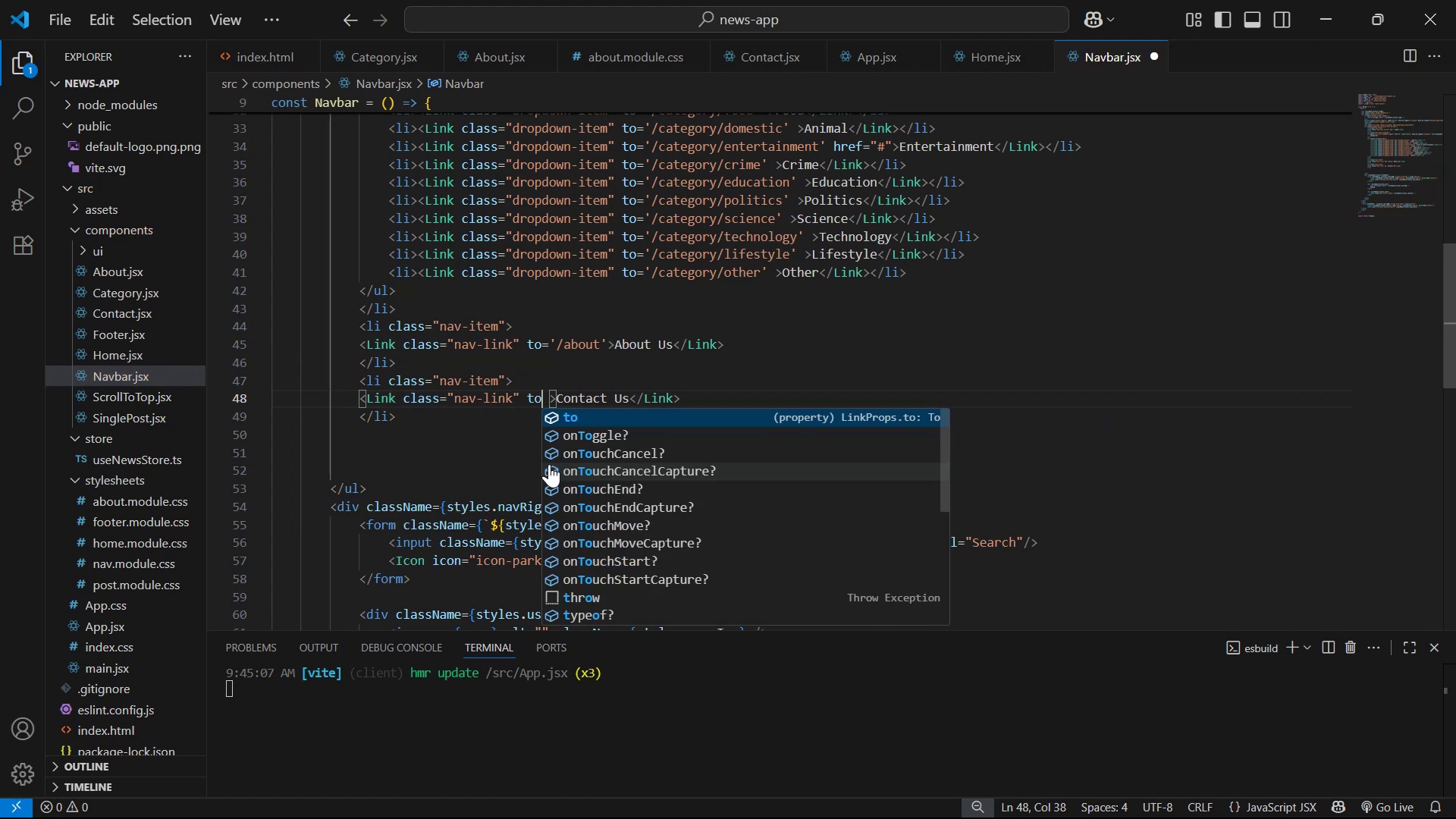 
key(Enter)
 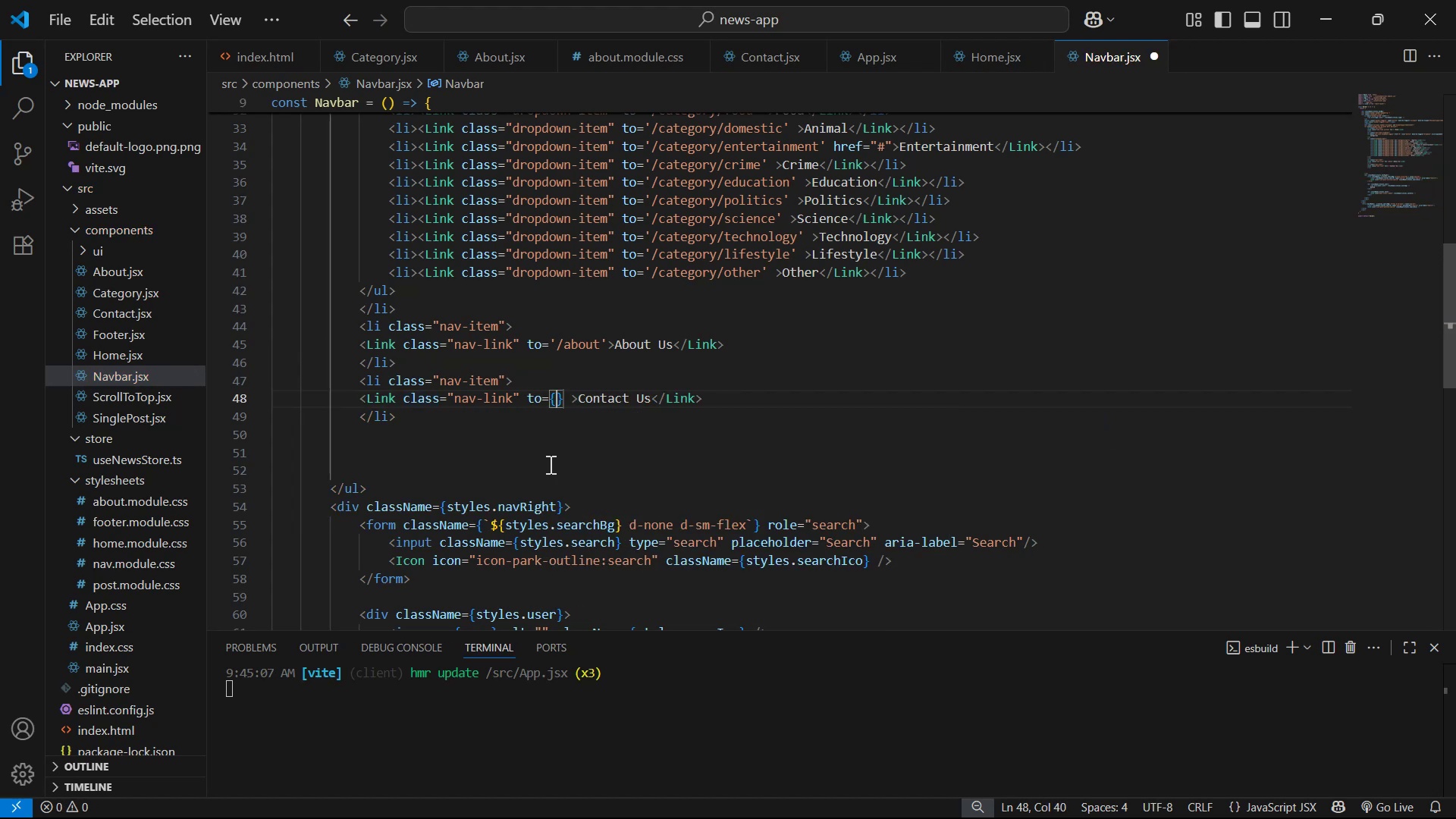 
key(ArrowRight)
 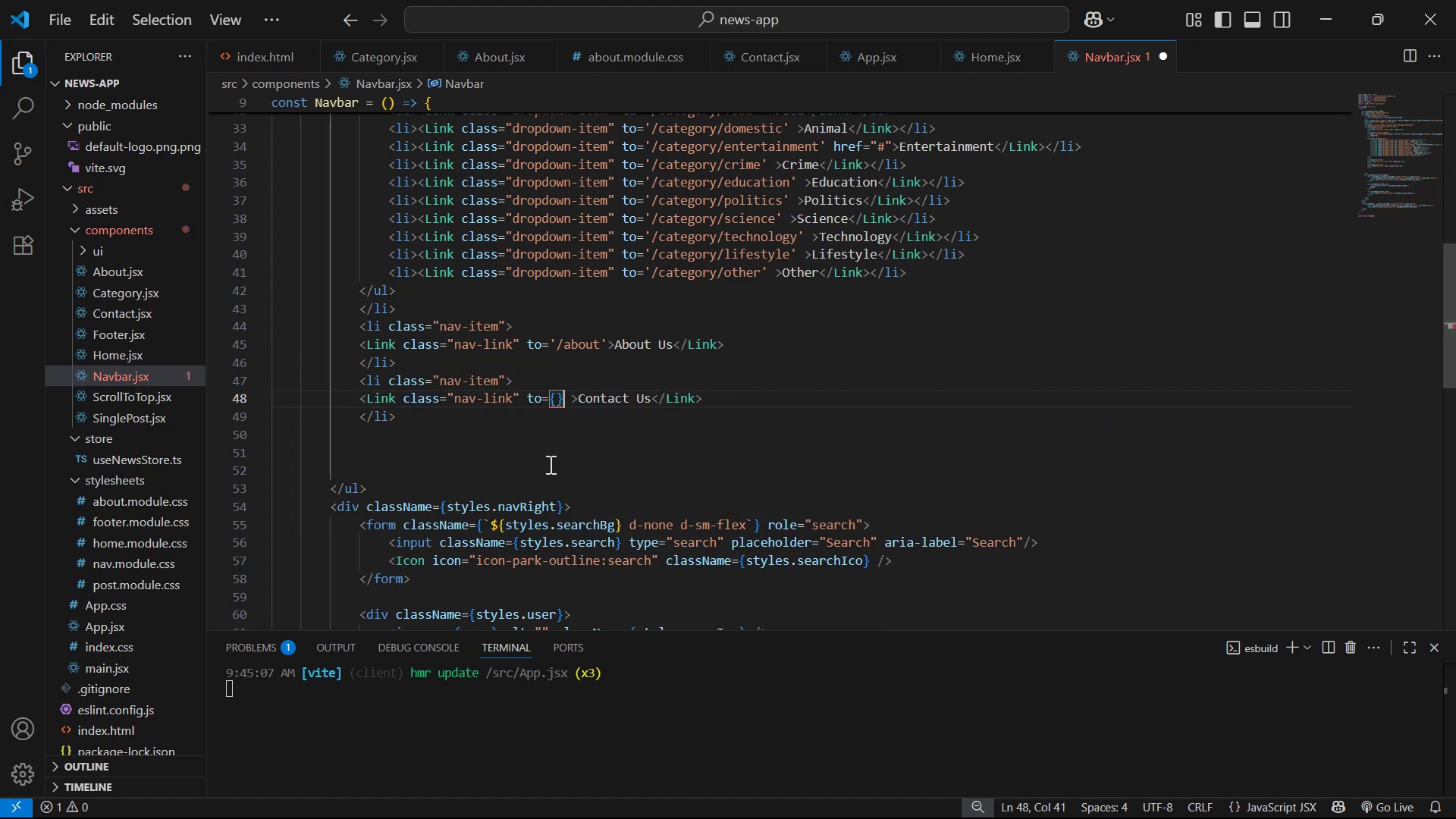 
key(Backspace)
 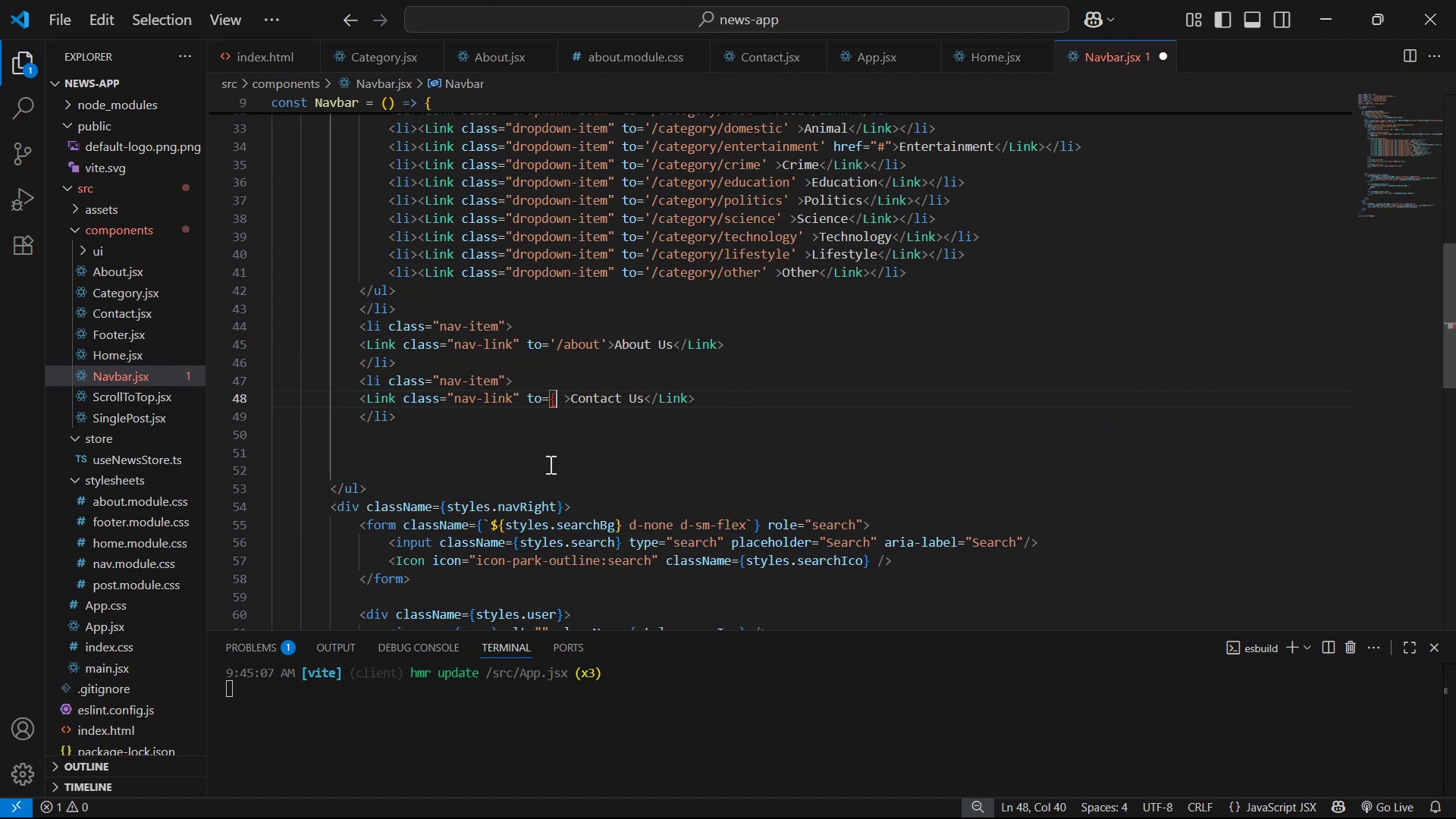 
key(Backspace)
 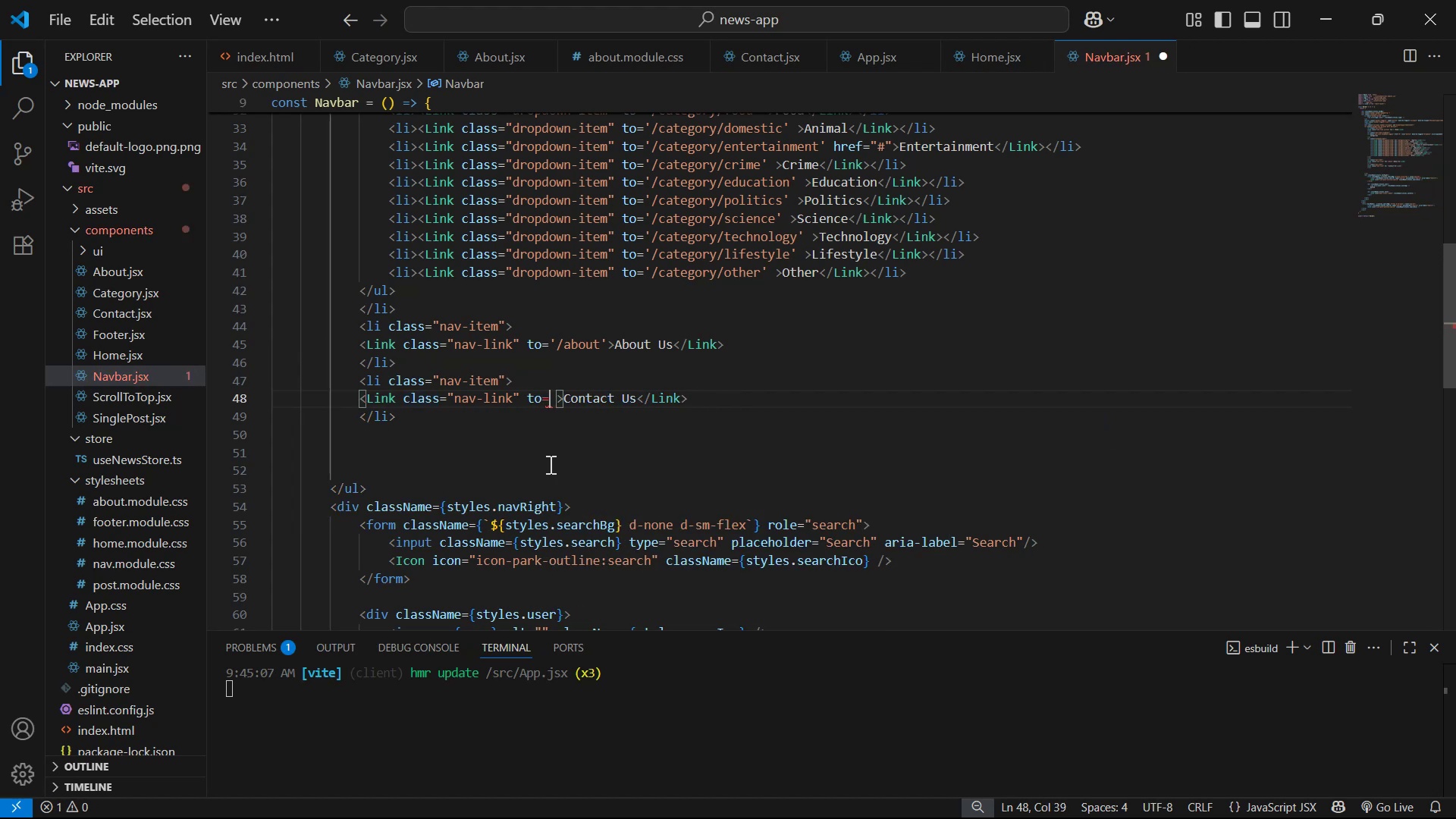 
key(Shift+ShiftLeft)
 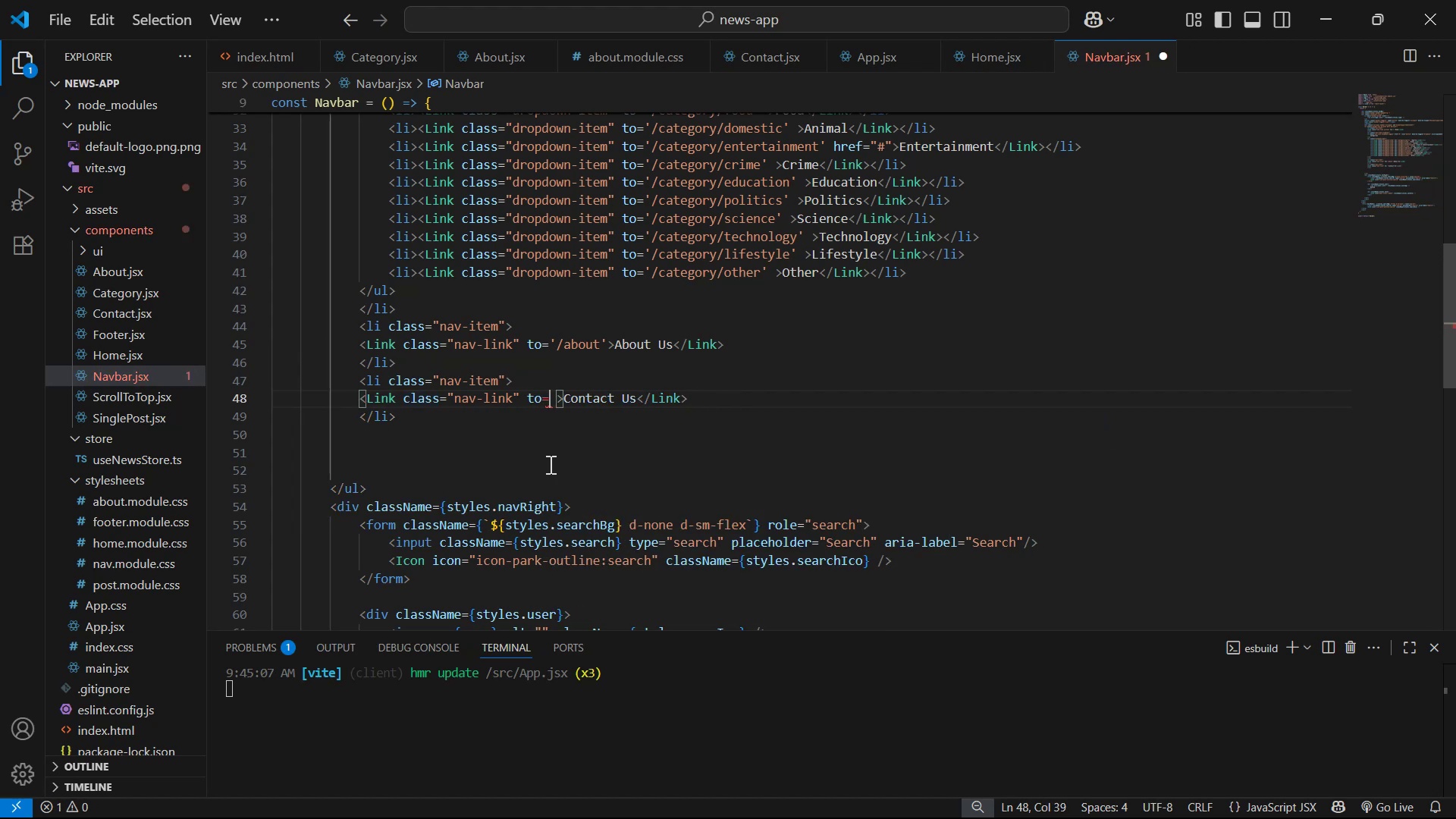 
key(Shift+Quote)
 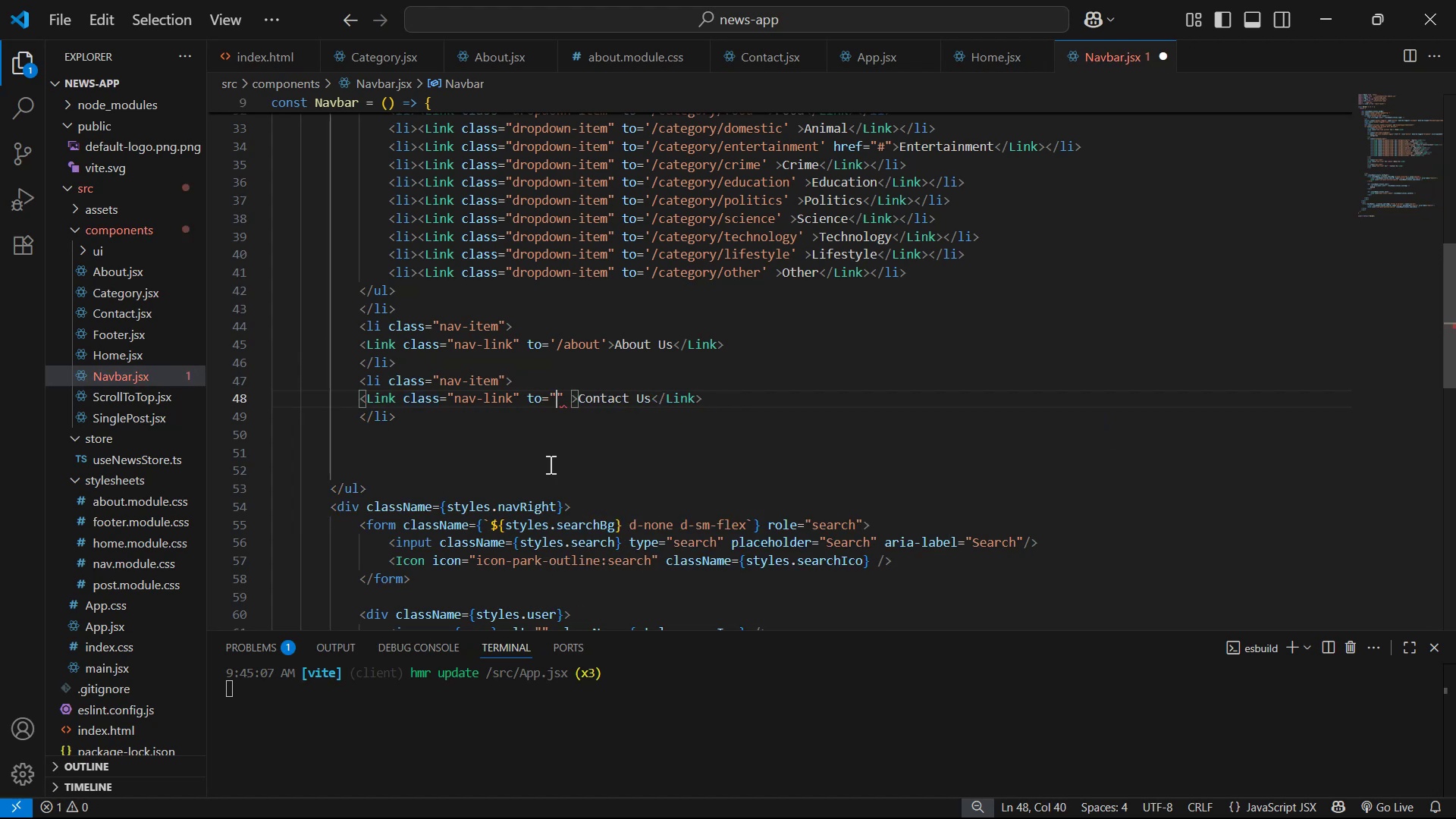 
key(Control+V)
 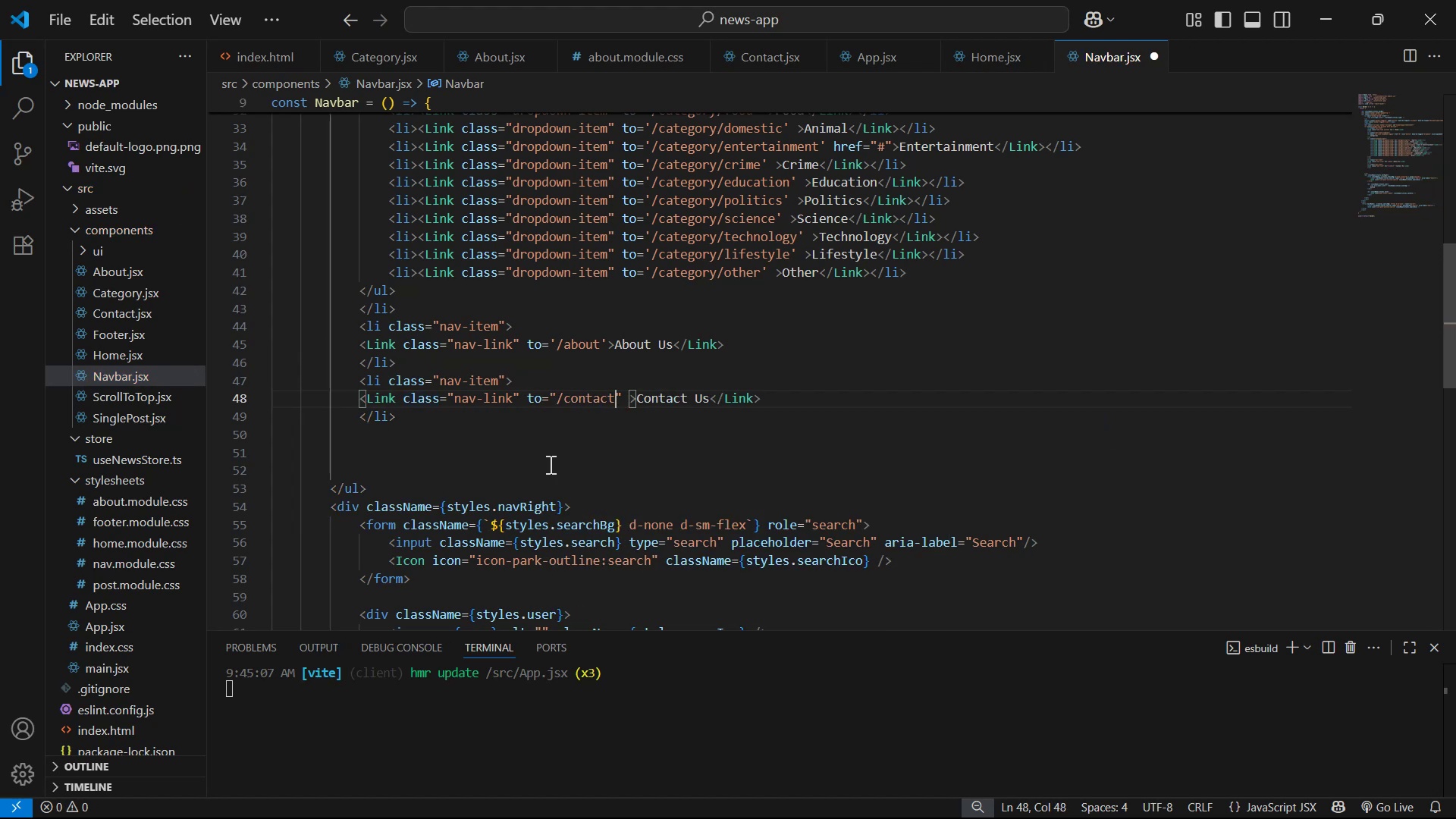 
key(Control+S)
 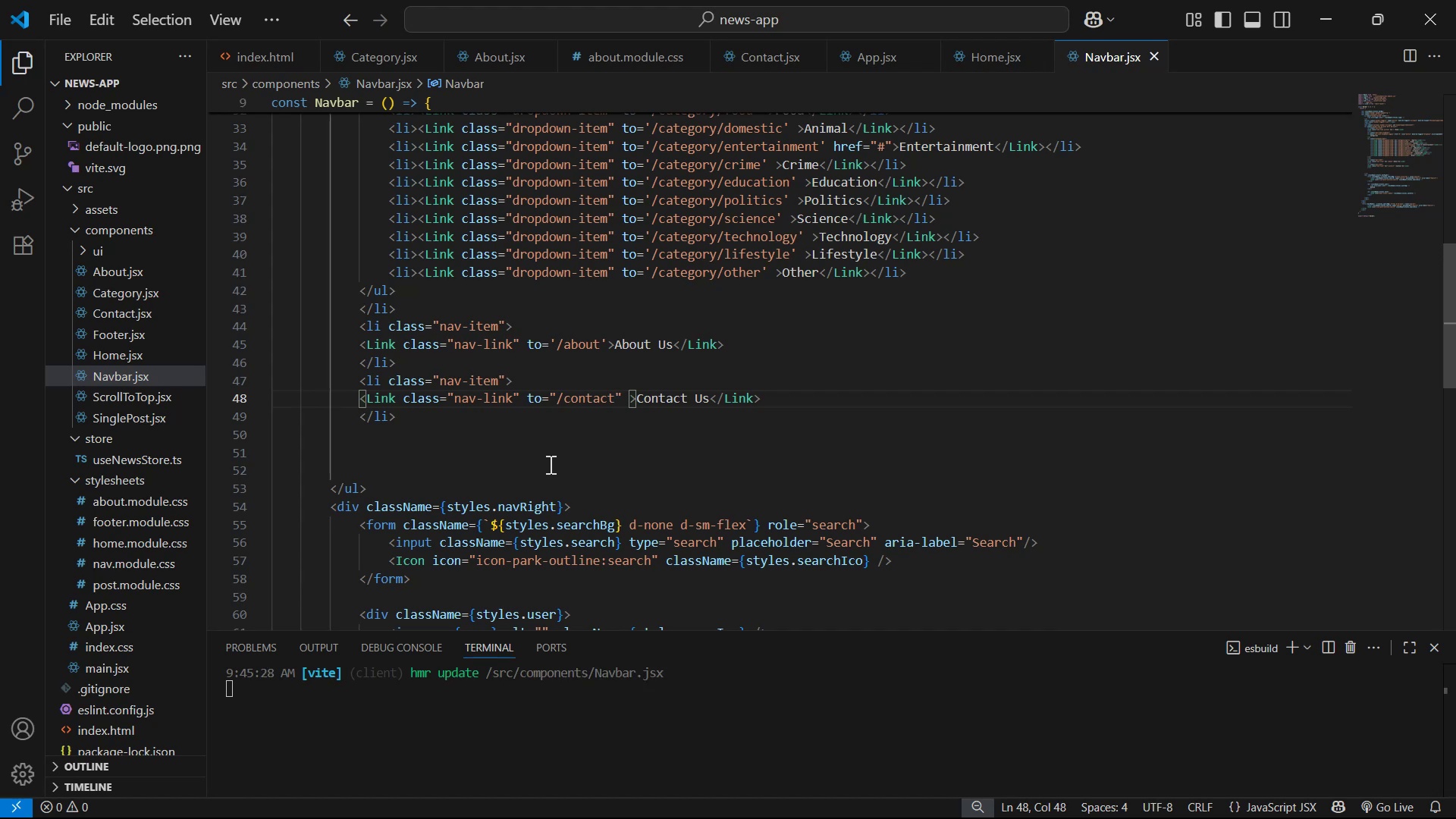 
wait(12.37)
 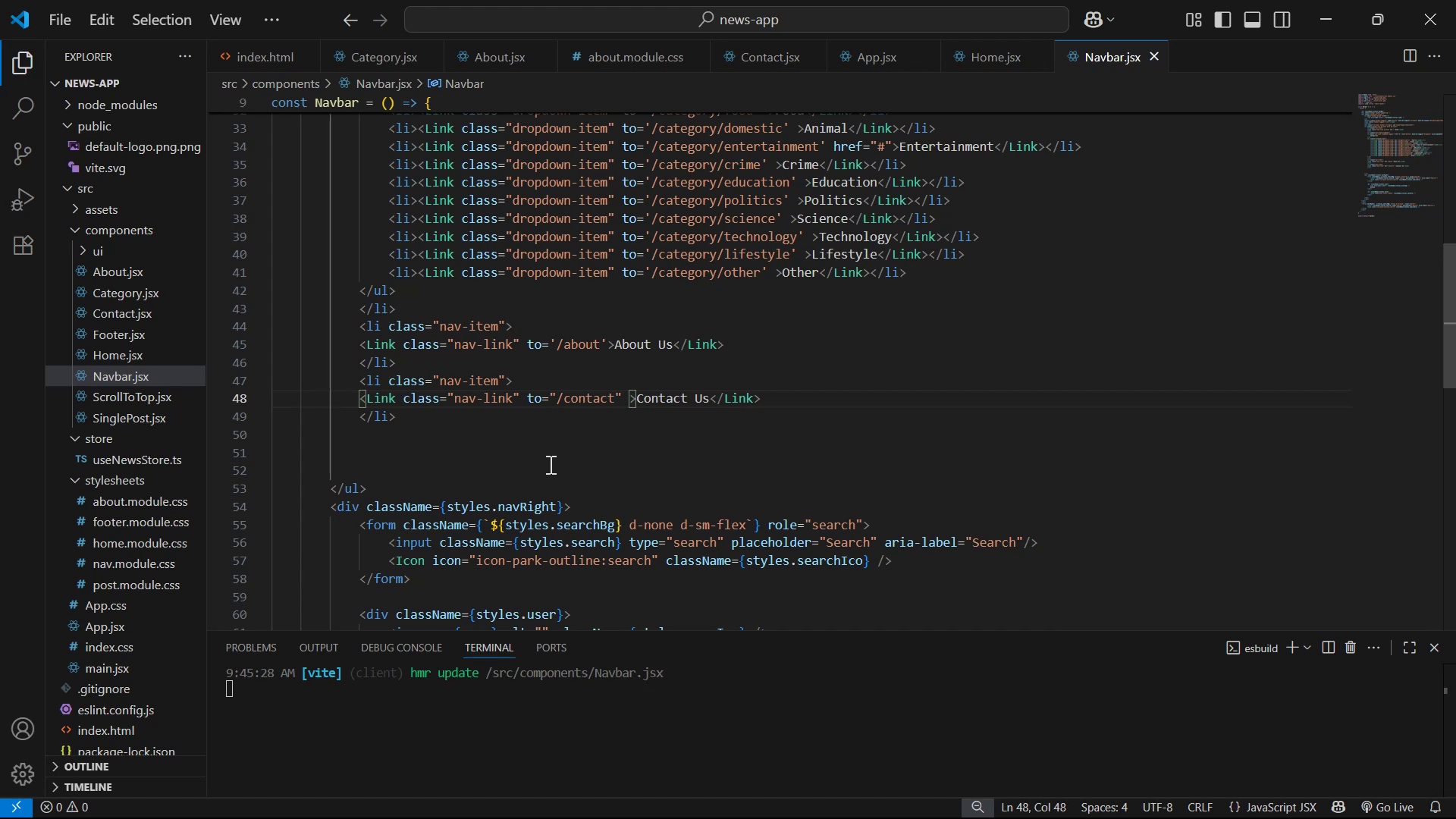 
key(Alt+Tab)
 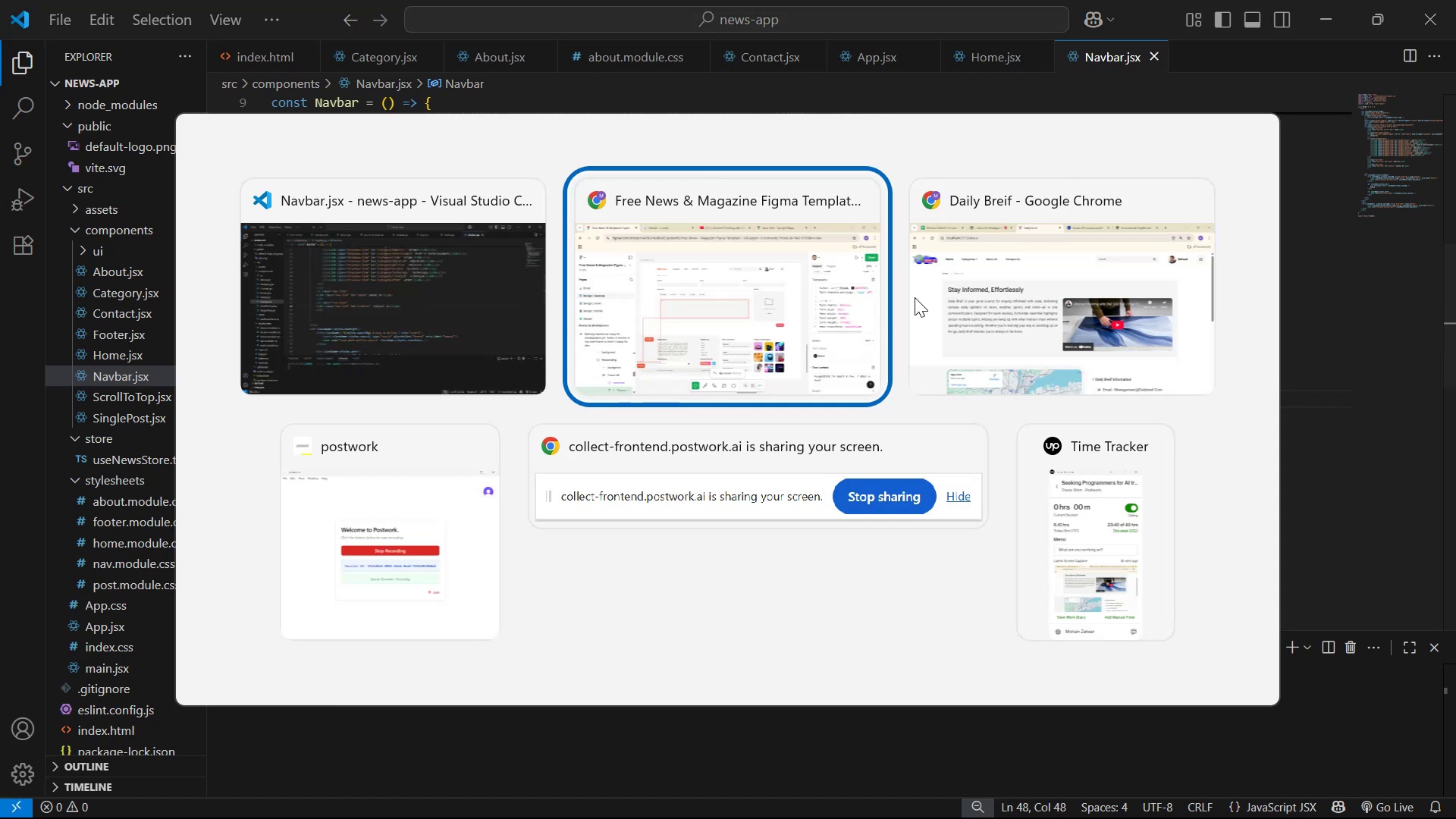 
key(Alt+Tab)
 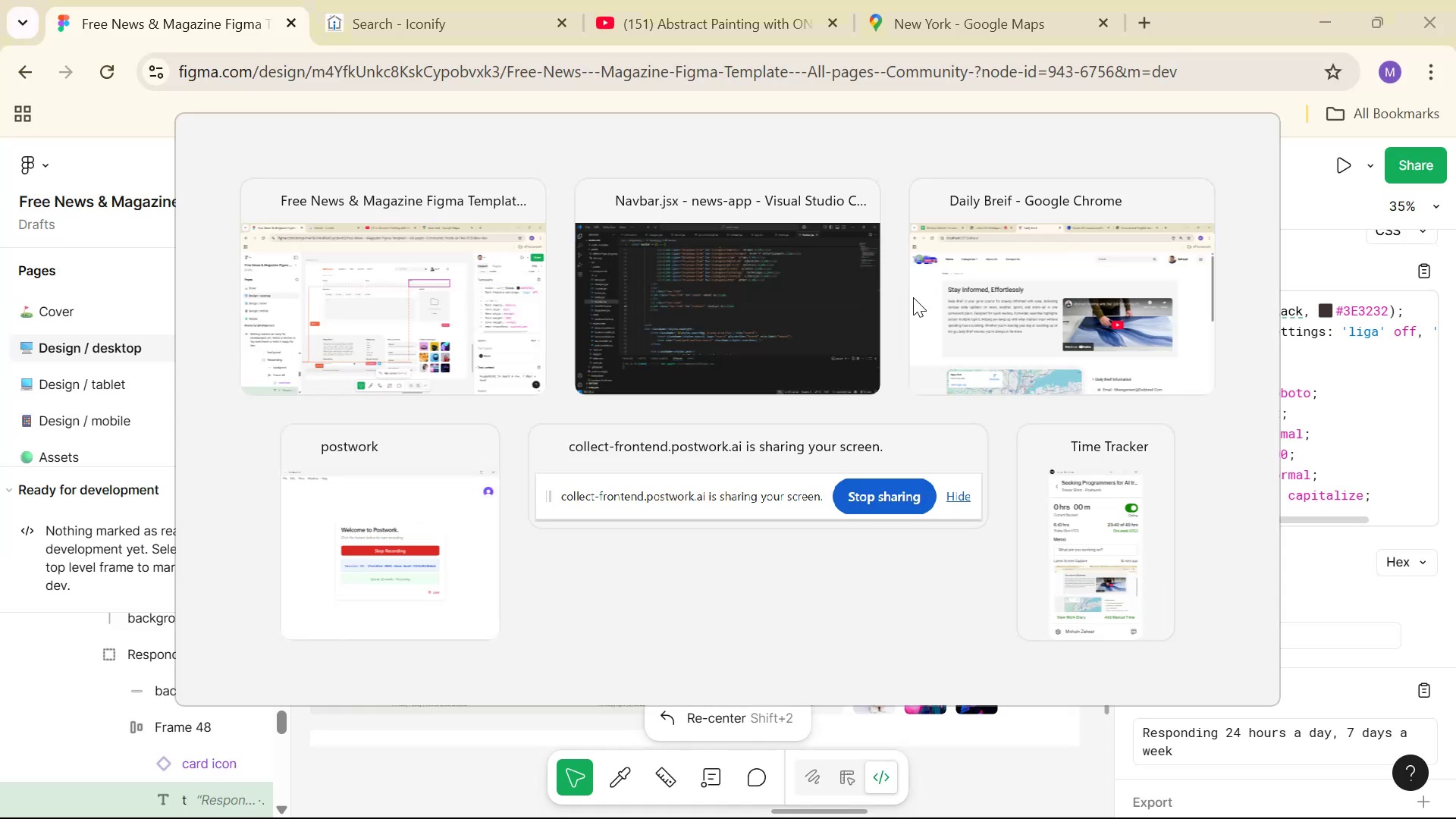 
key(Alt+Tab)
 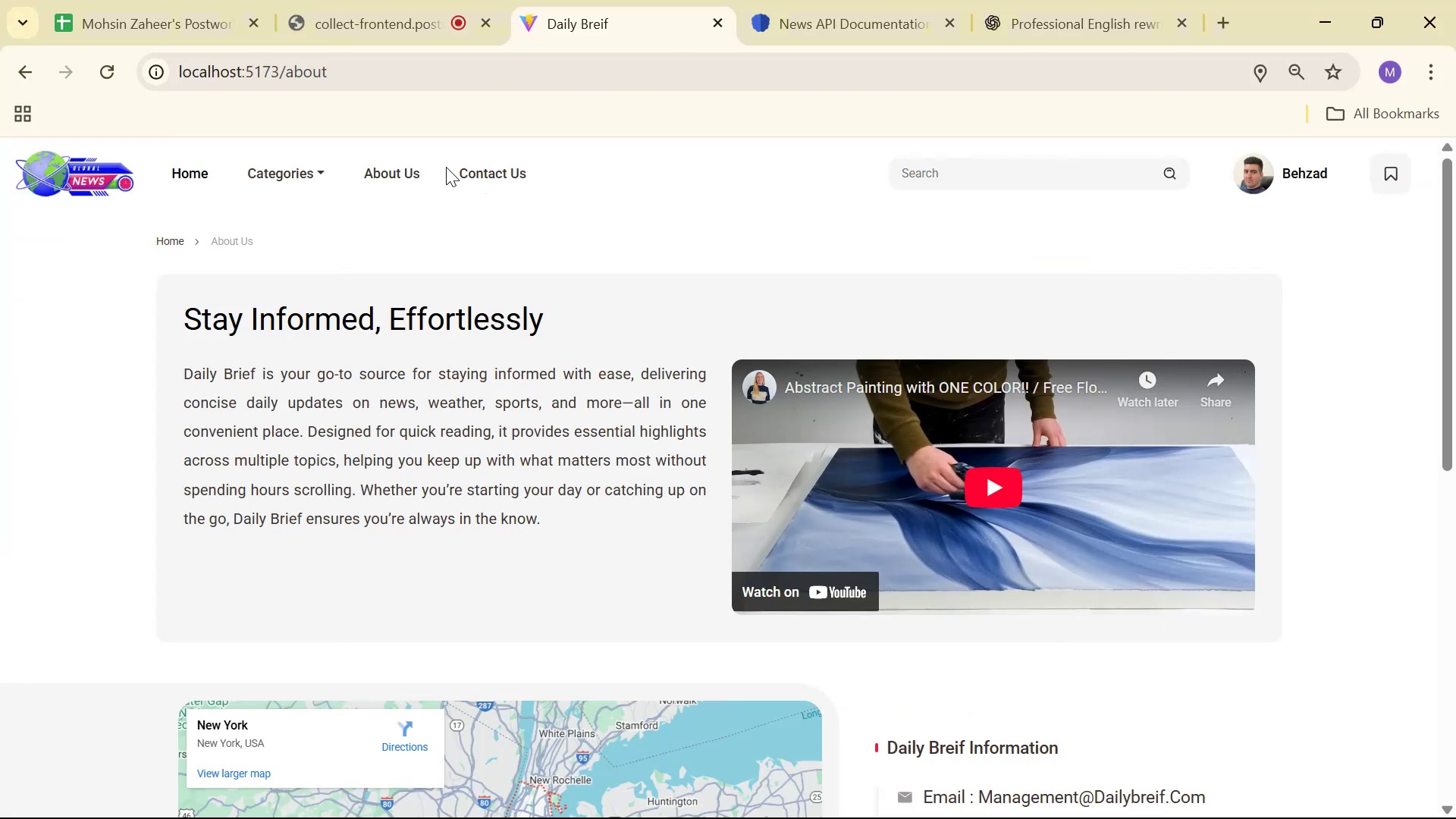 
double_click([470, 173])
 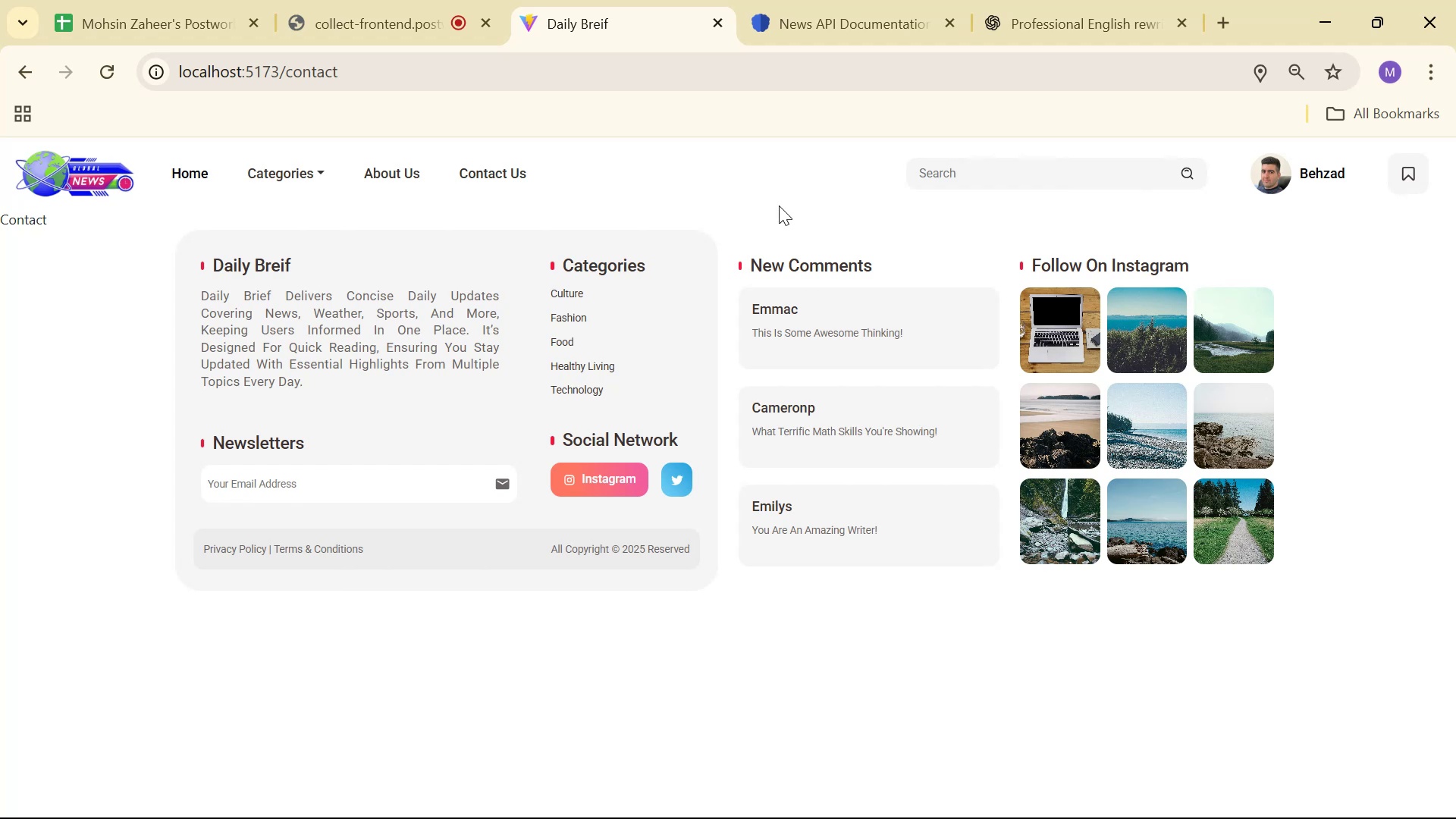 
wait(7.06)
 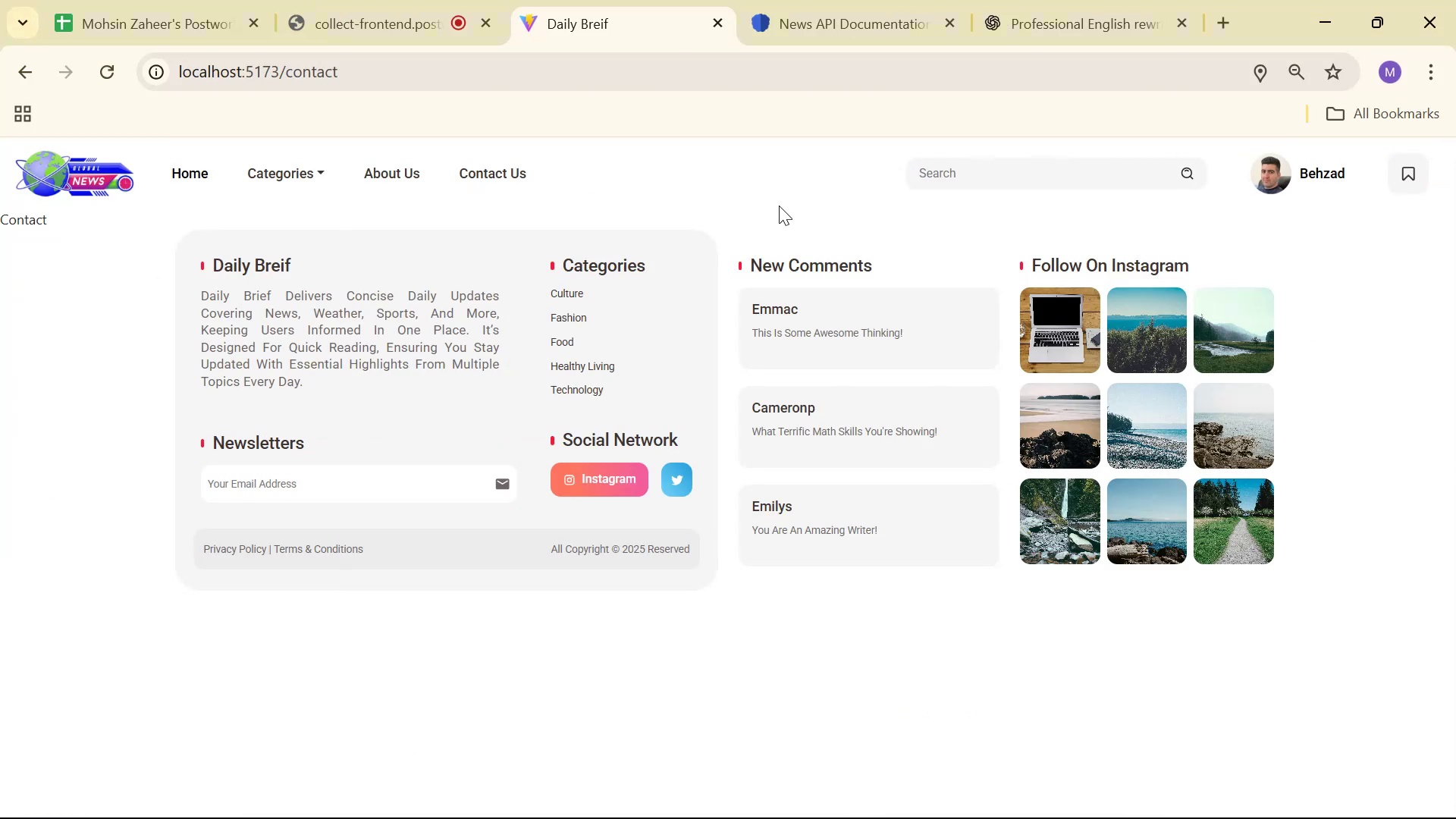 
key(Alt+Tab)
 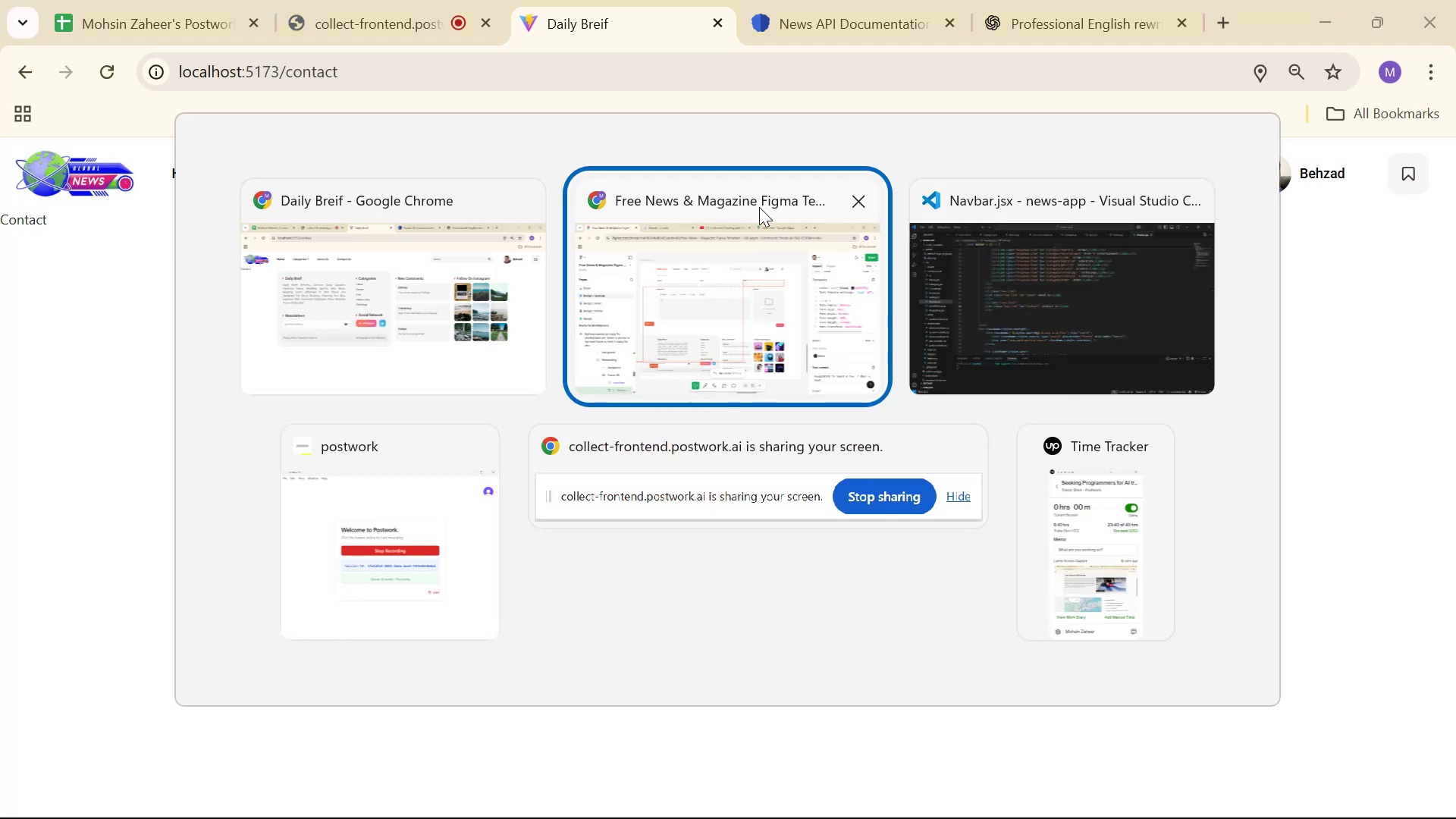 
key(Alt+Tab)
 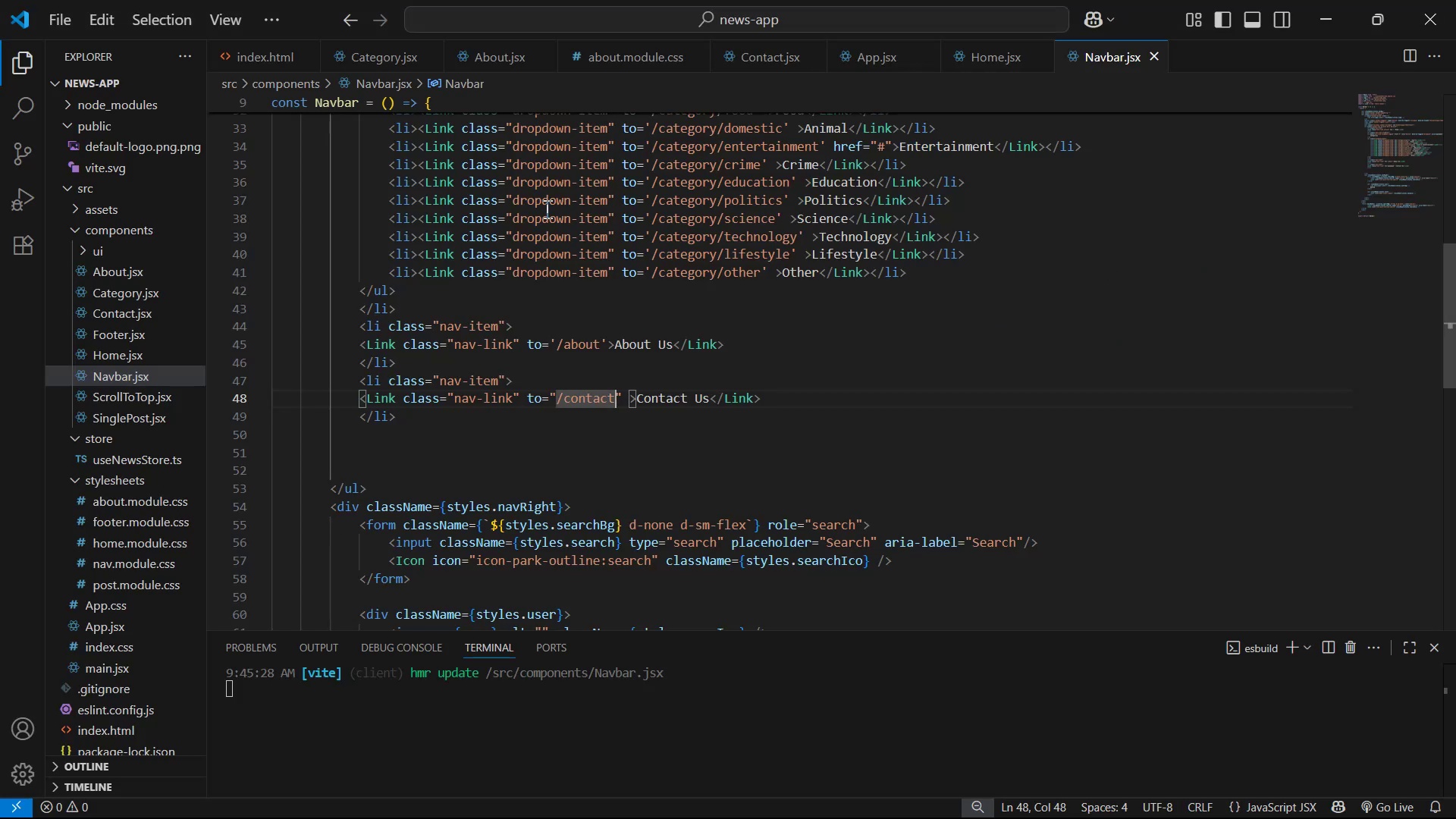 
scroll: coordinate [623, 234], scroll_direction: down, amount: 2.0
 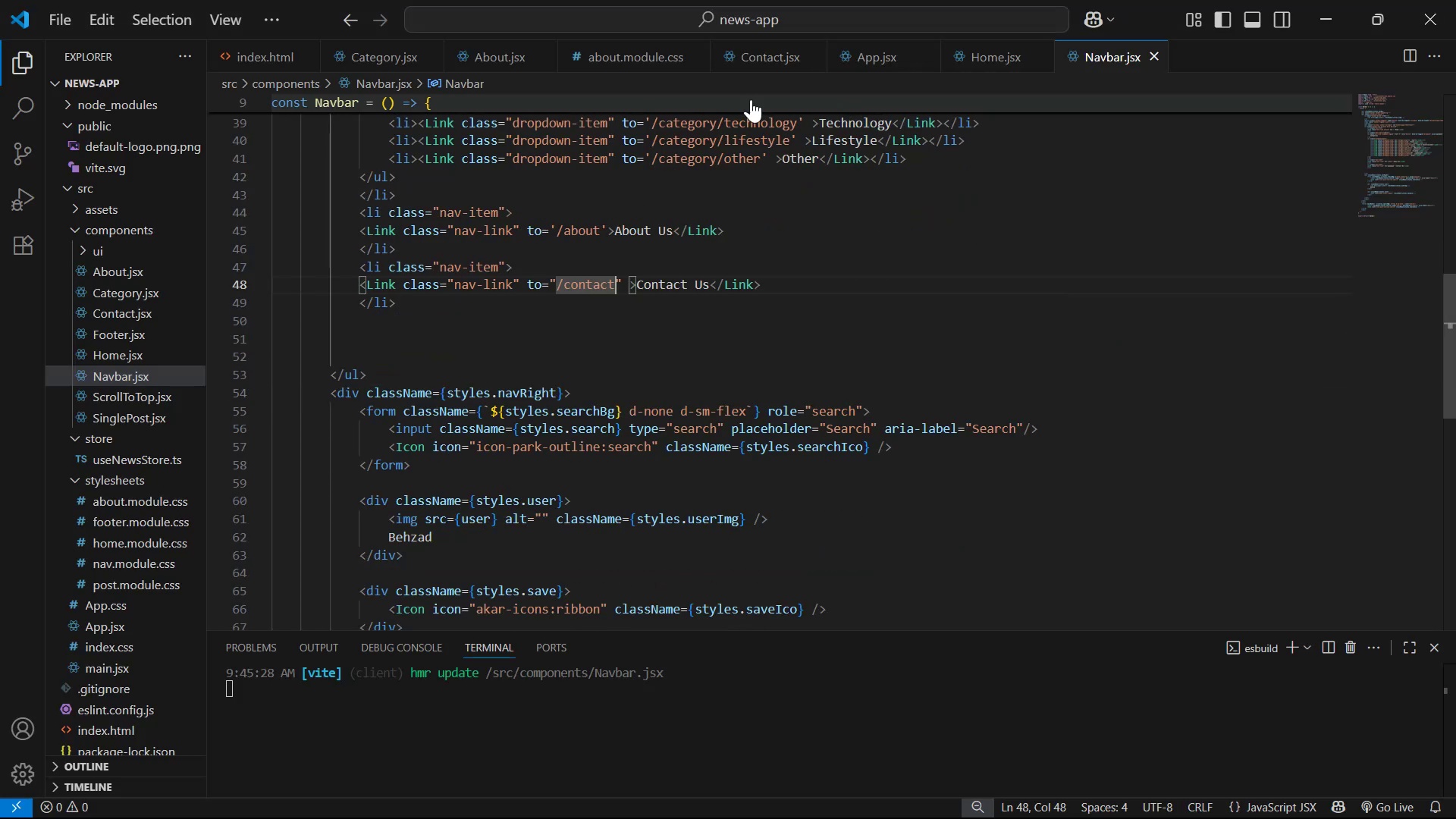 
left_click([755, 61])
 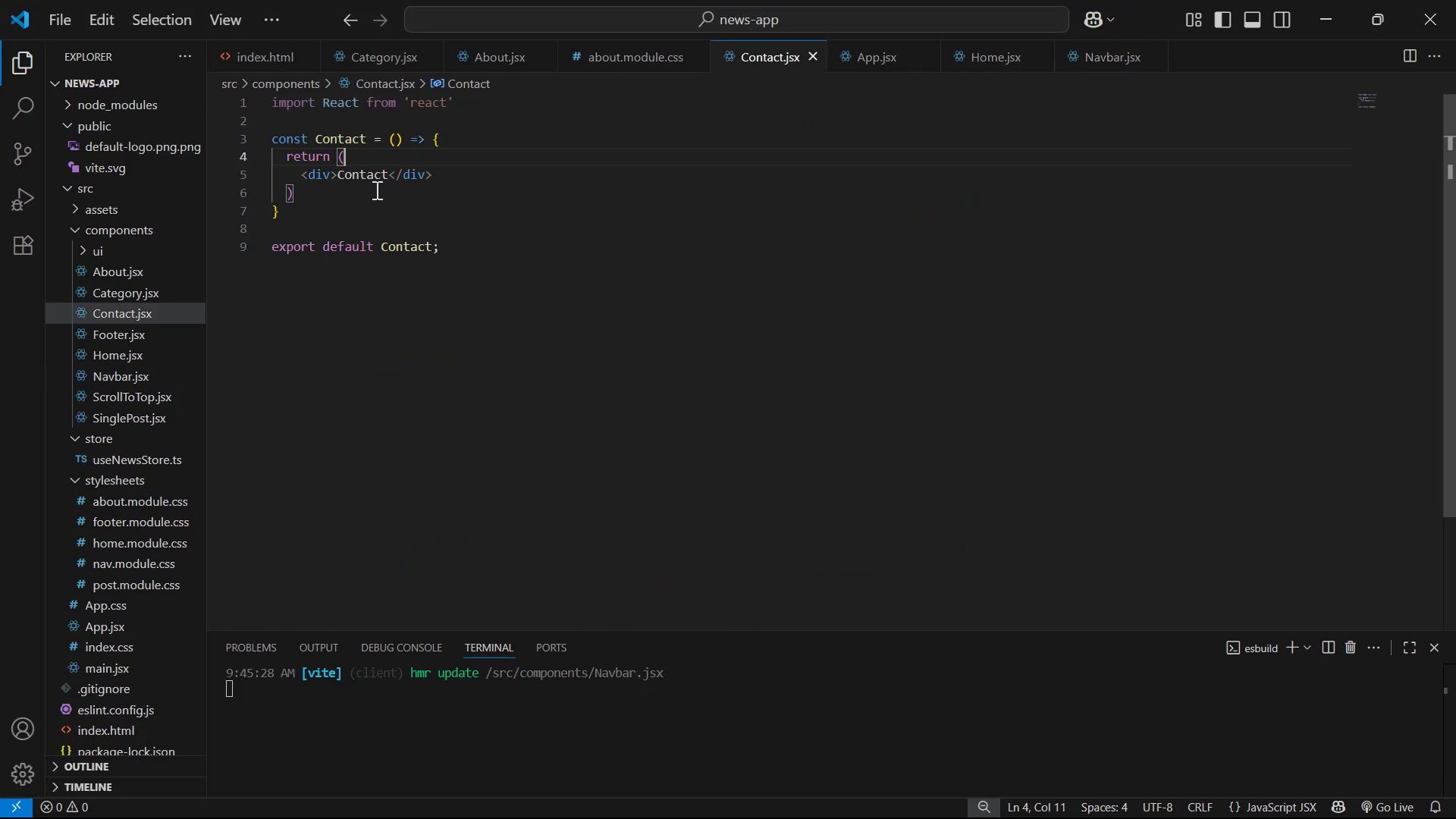 
left_click_drag(start_coordinate=[391, 175], to_coordinate=[340, 177])
 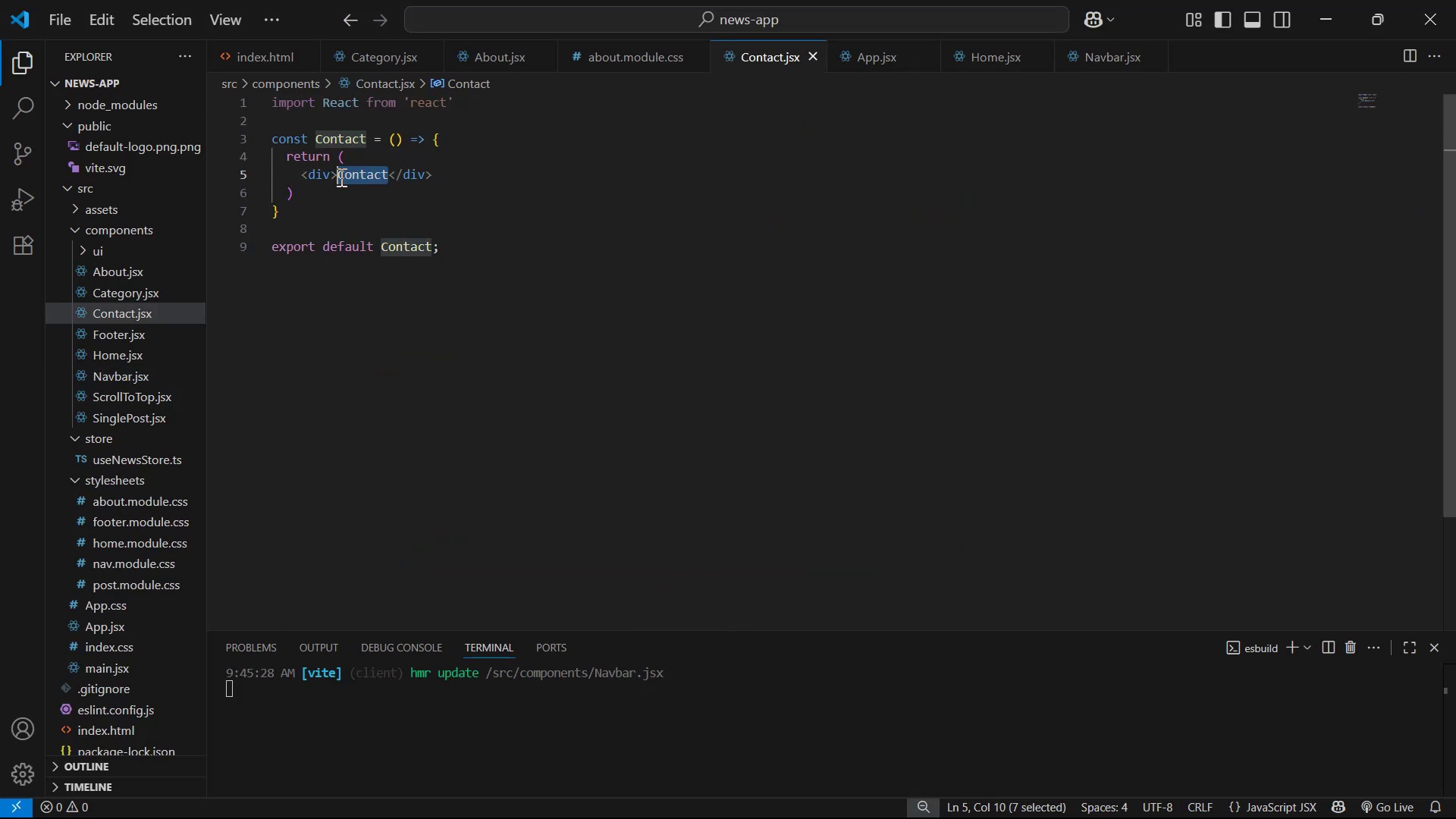 
left_click([340, 177])
 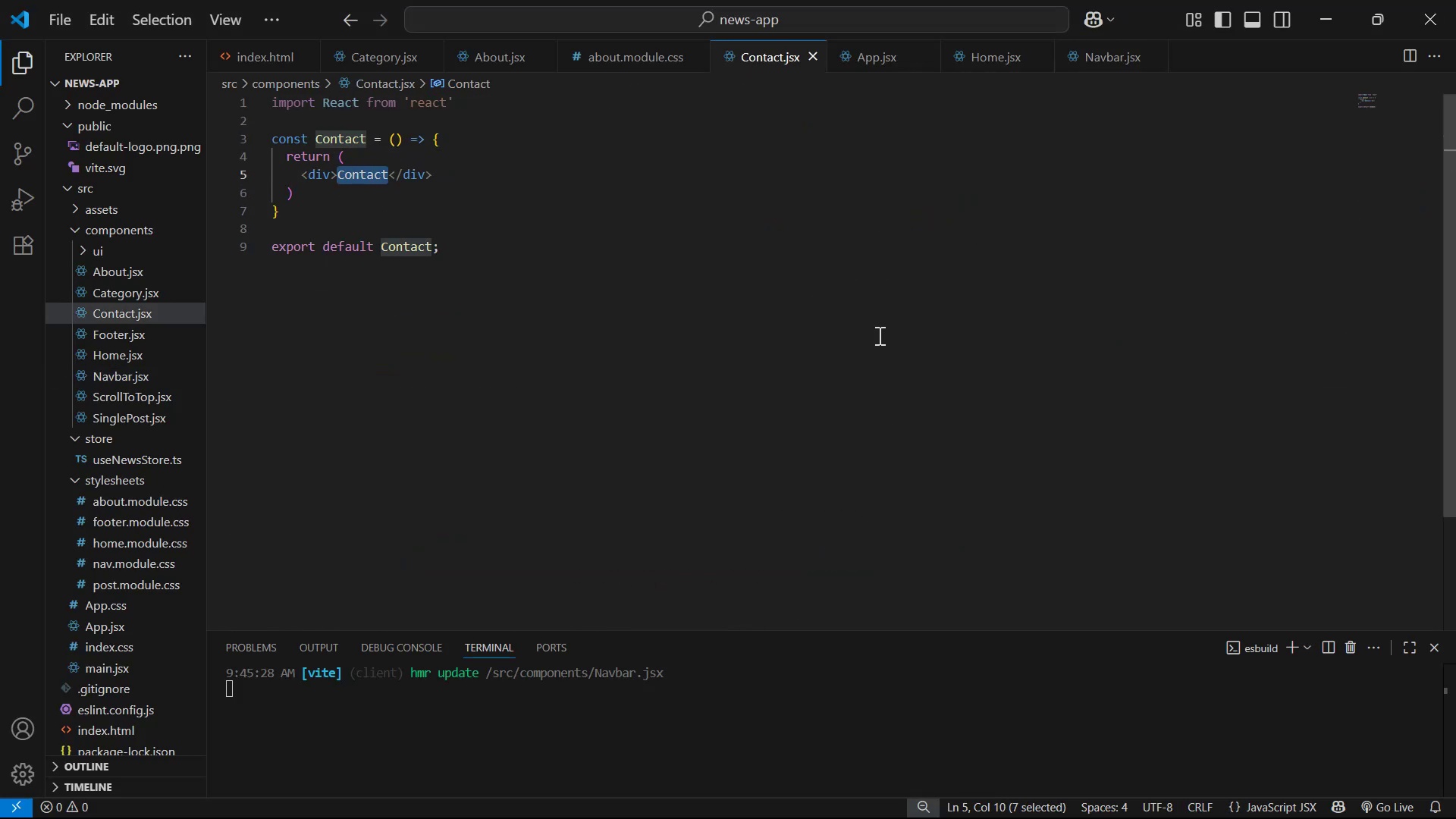 
key(Backspace)
 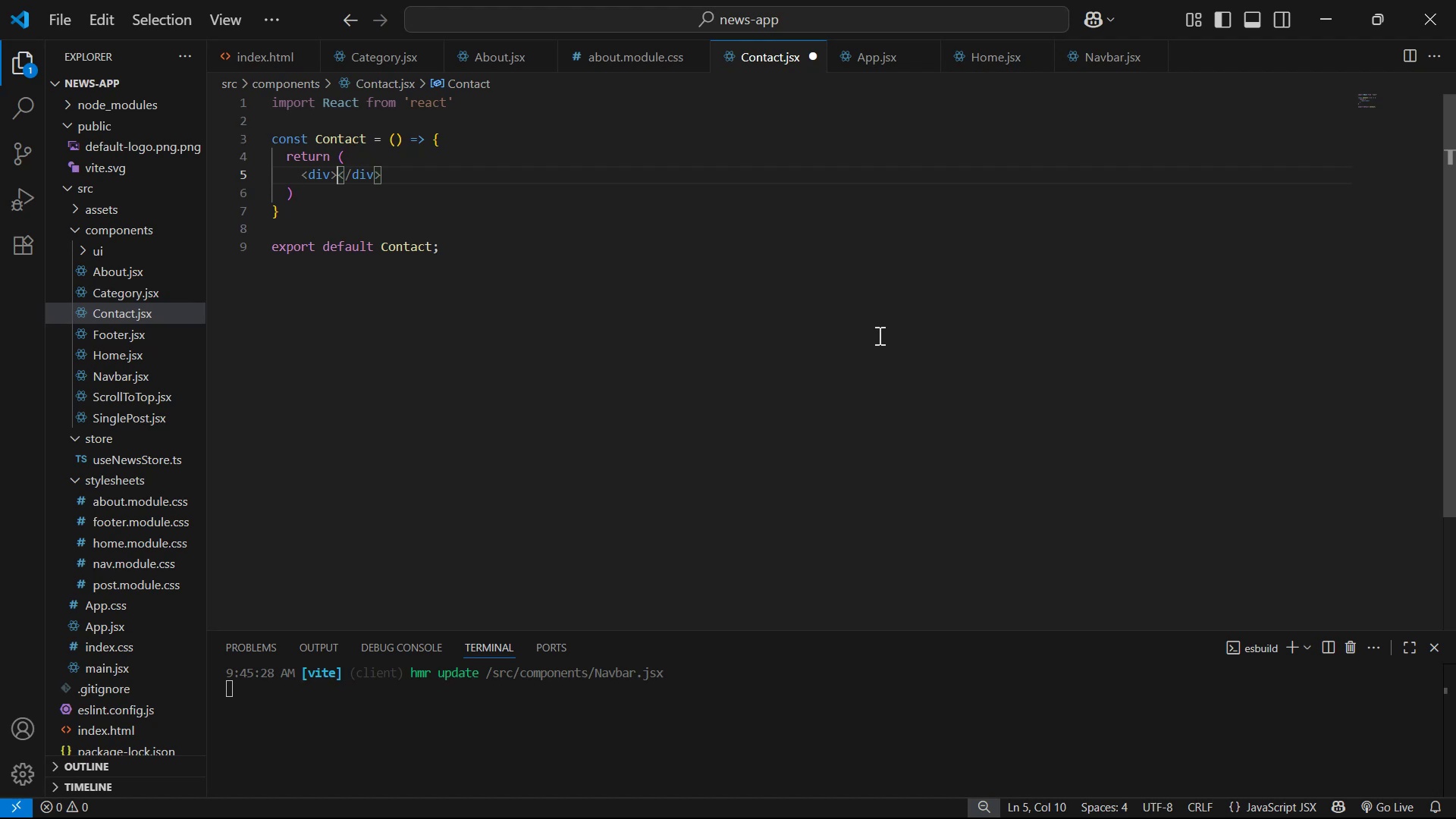 
key(Enter)
 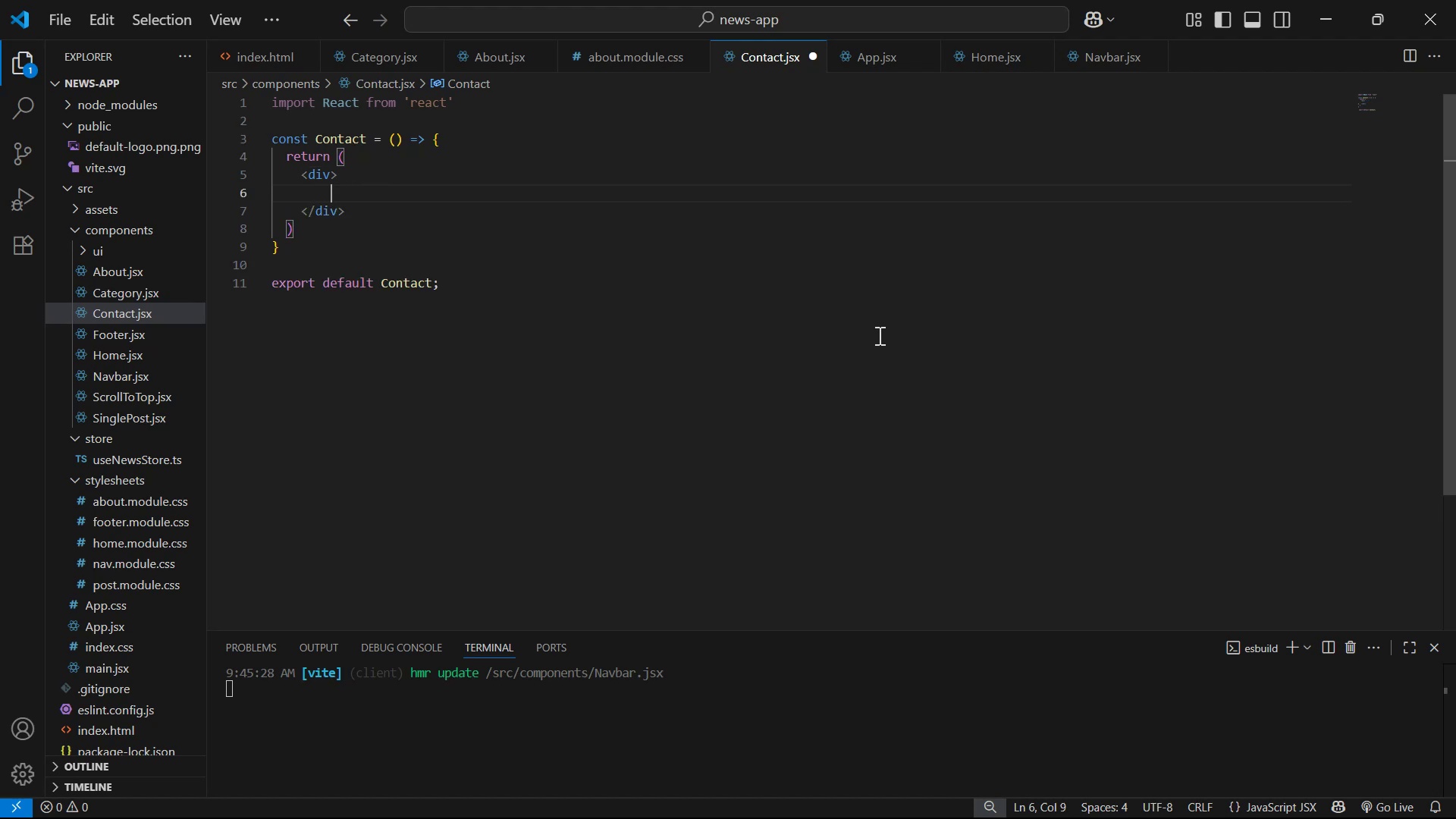 
key(ArrowUp)
 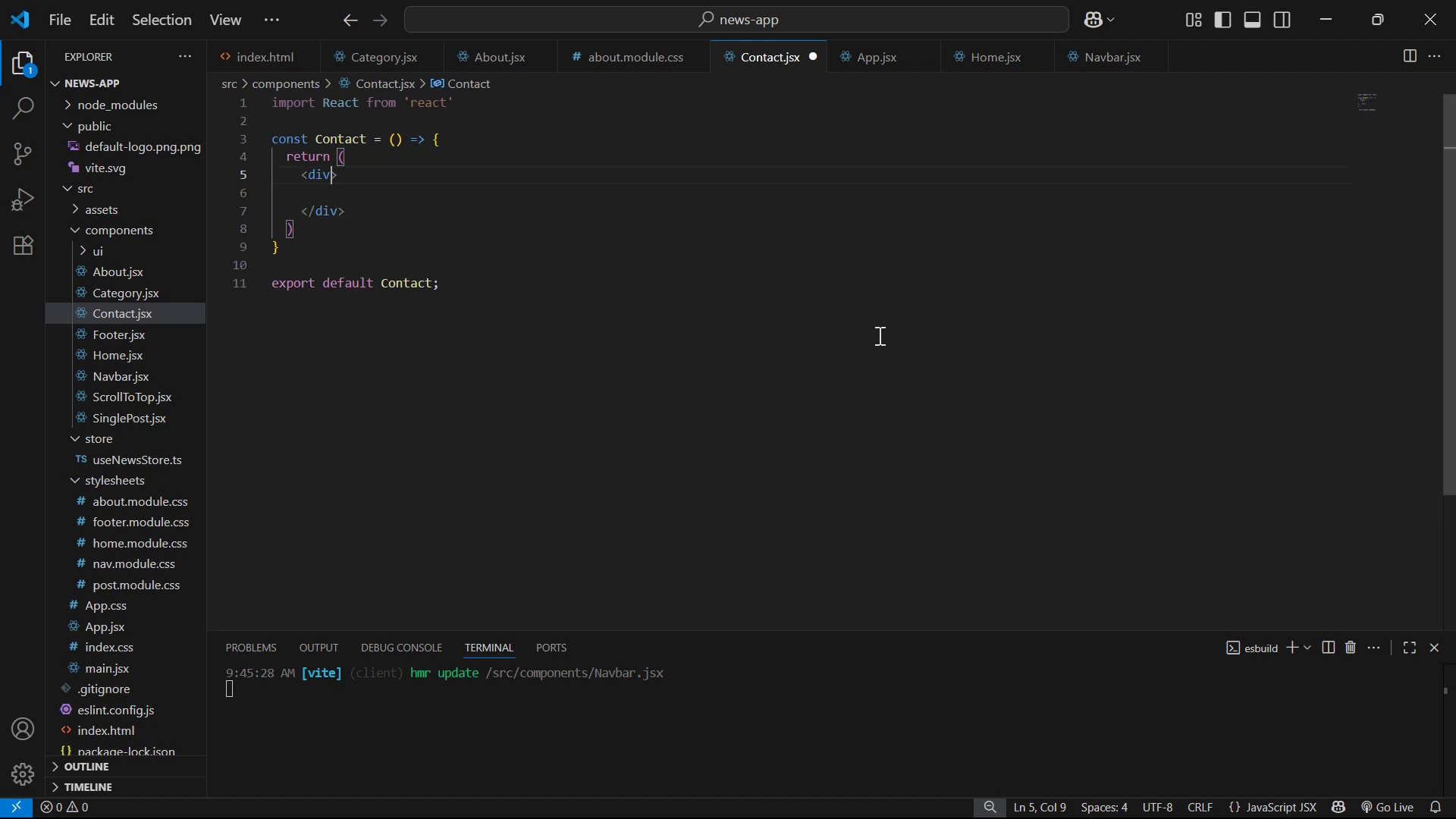 
type( cla)
 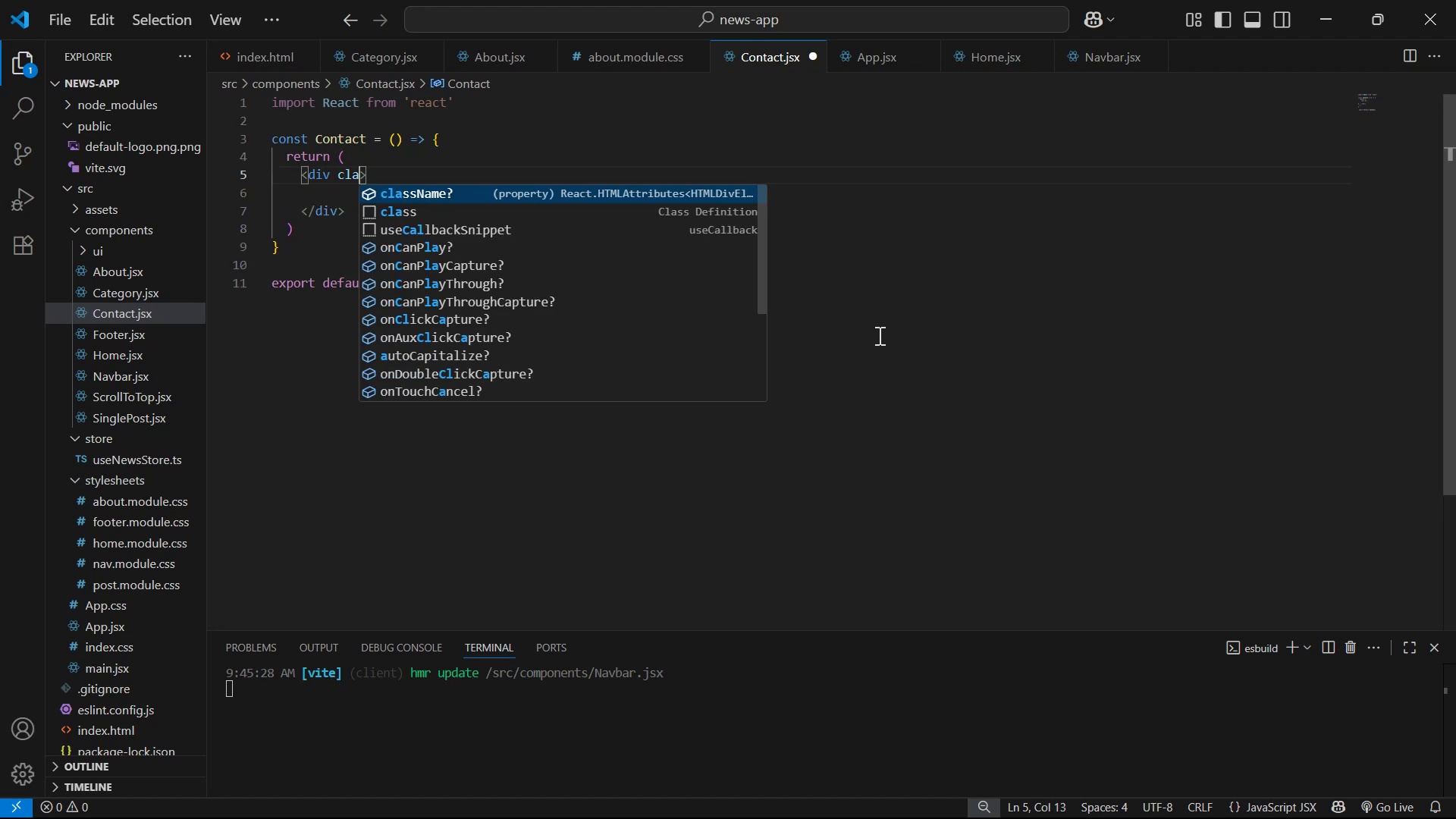 
key(Enter)
 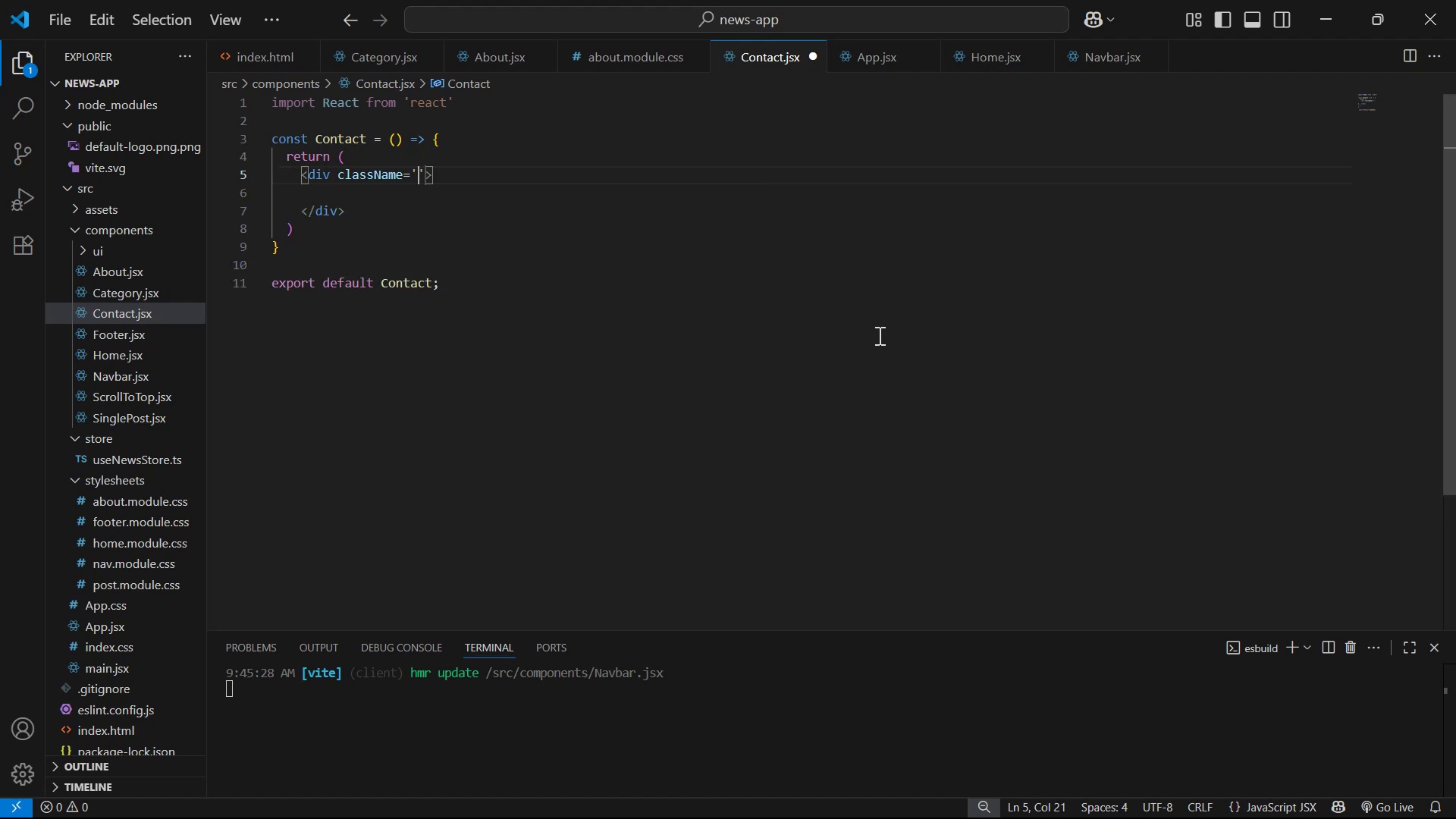 
key(ArrowRight)
 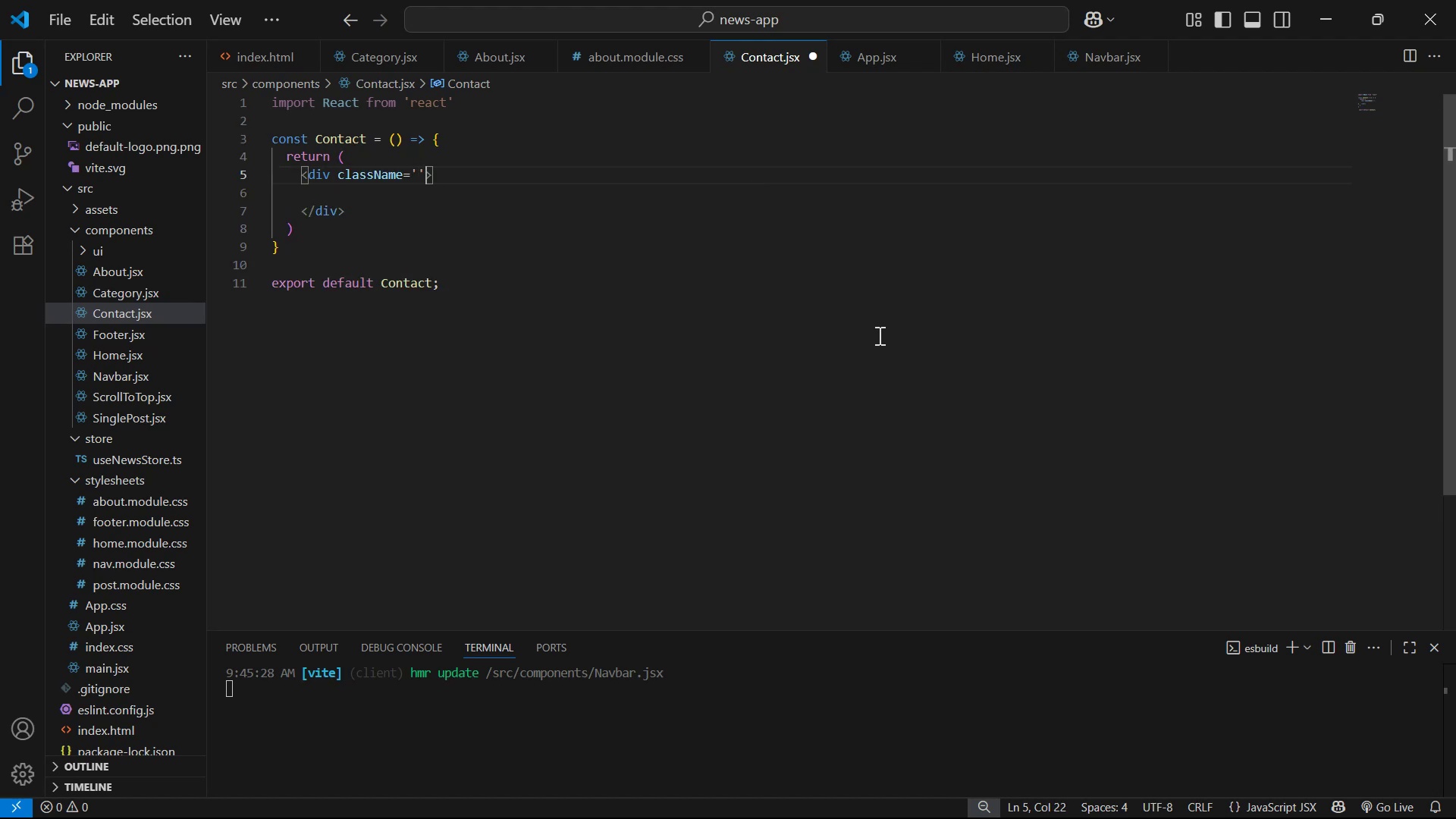 
key(Backspace)
key(Backspace)
type({sty)
 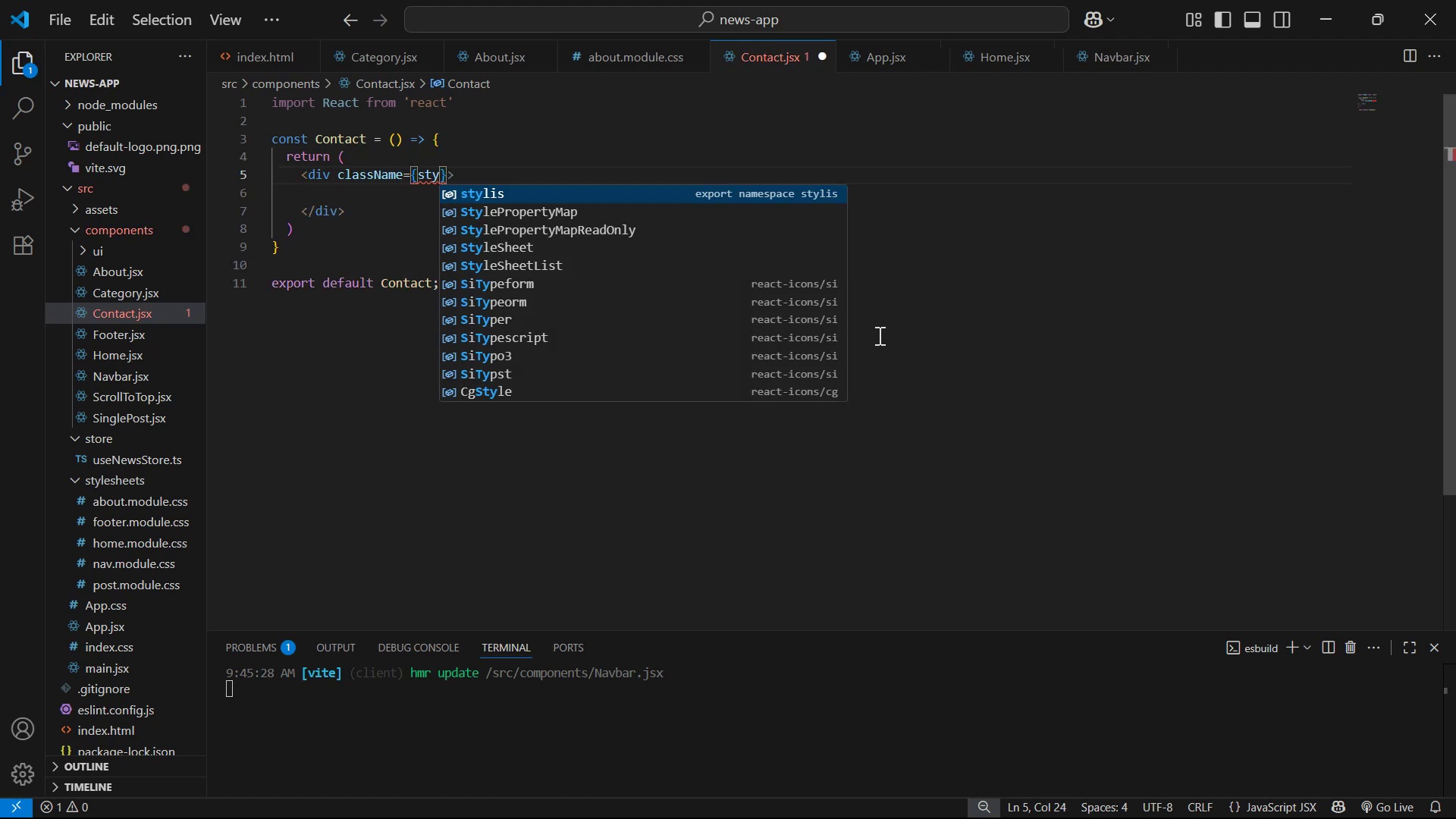 
key(Enter)
 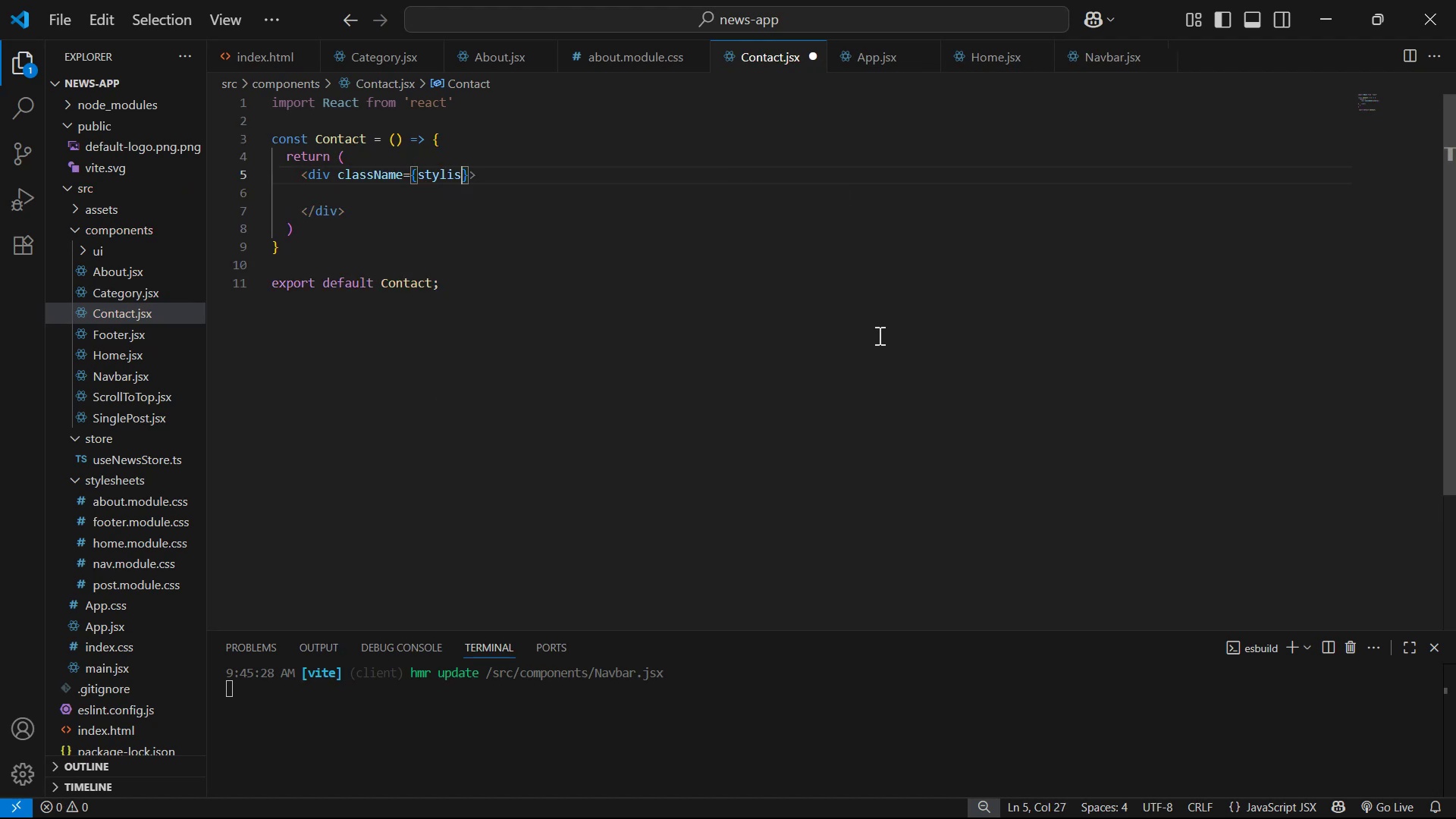 
key(Control+Z)
 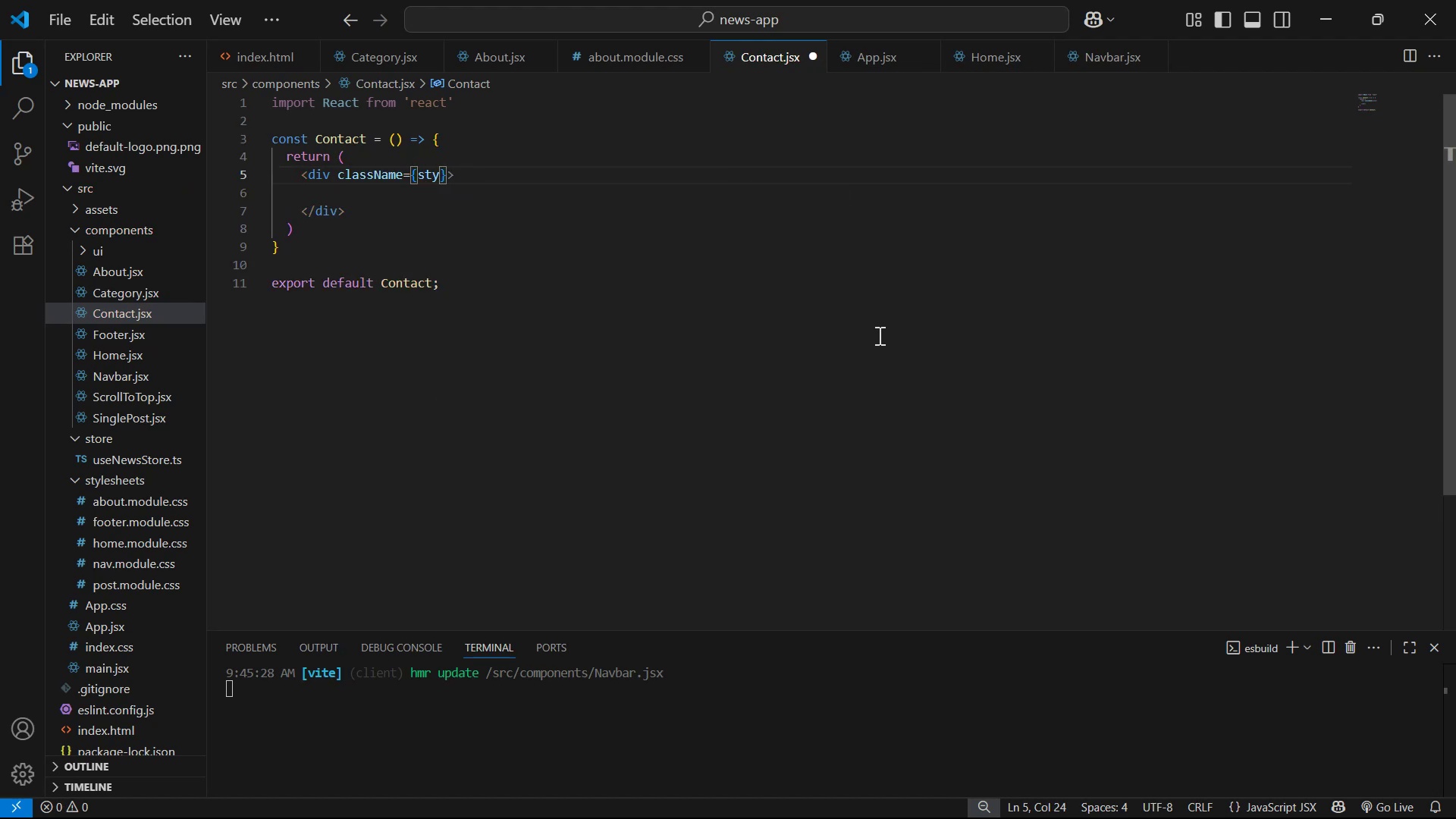 
key(L)
 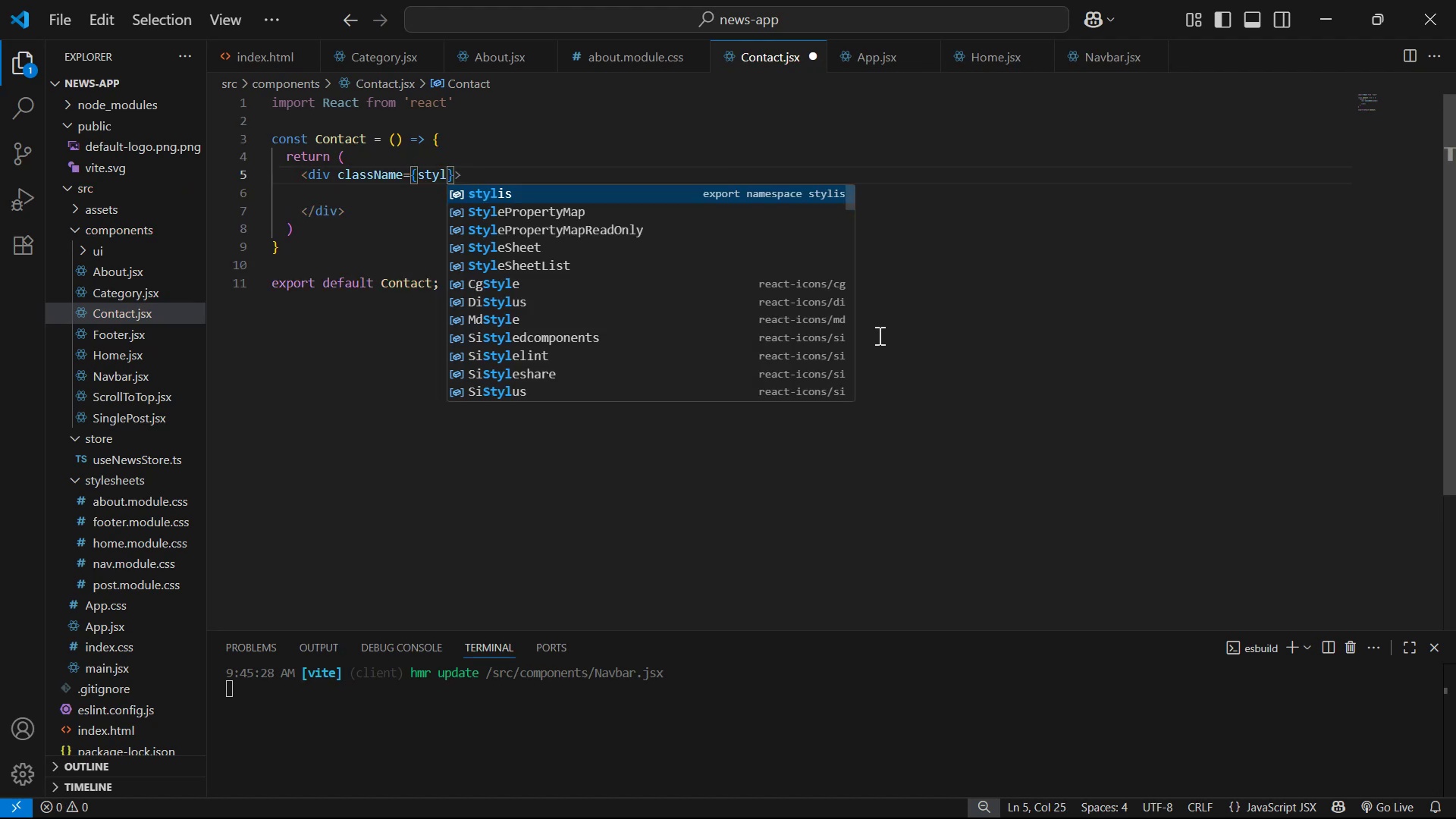 
key(ArrowUp)
 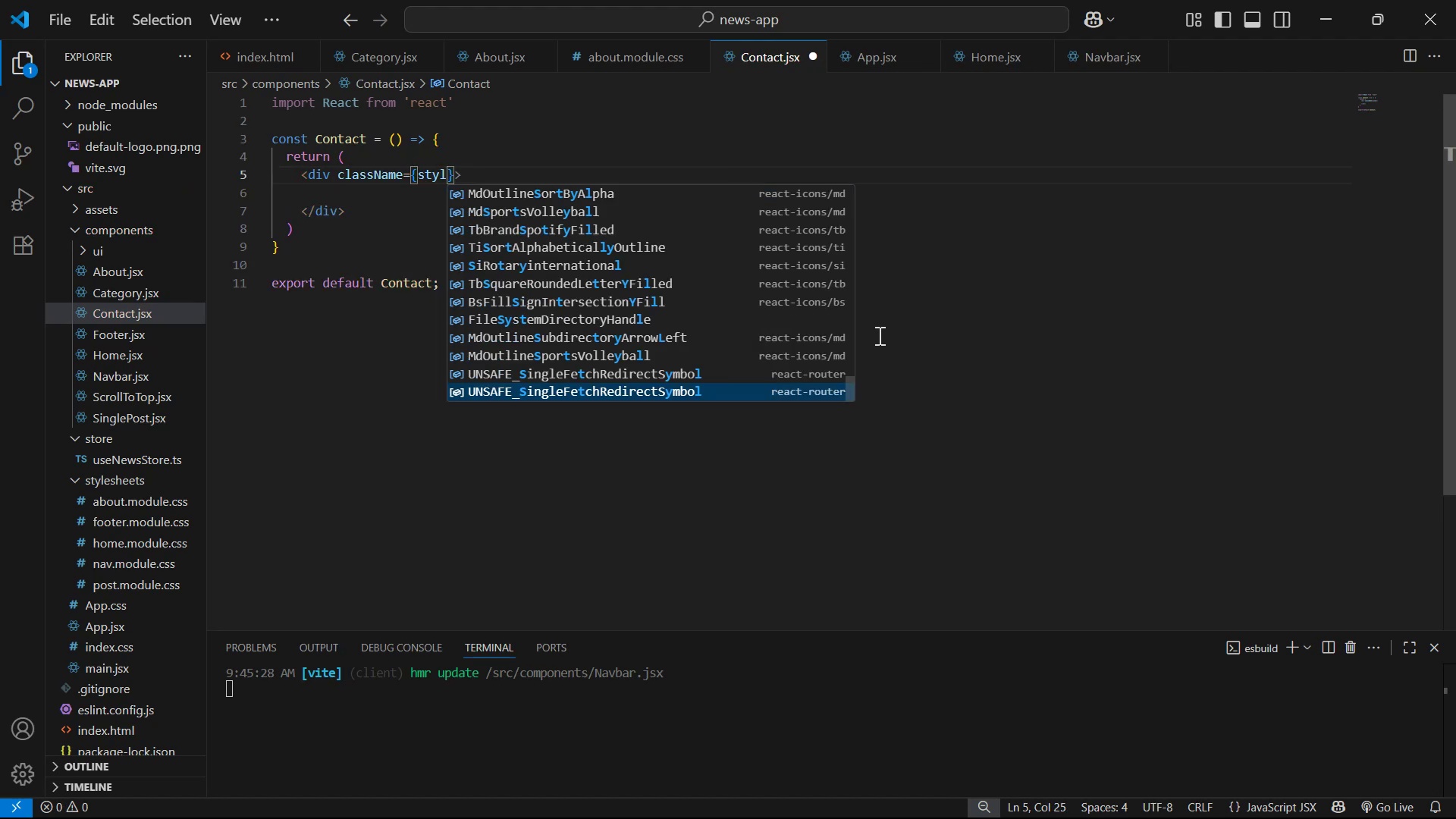 
key(ArrowUp)
 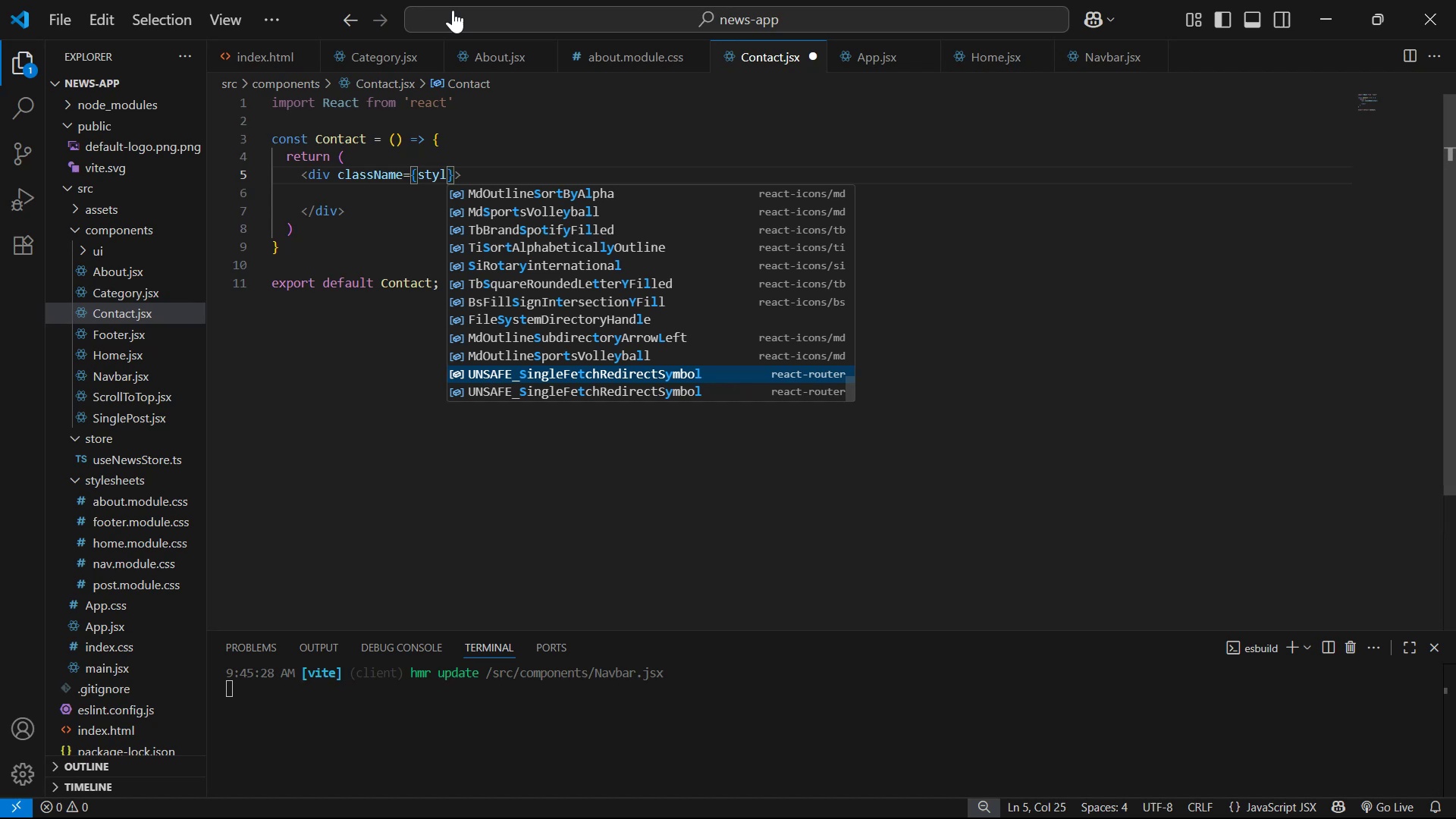 
left_click([493, 101])
 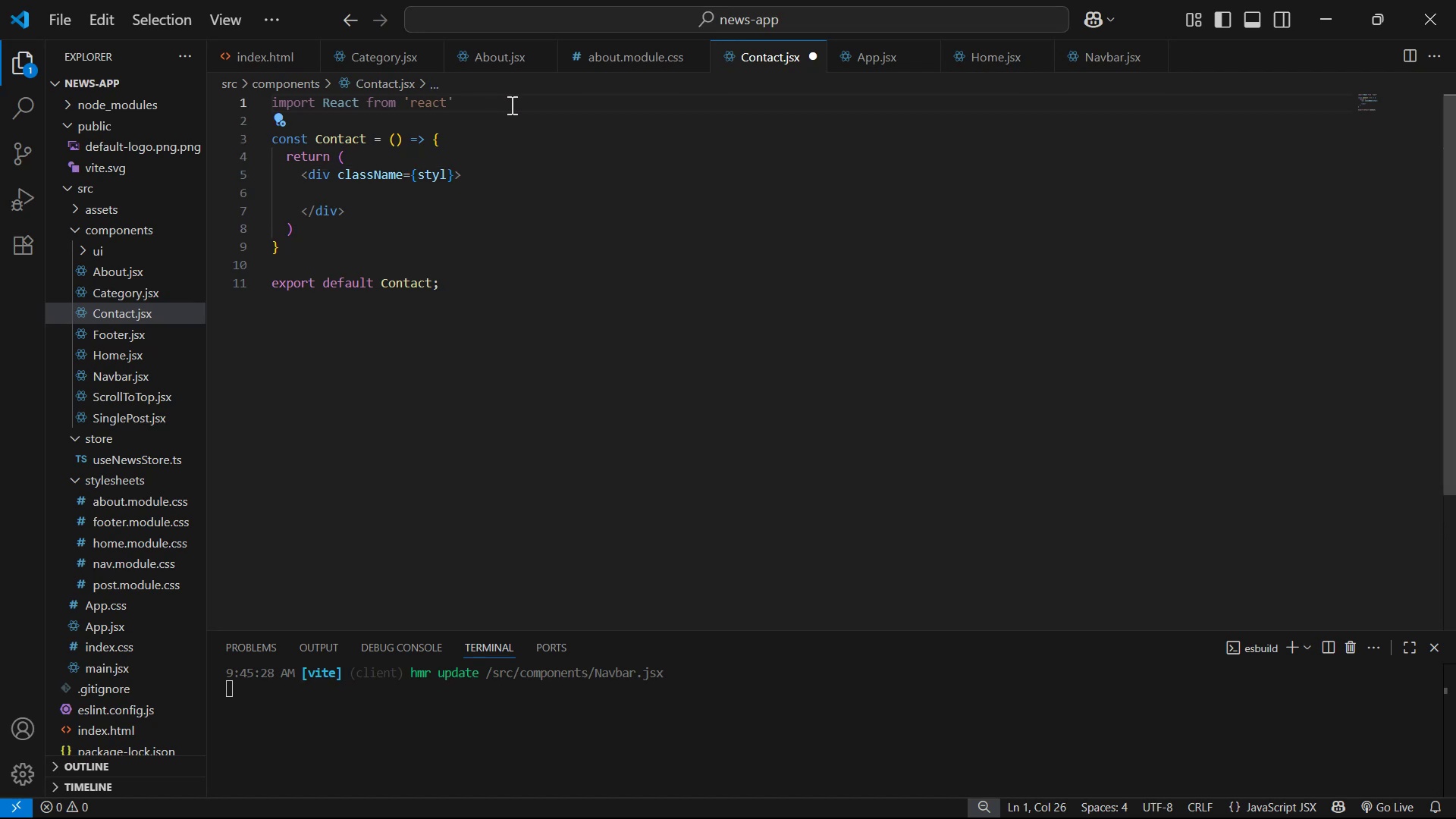 
key(Enter)
 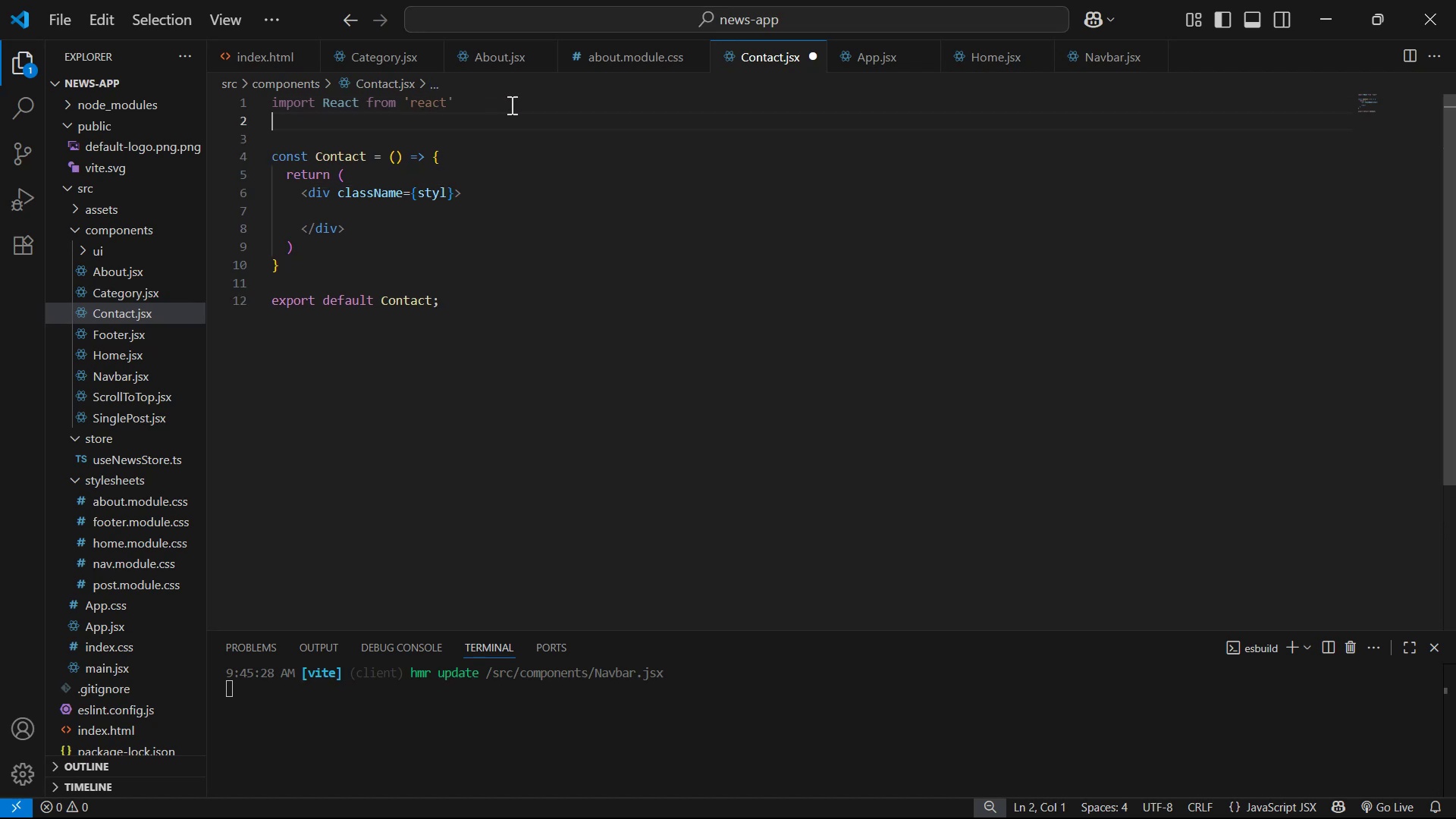 
key(Enter)
 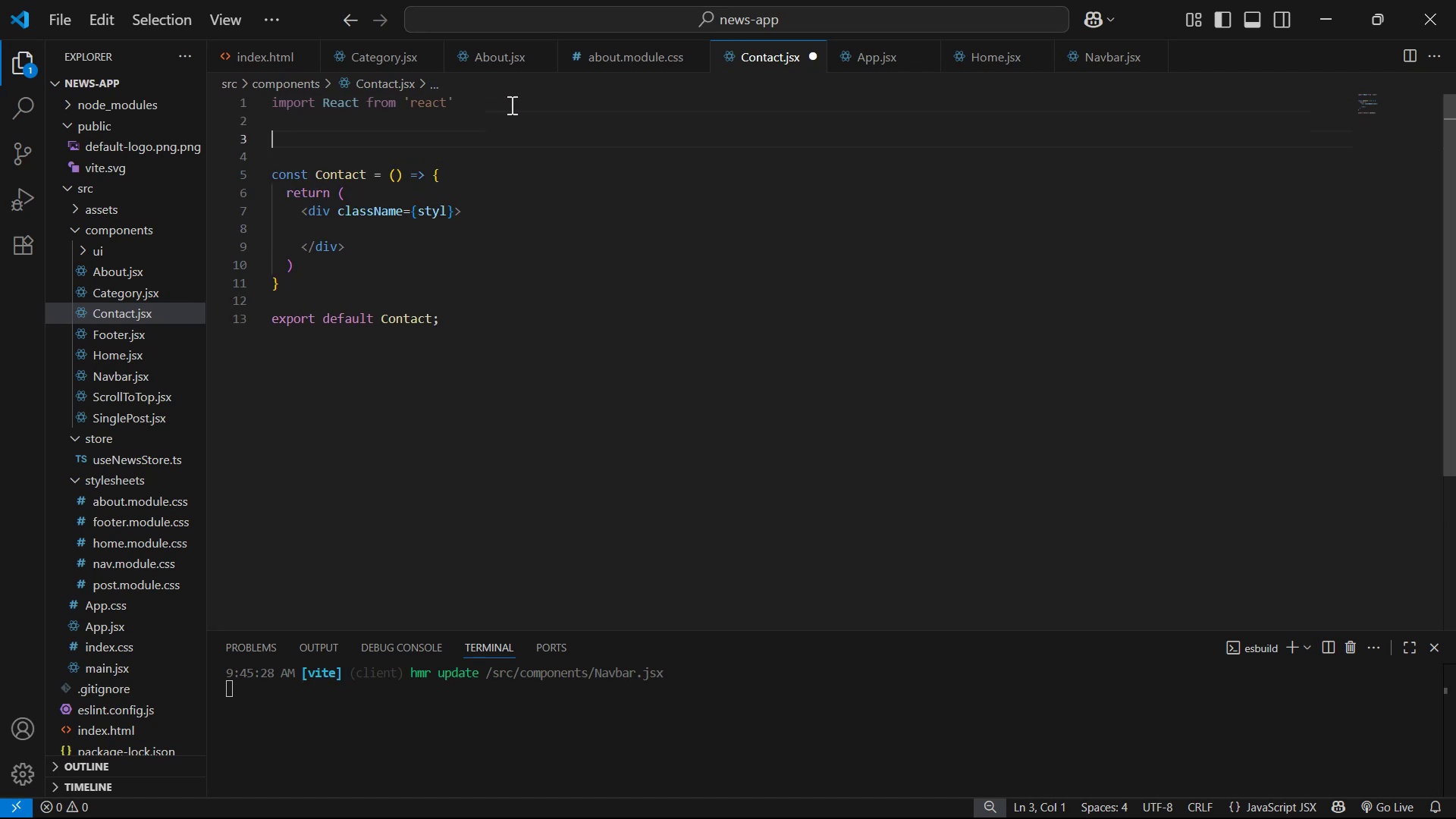 
key(Enter)
 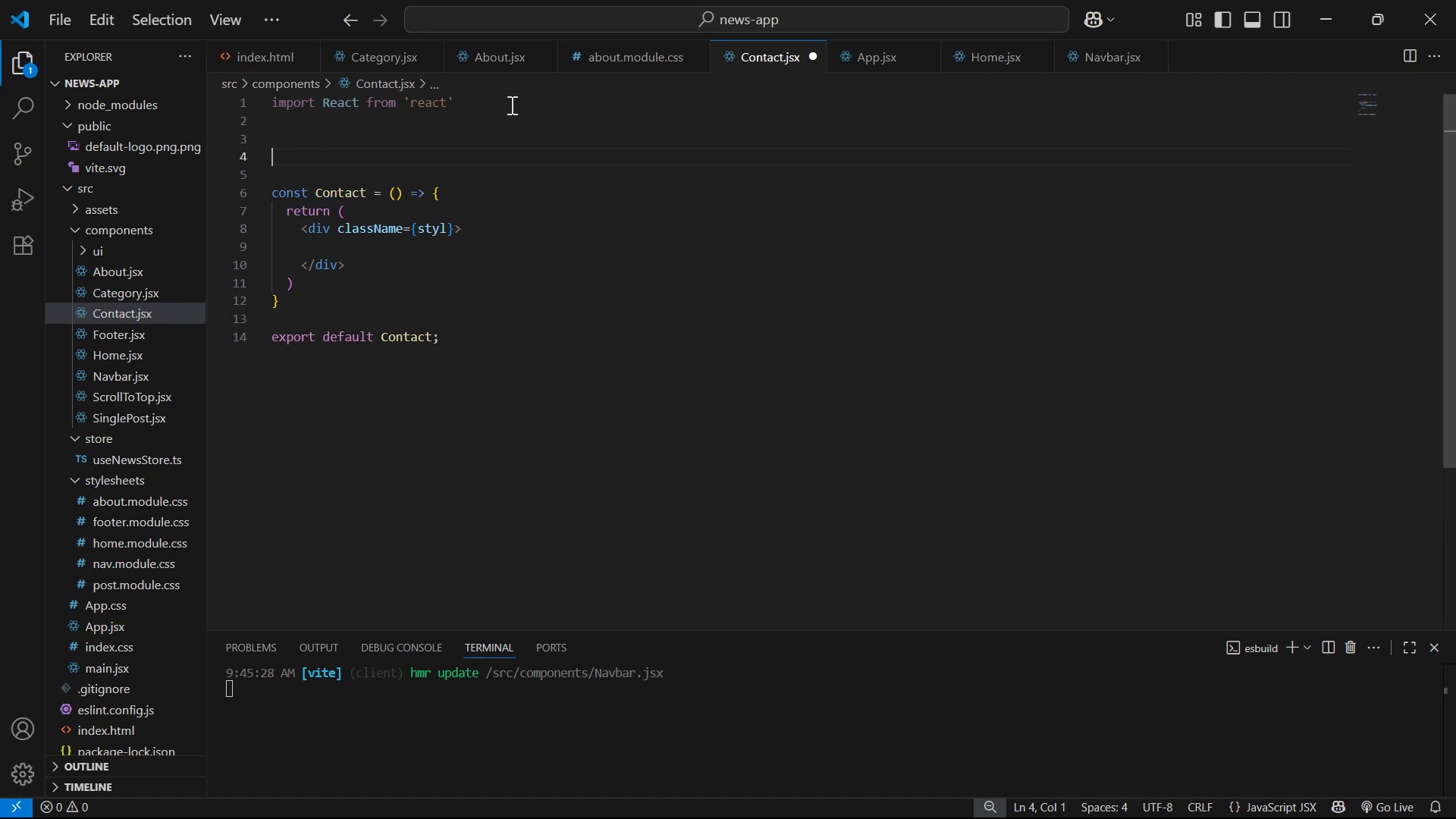 
key(ArrowUp)
 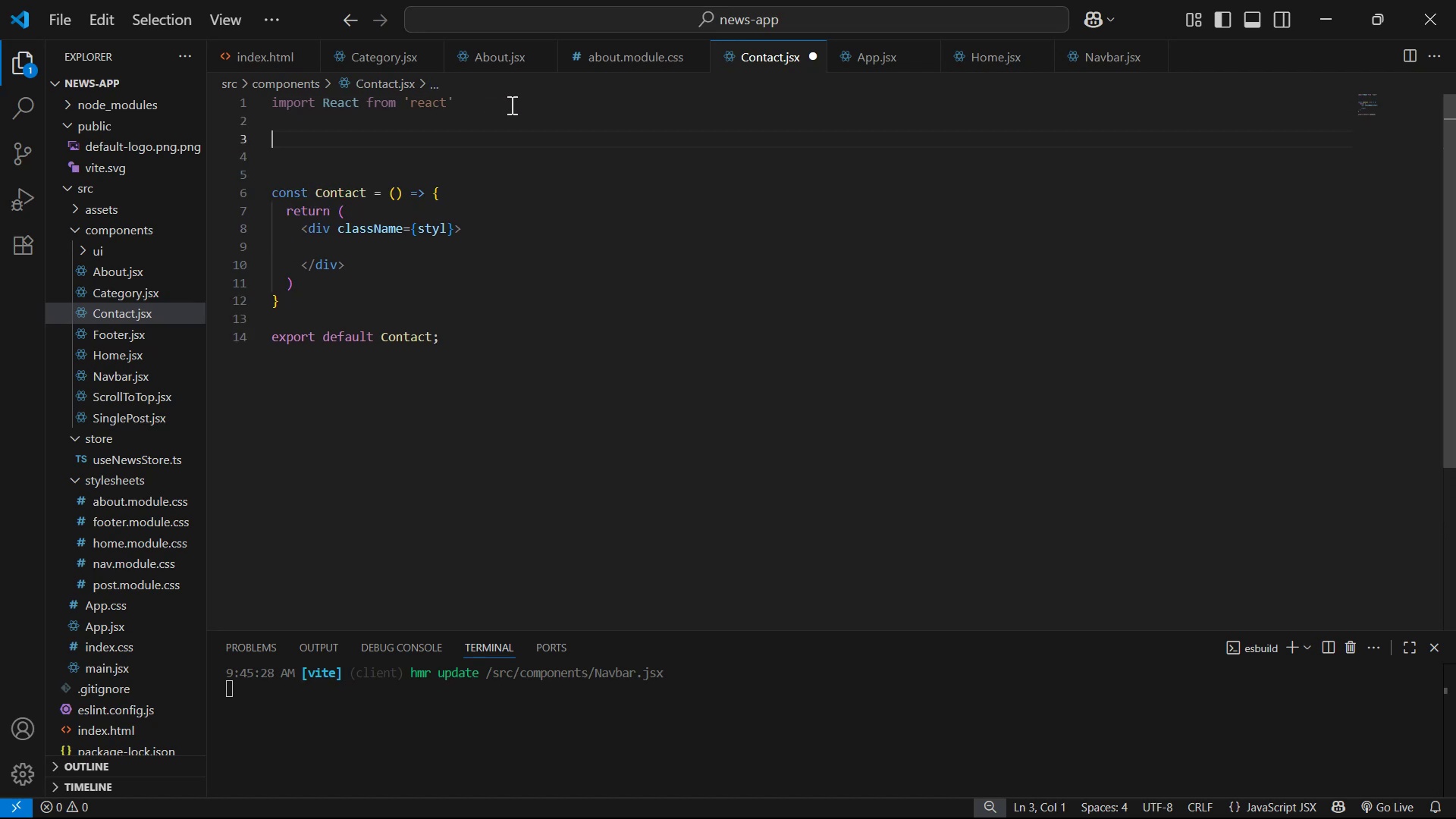 
key(ArrowUp)
 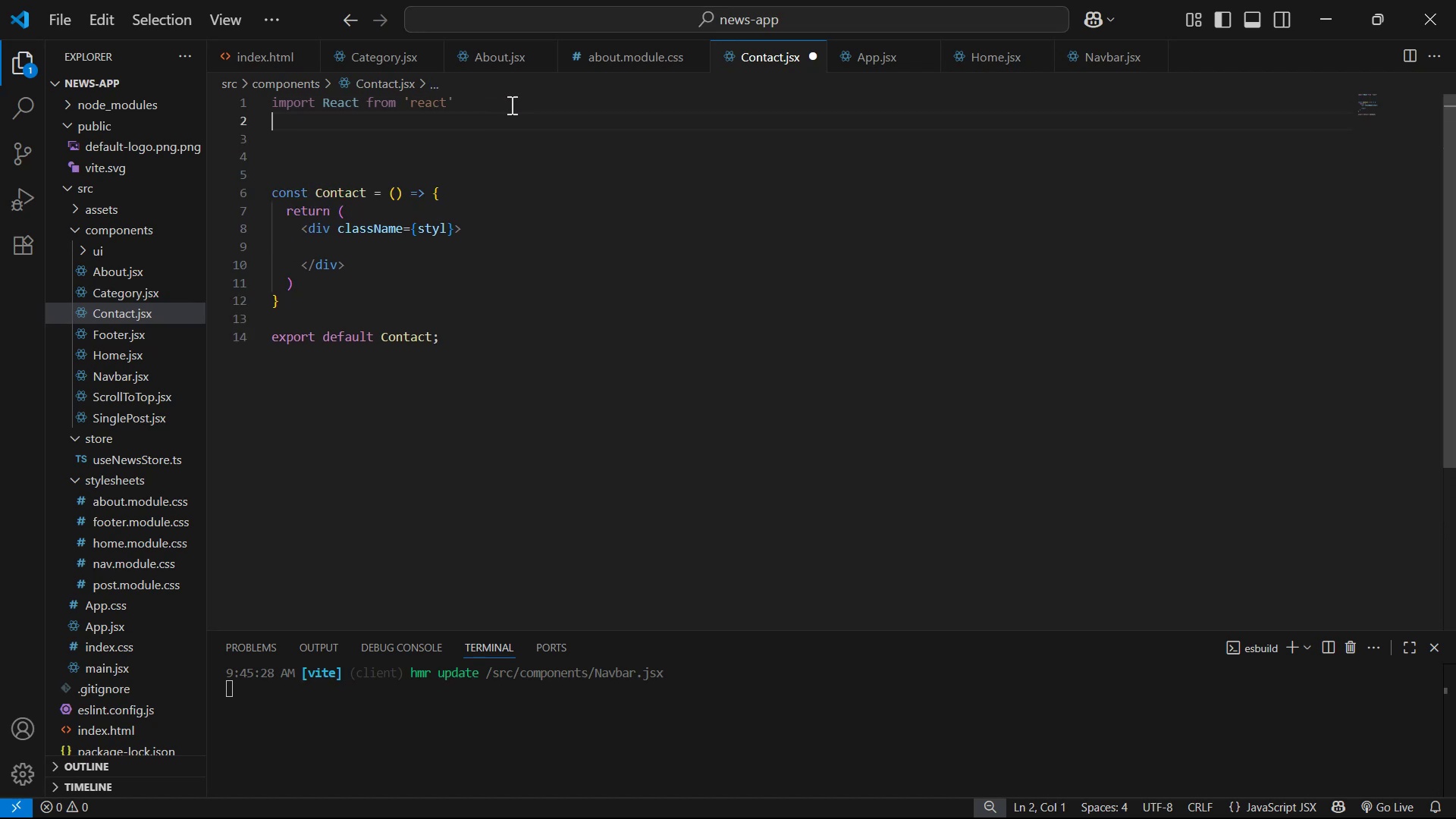 
type(im)
 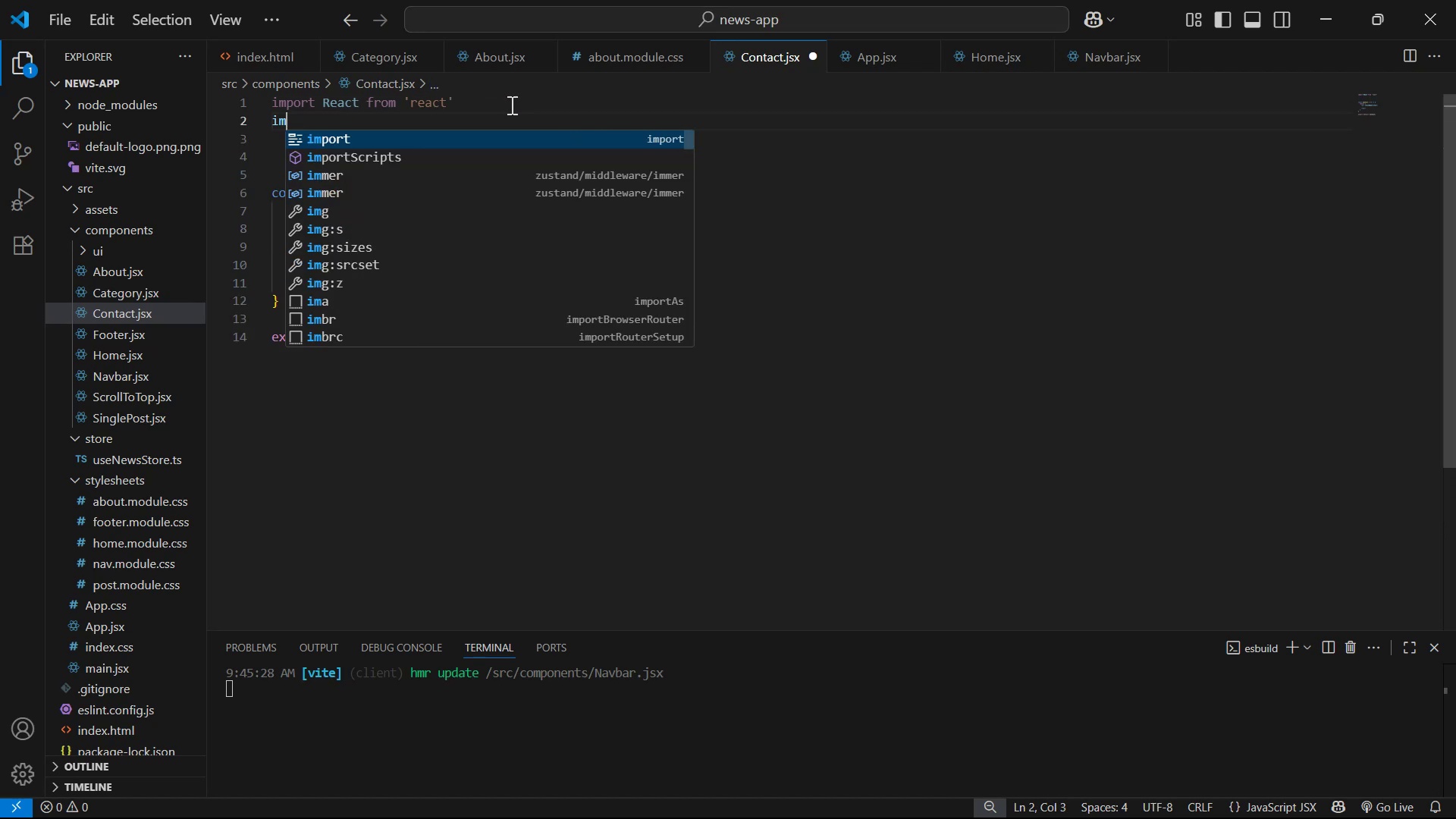 
key(Enter)
 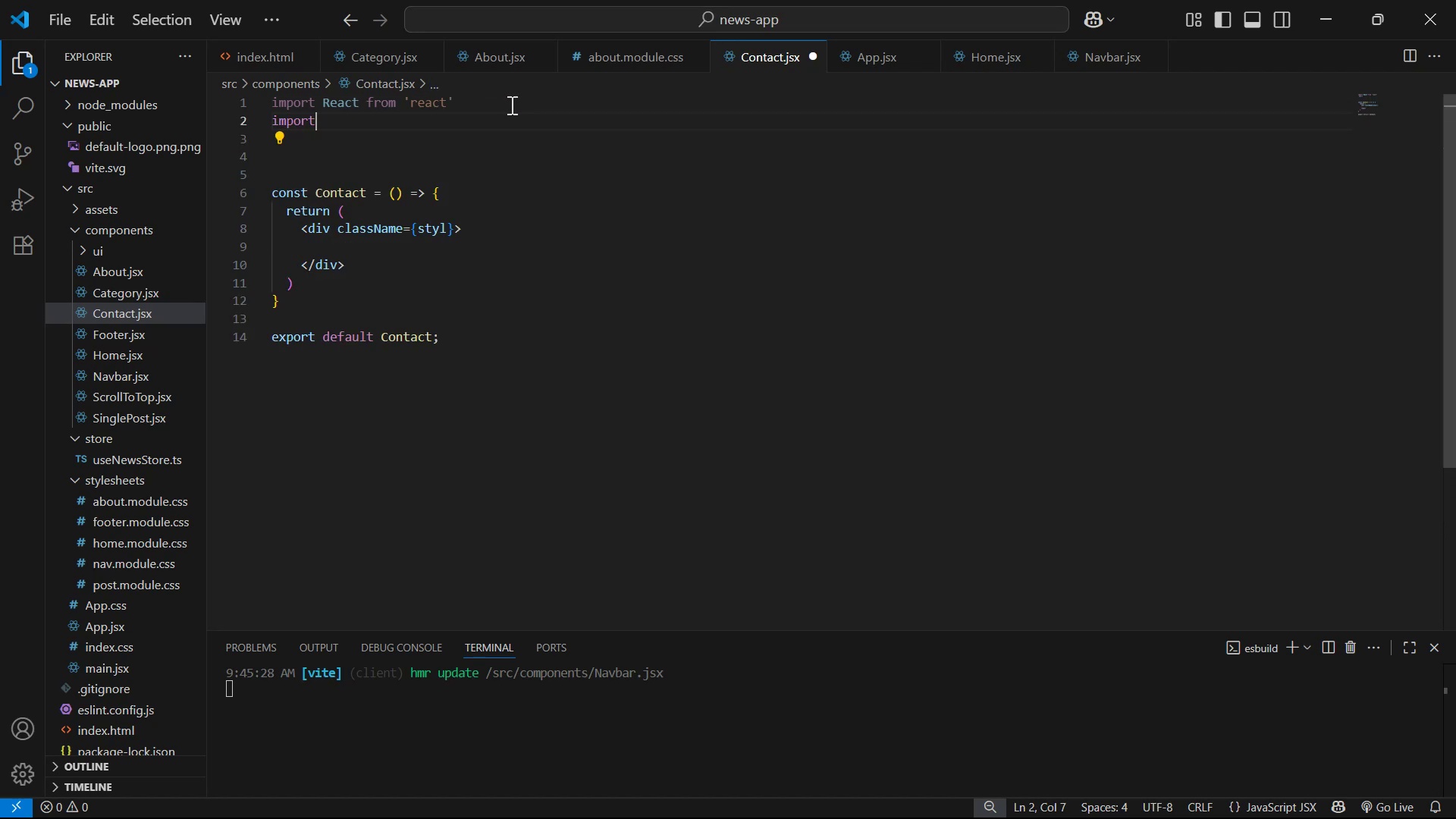 
type( sty;es)
key(Backspace)
key(Backspace)
key(Backspace)
type(les.)
key(Backspace)
type( form )
key(Backspace)
key(Backspace)
key(Backspace)
key(Backspace)
type(rom )
key(Backspace)
type( '../)
 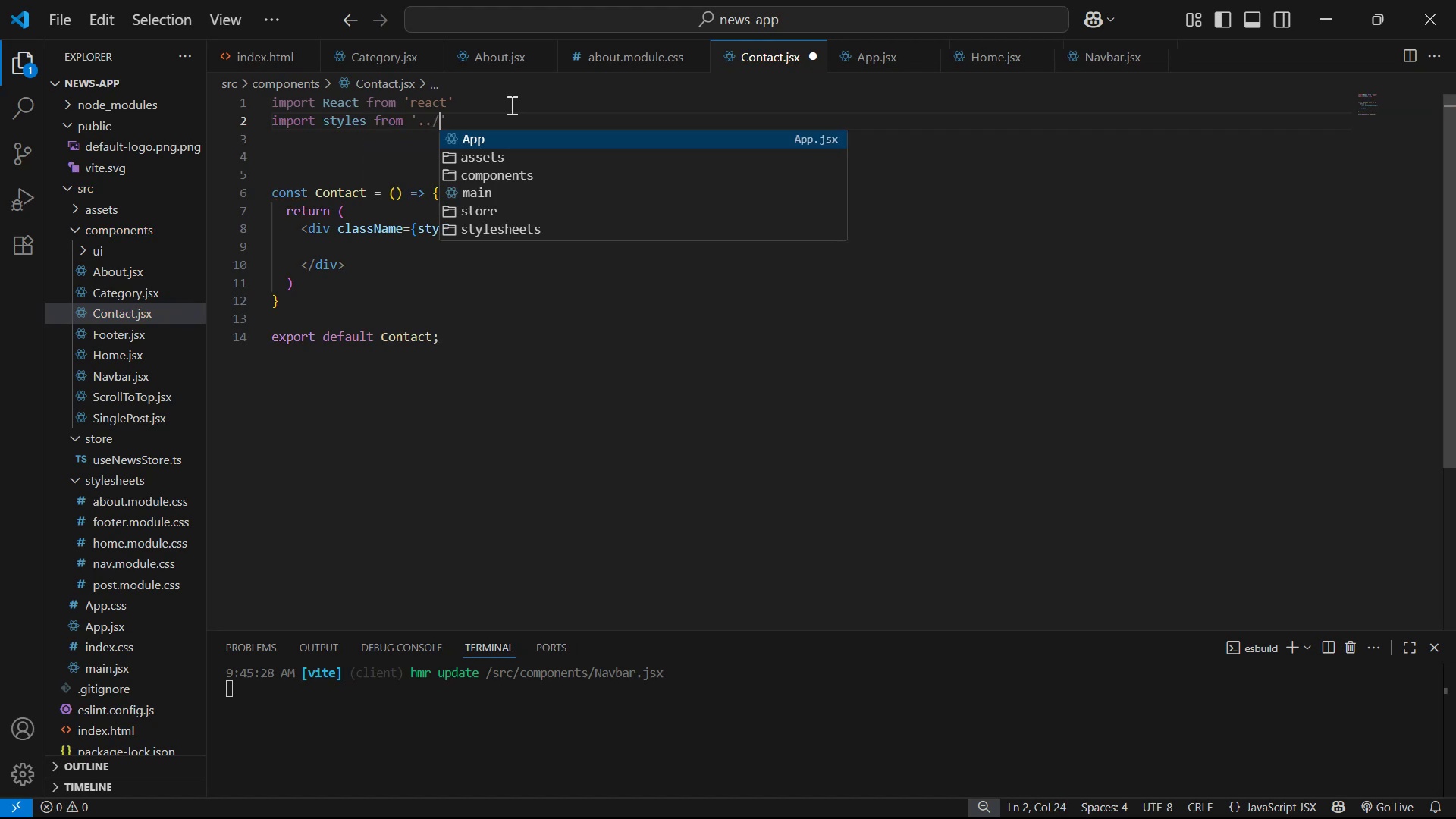 
key(ArrowDown)
 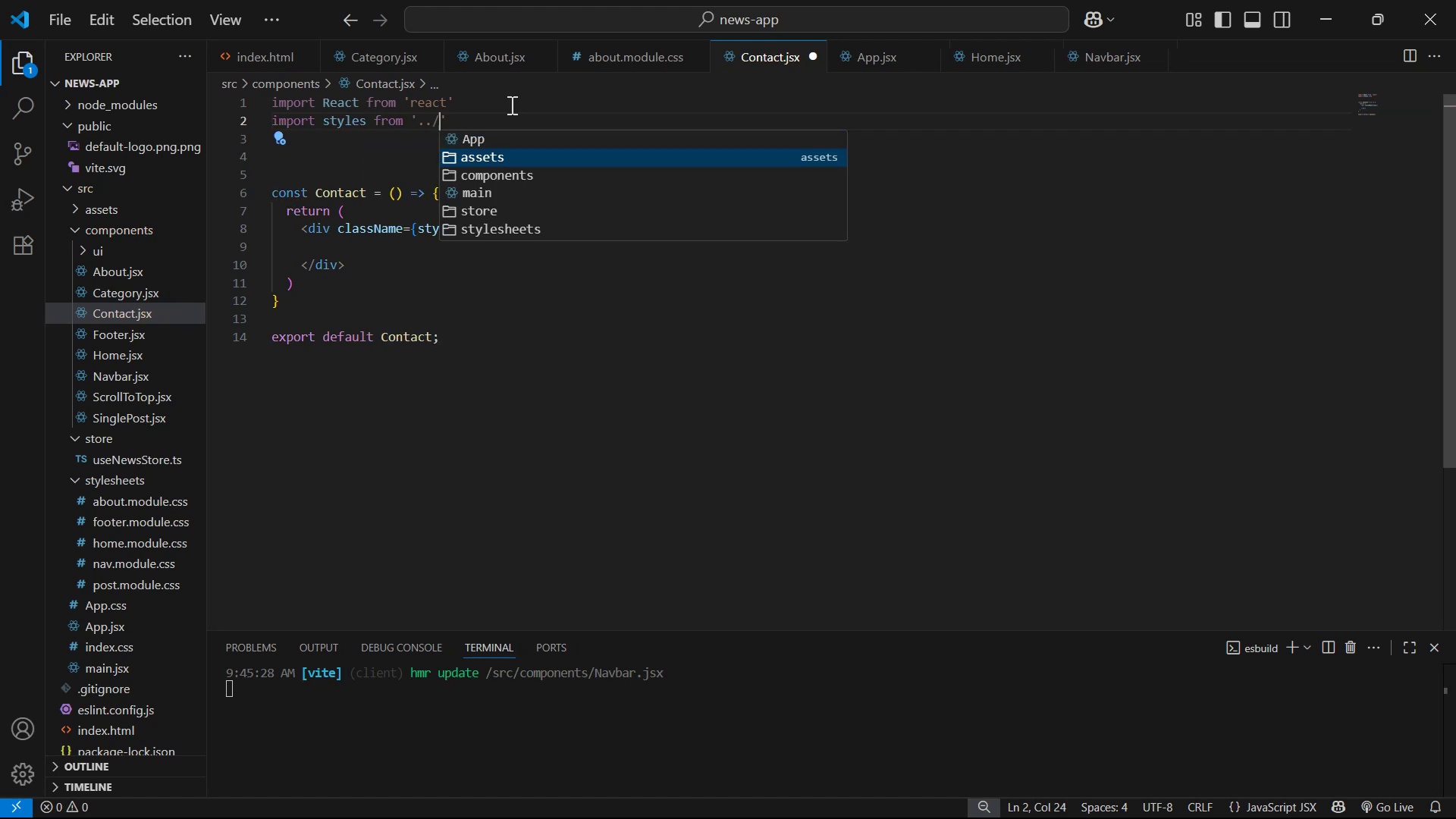 
key(ArrowDown)
 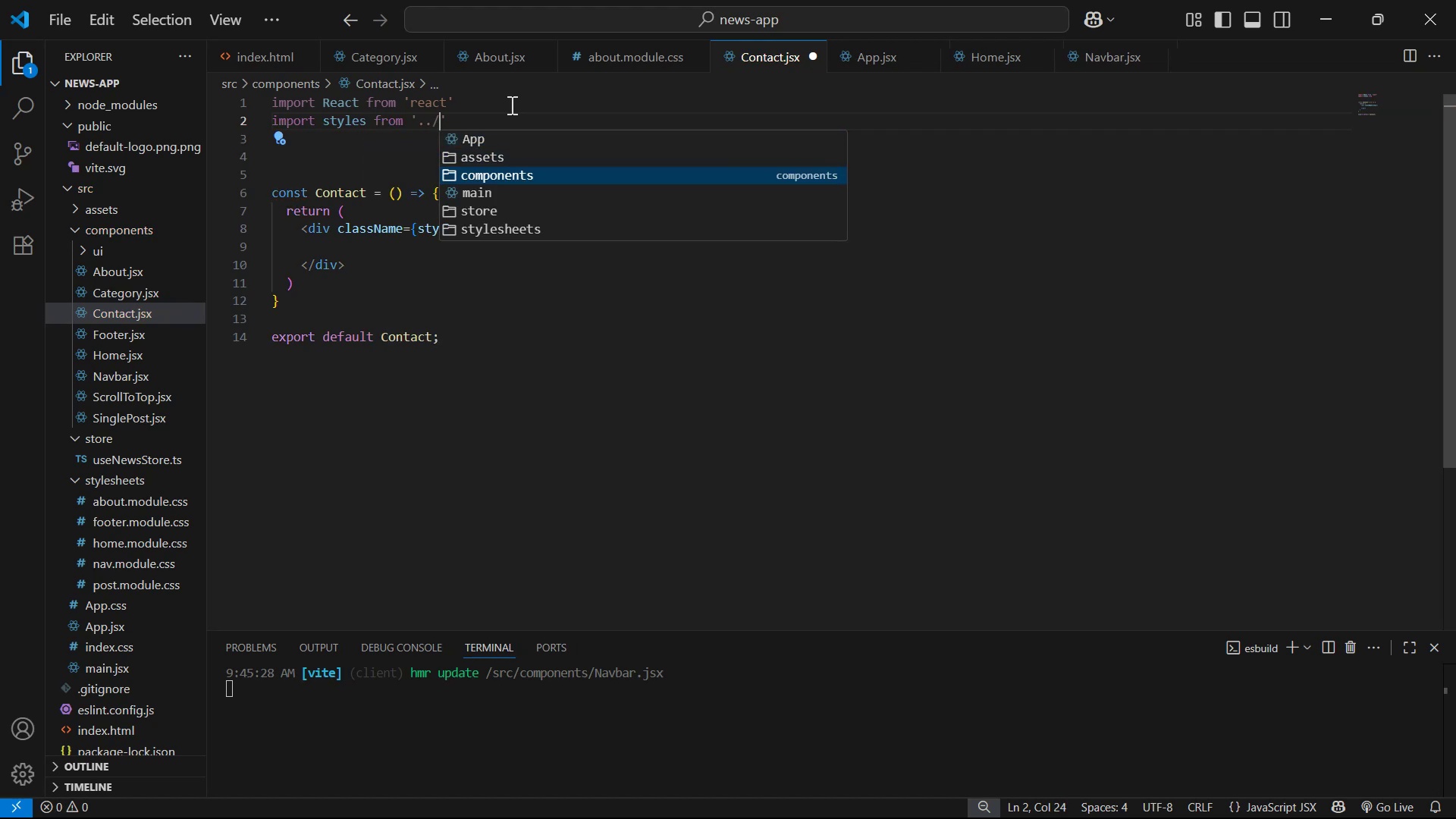 
key(ArrowDown)
 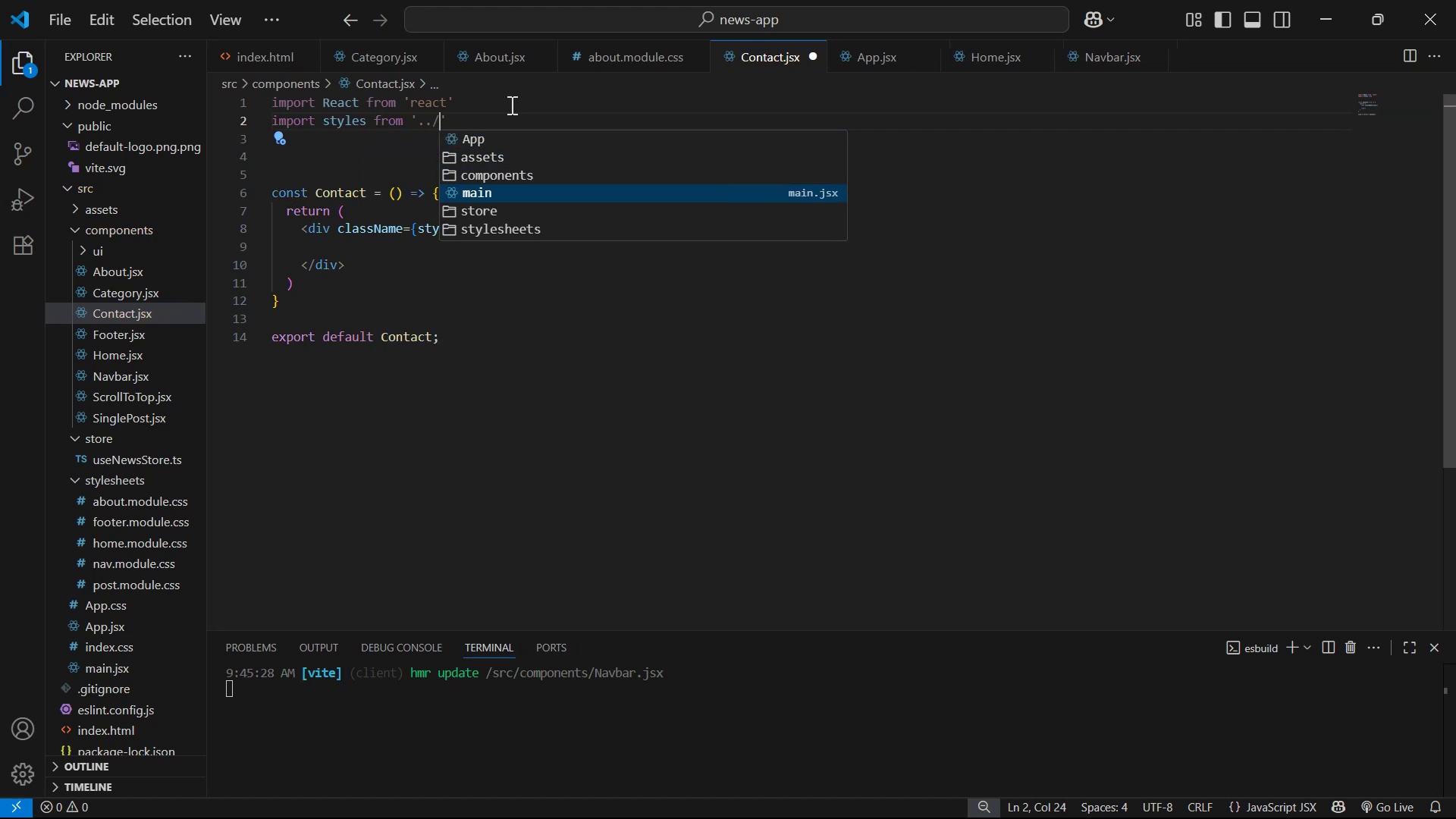 
key(ArrowDown)
 